 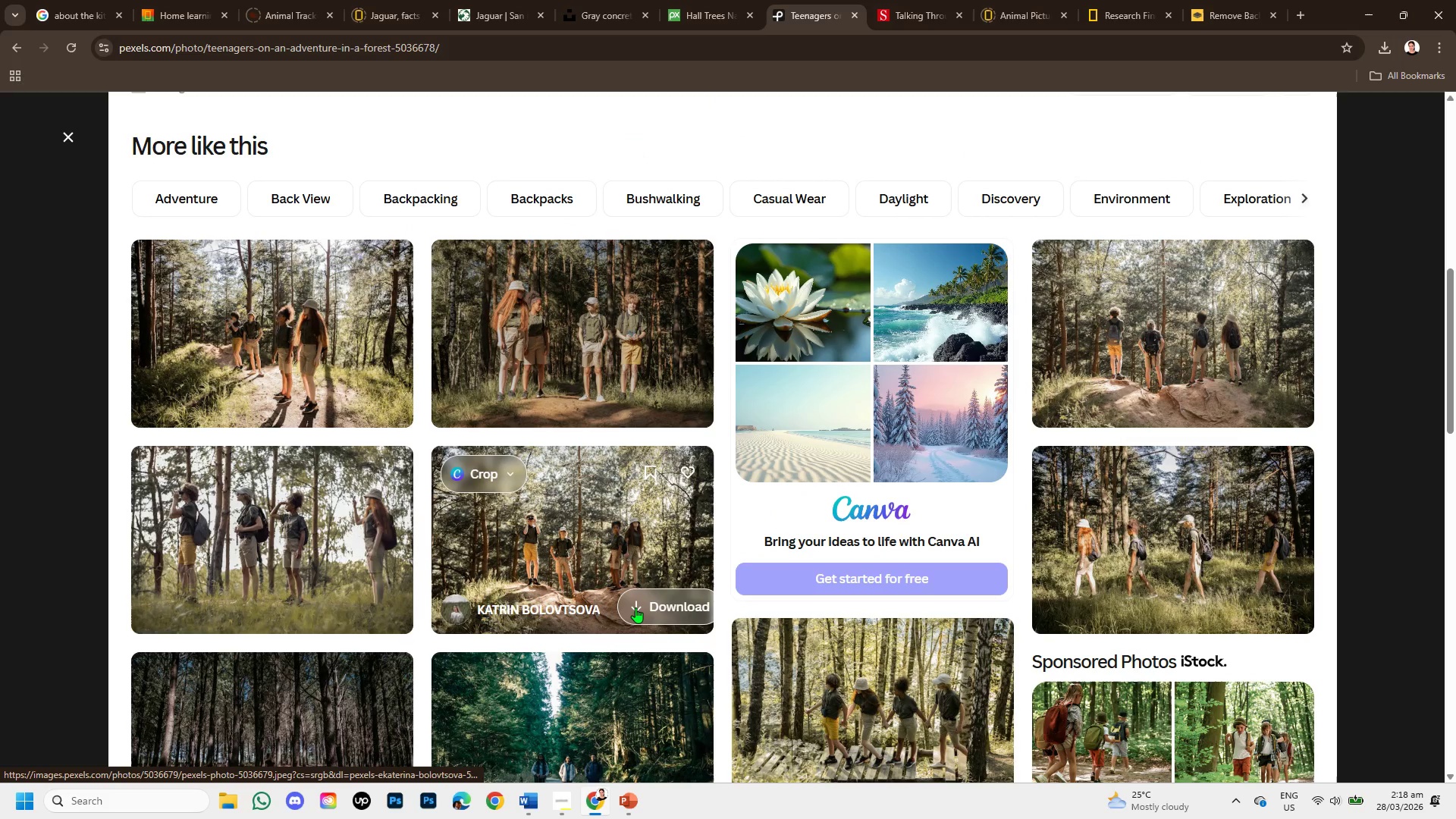 
scroll: coordinate [690, 610], scroll_direction: down, amount: 5.0
 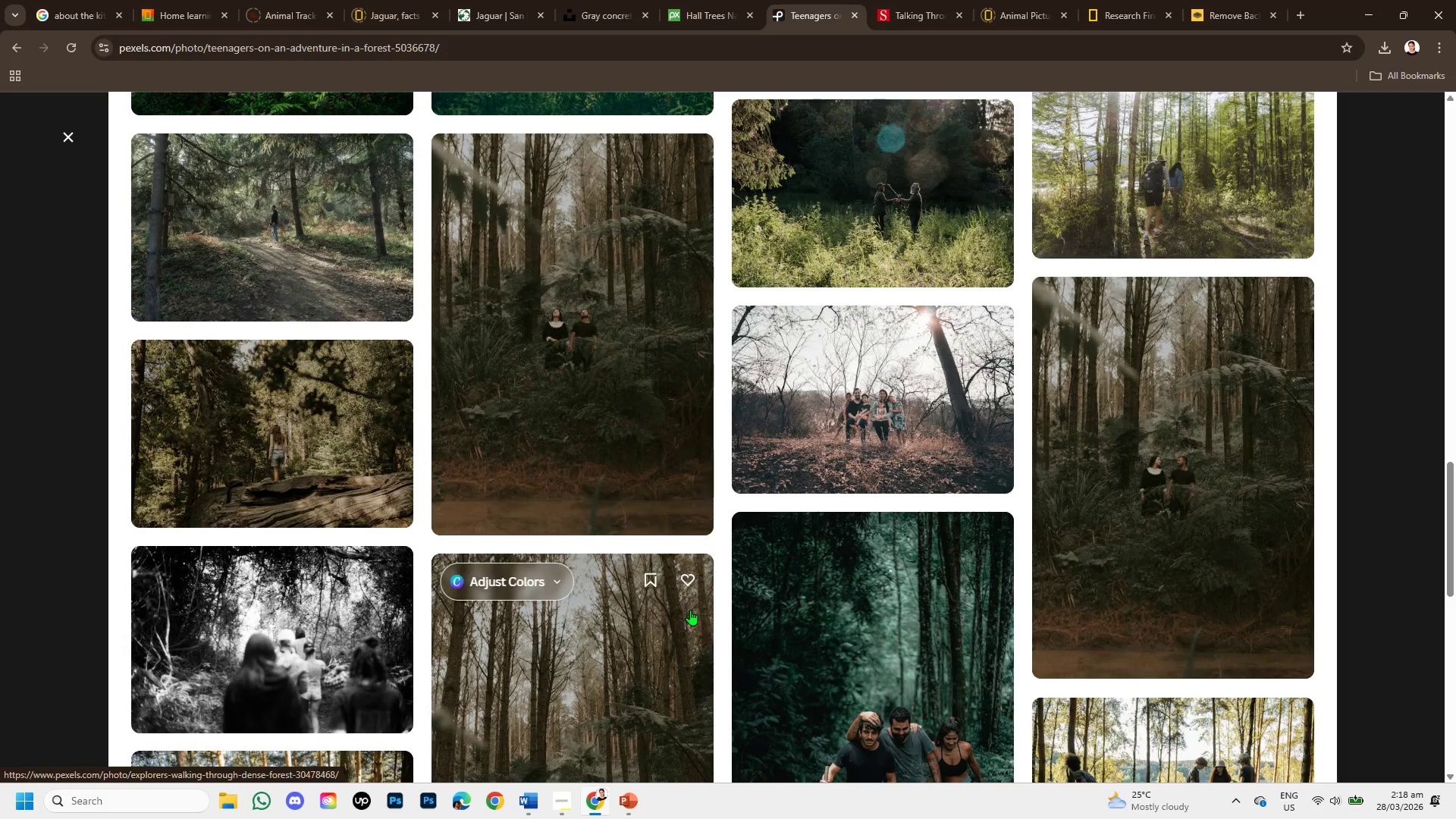 
scroll: coordinate [690, 610], scroll_direction: up, amount: 1.0
 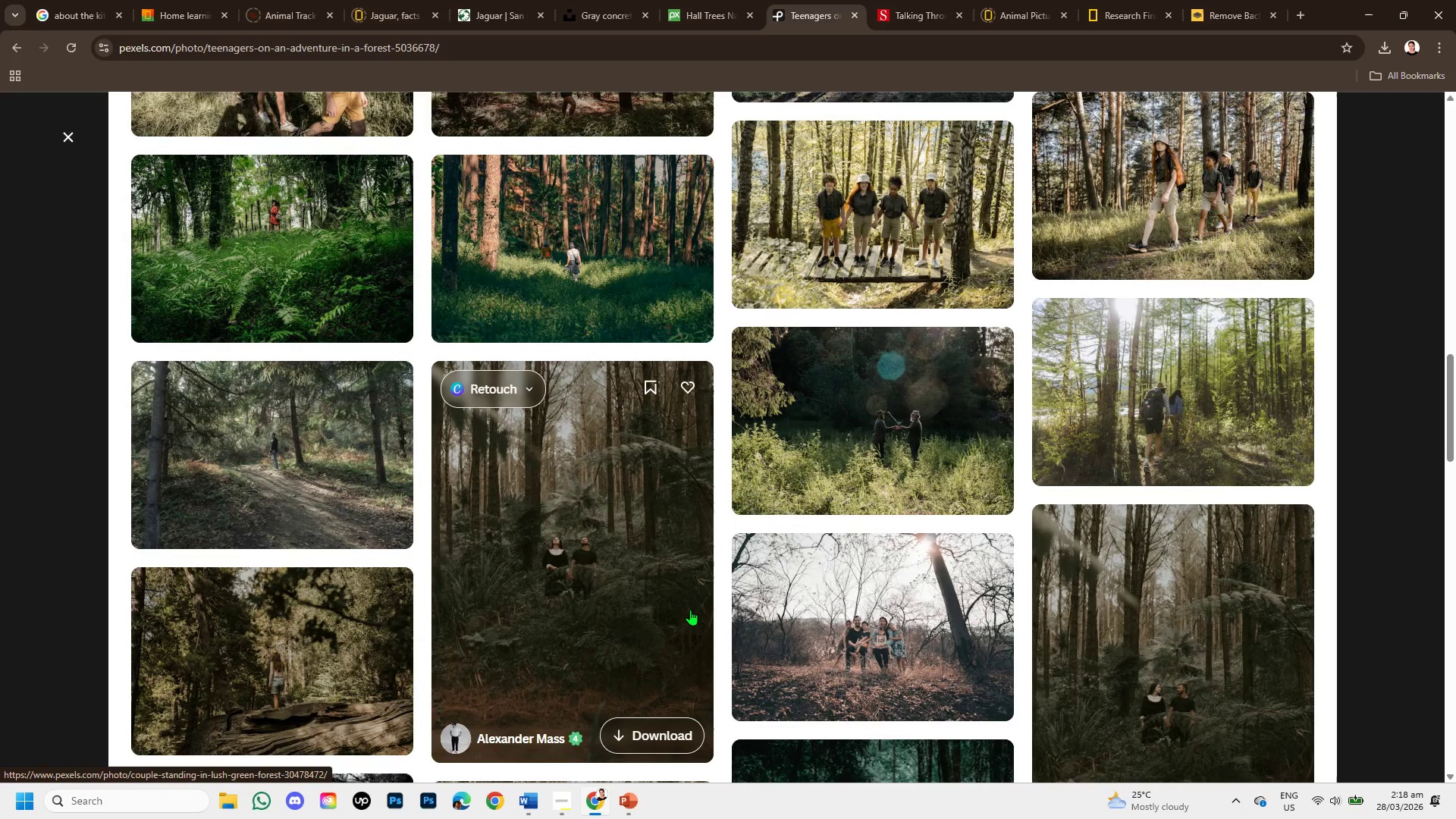 
scroll: coordinate [690, 610], scroll_direction: down, amount: 6.0
 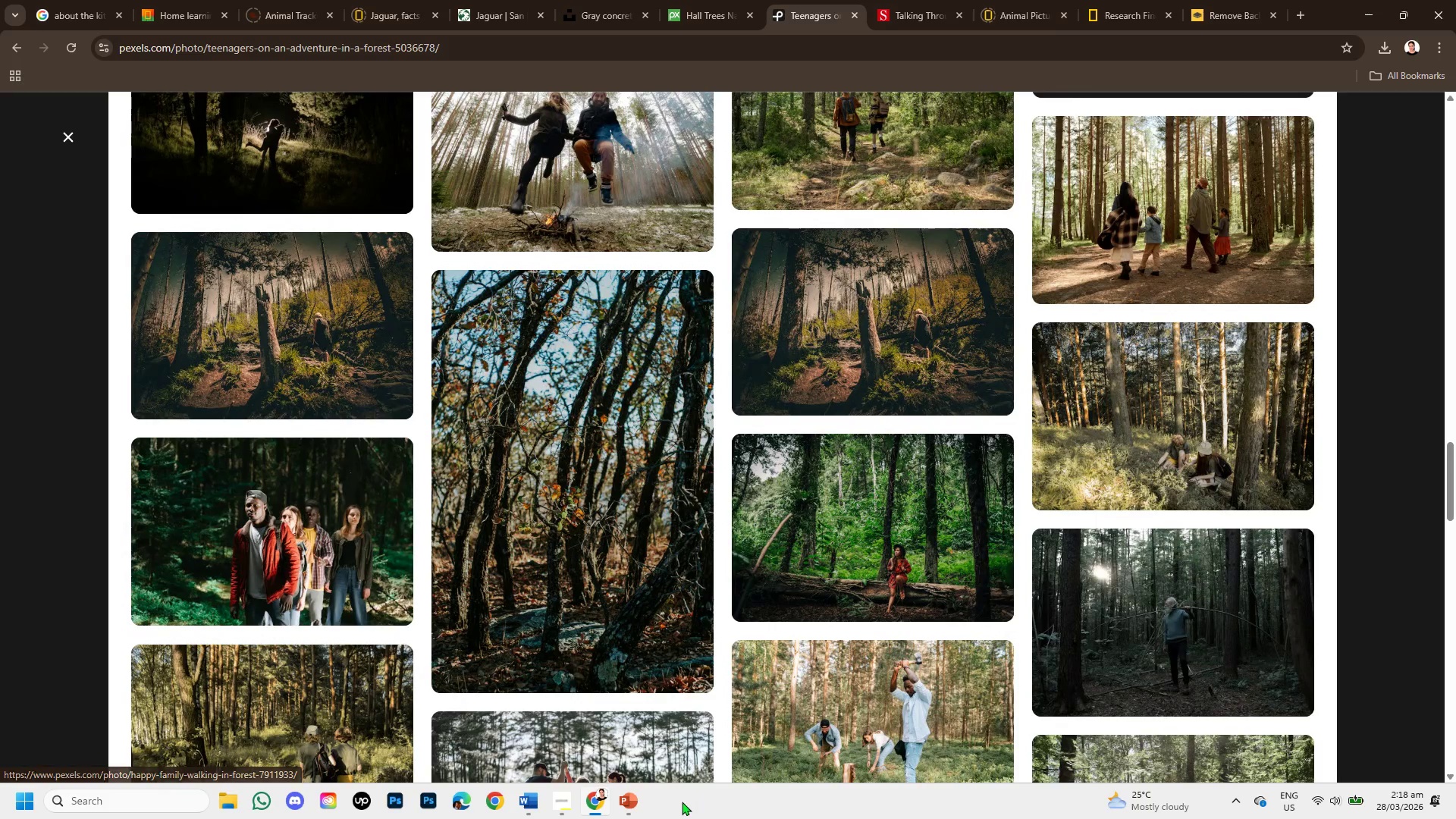 
left_click([623, 798])
 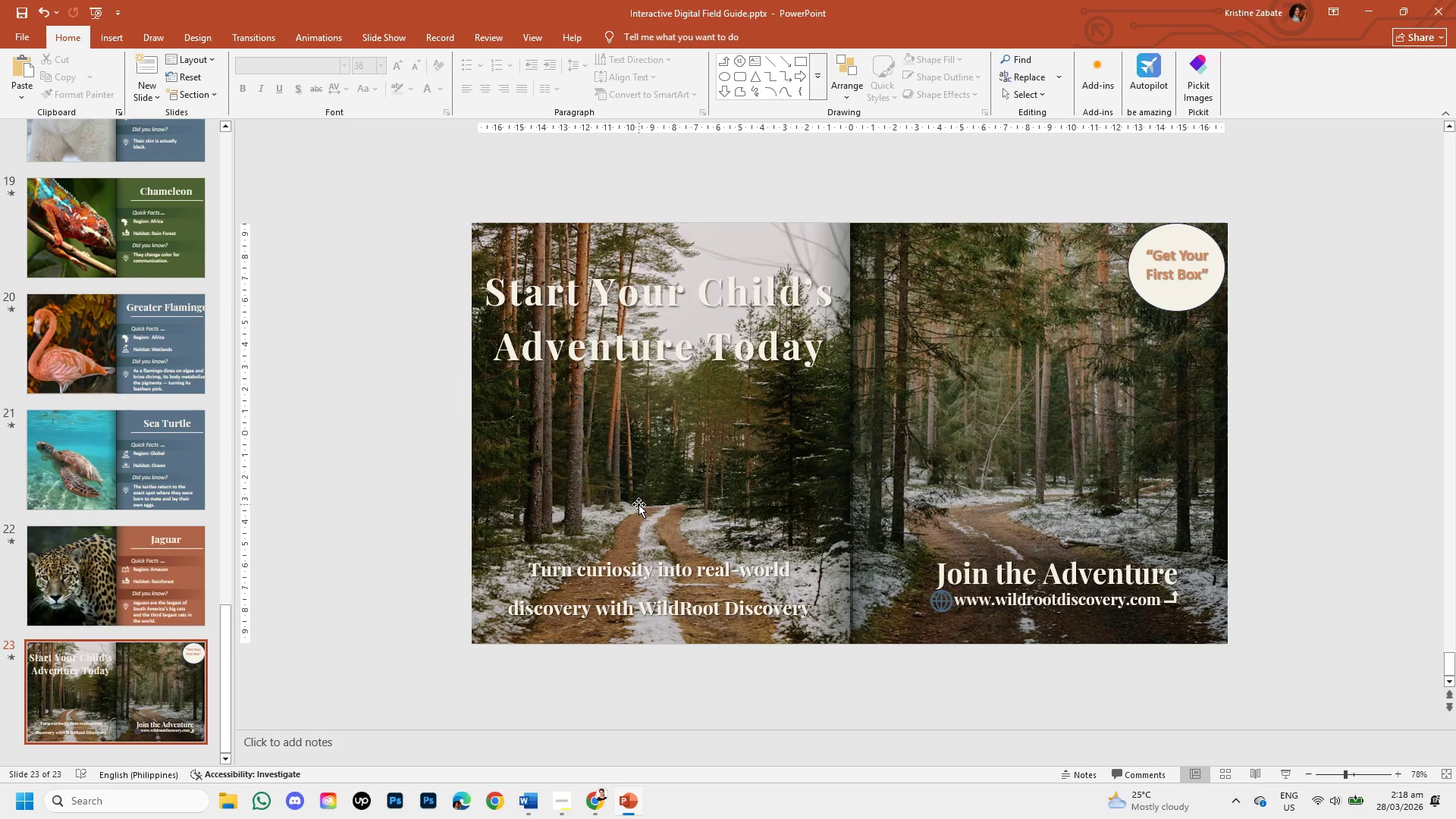 
left_click([642, 486])
 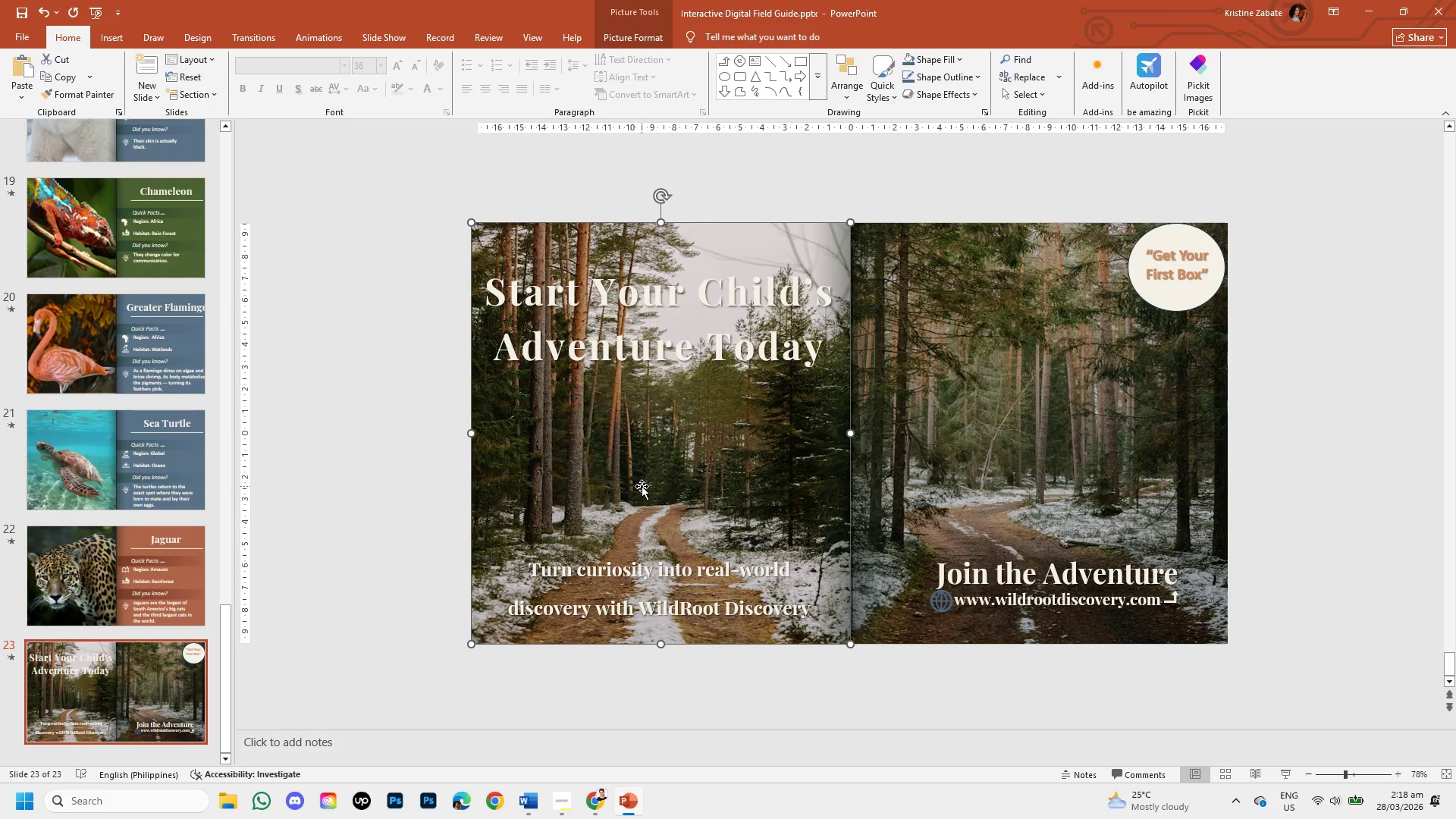 
key(Backspace)
 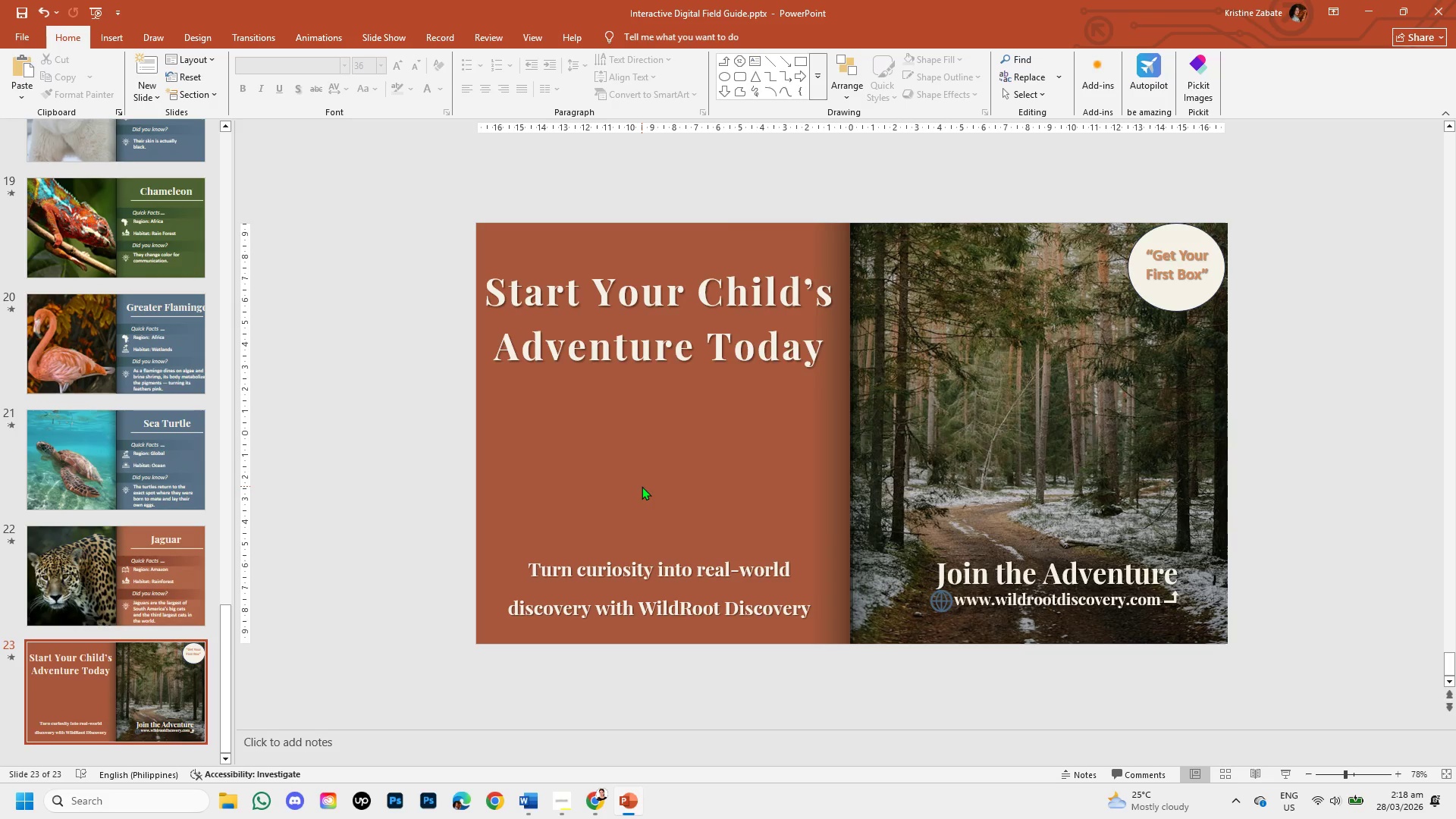 
key(Control+V)
 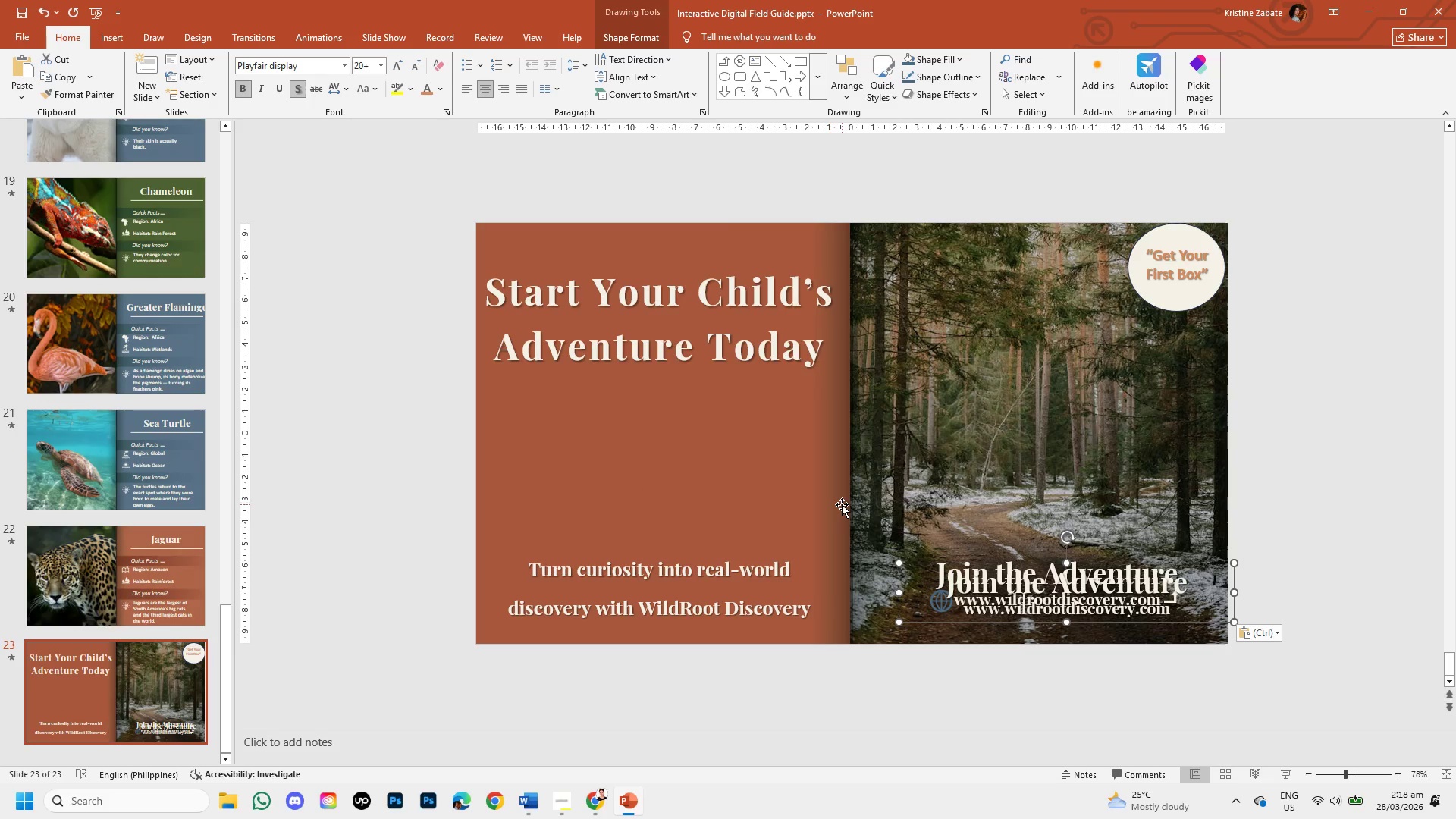 
key(Control+Z)
 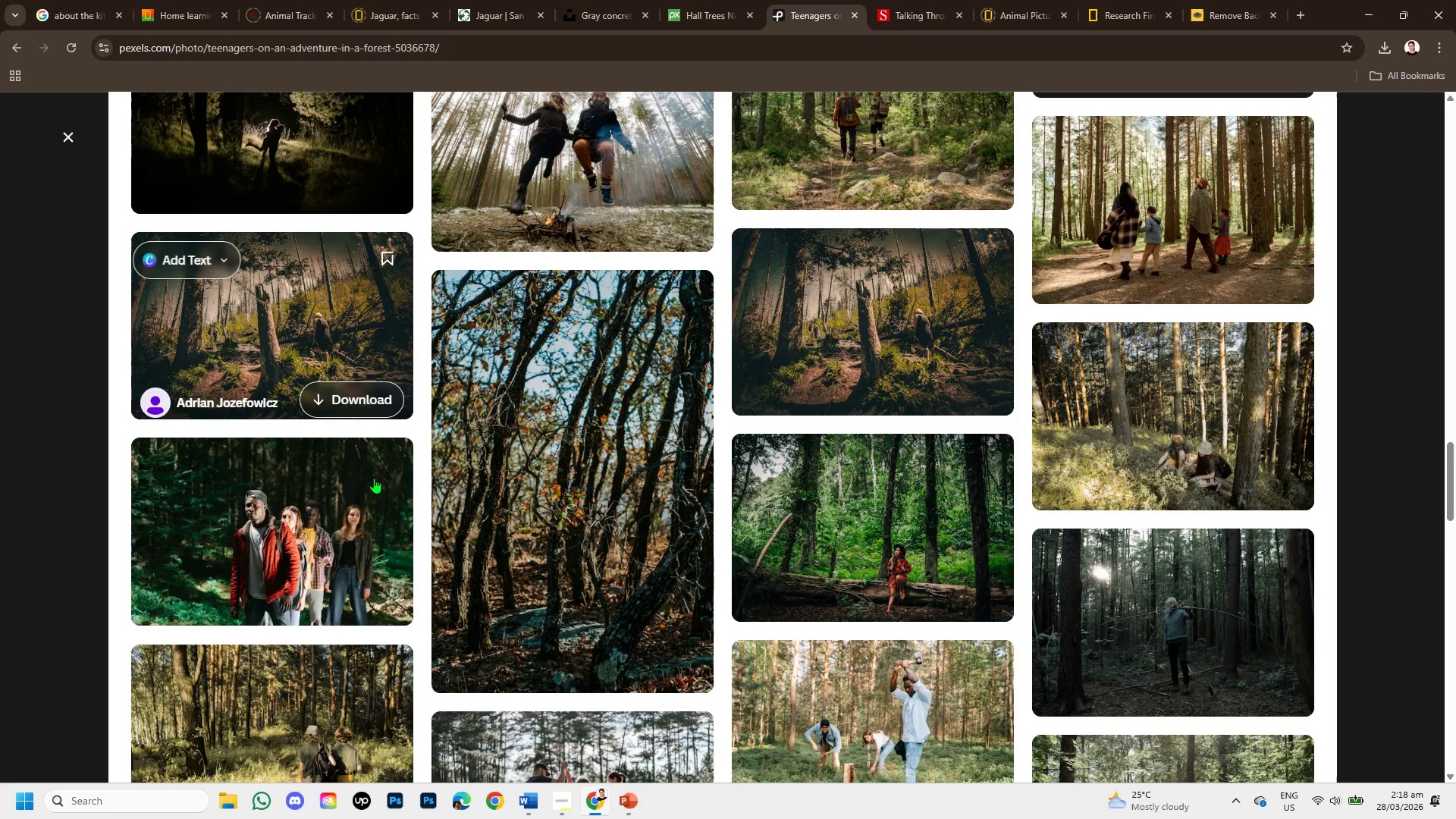 
left_click([626, 805])
 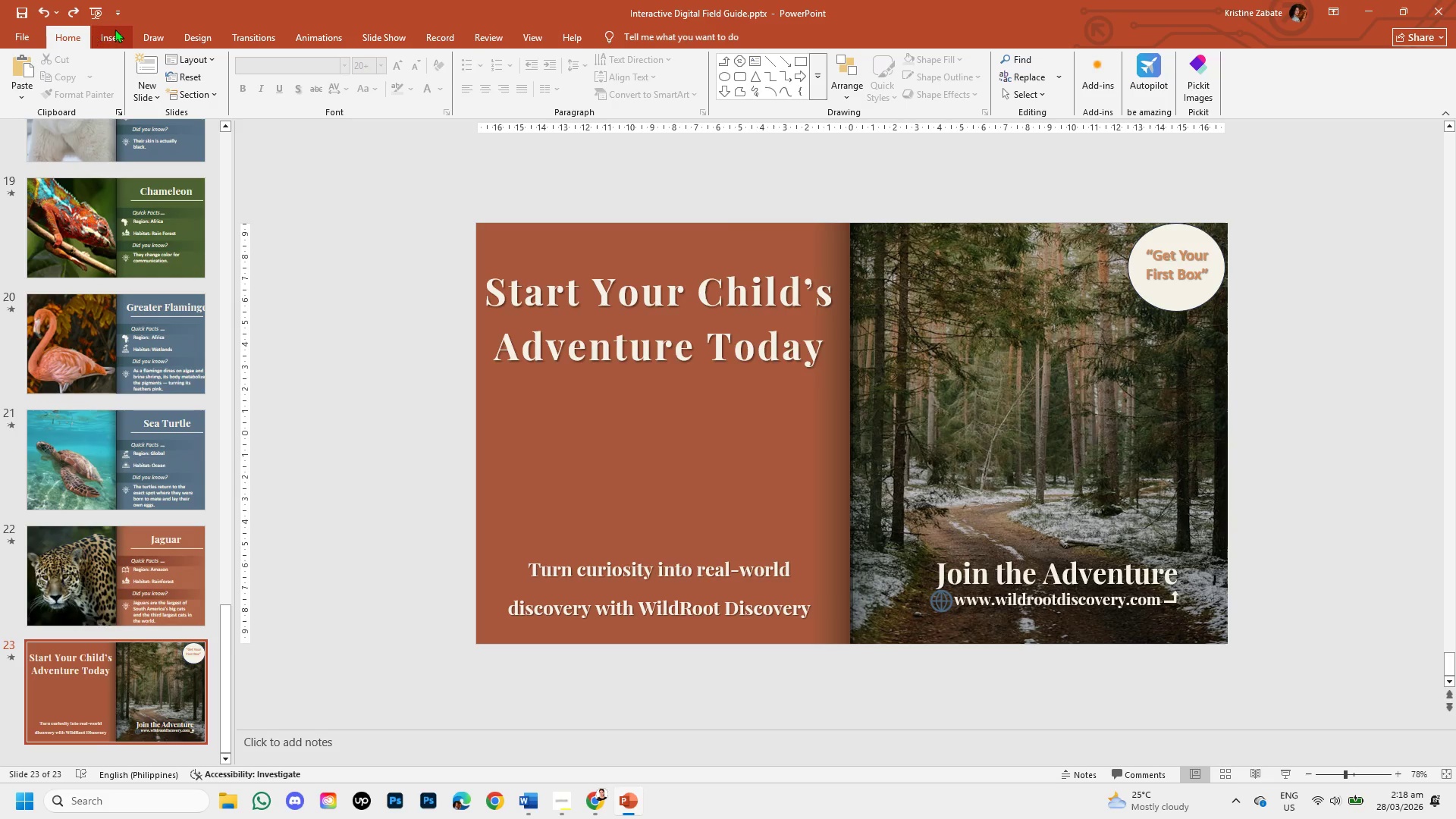 
left_click([118, 31])
 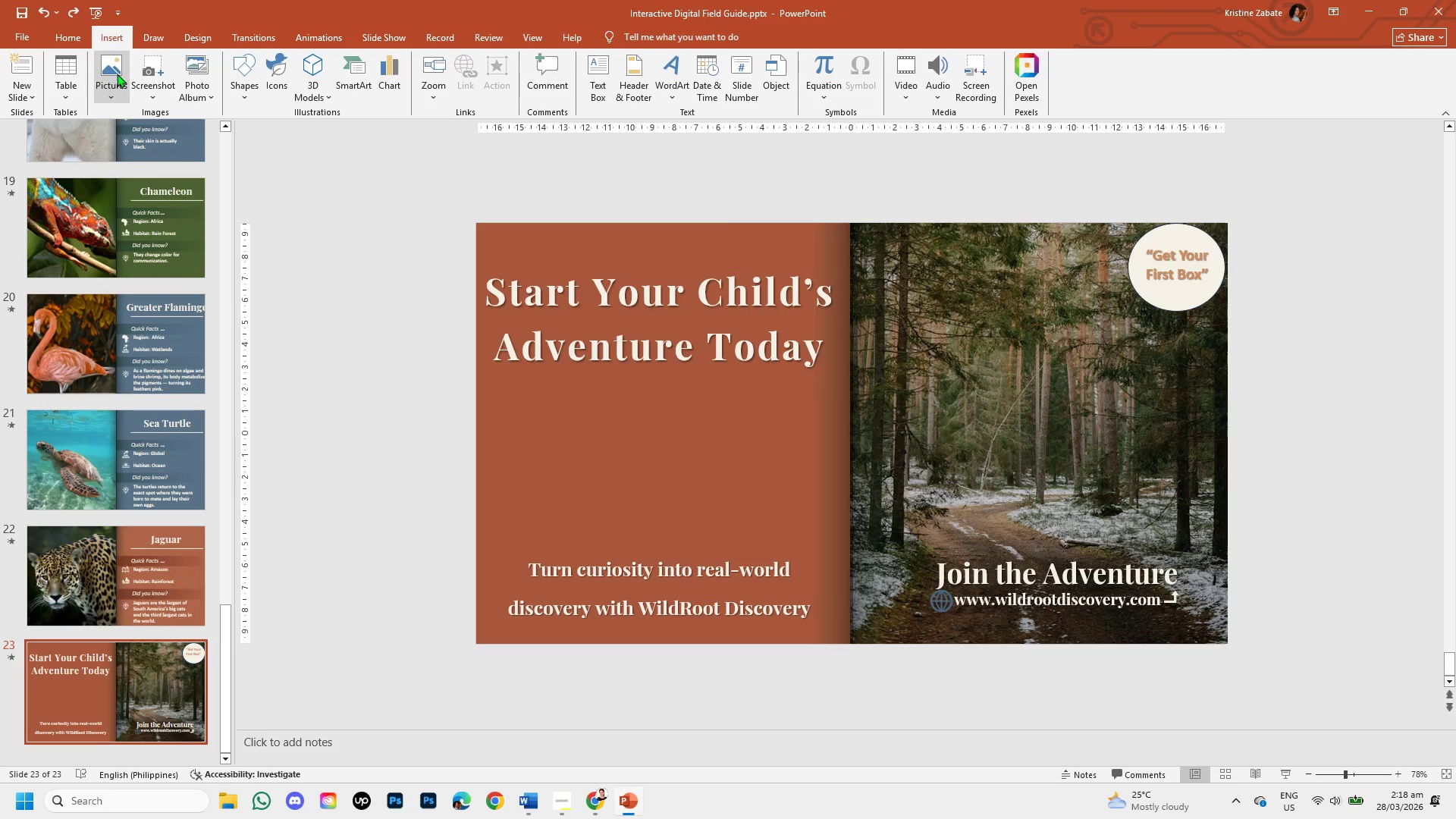 
left_click([115, 75])
 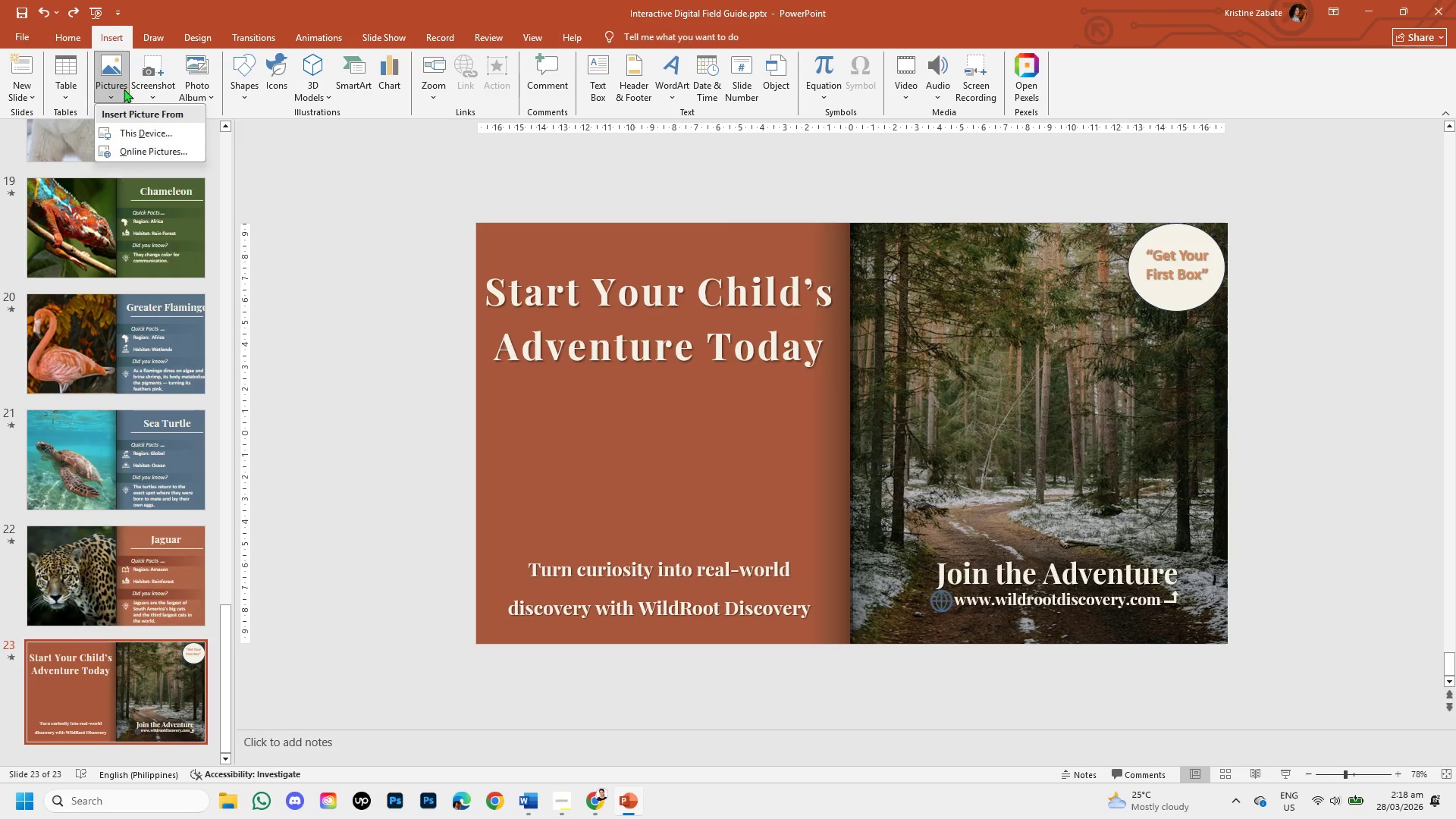 
left_click([144, 138])
 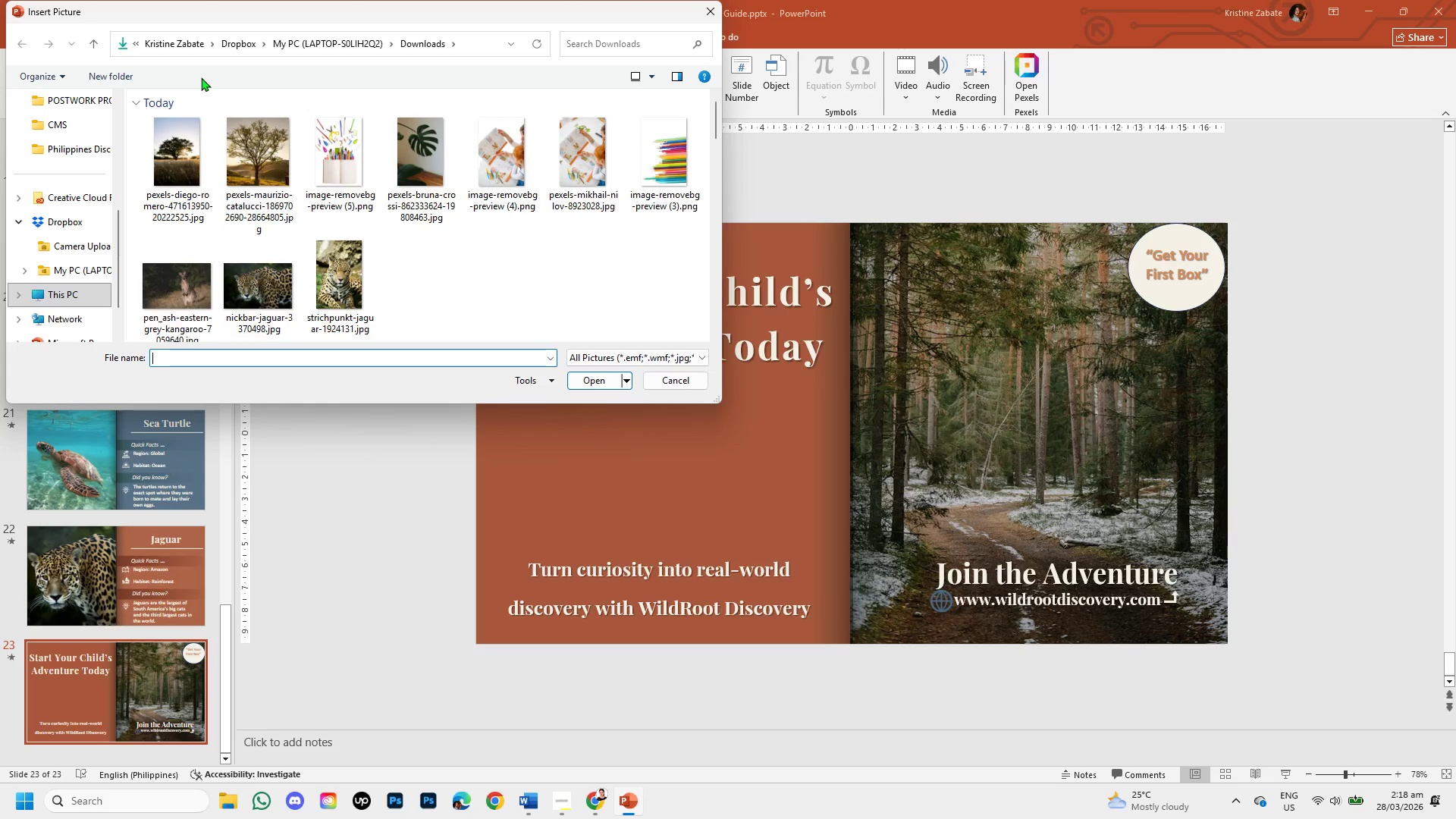 
left_click([683, 377])
 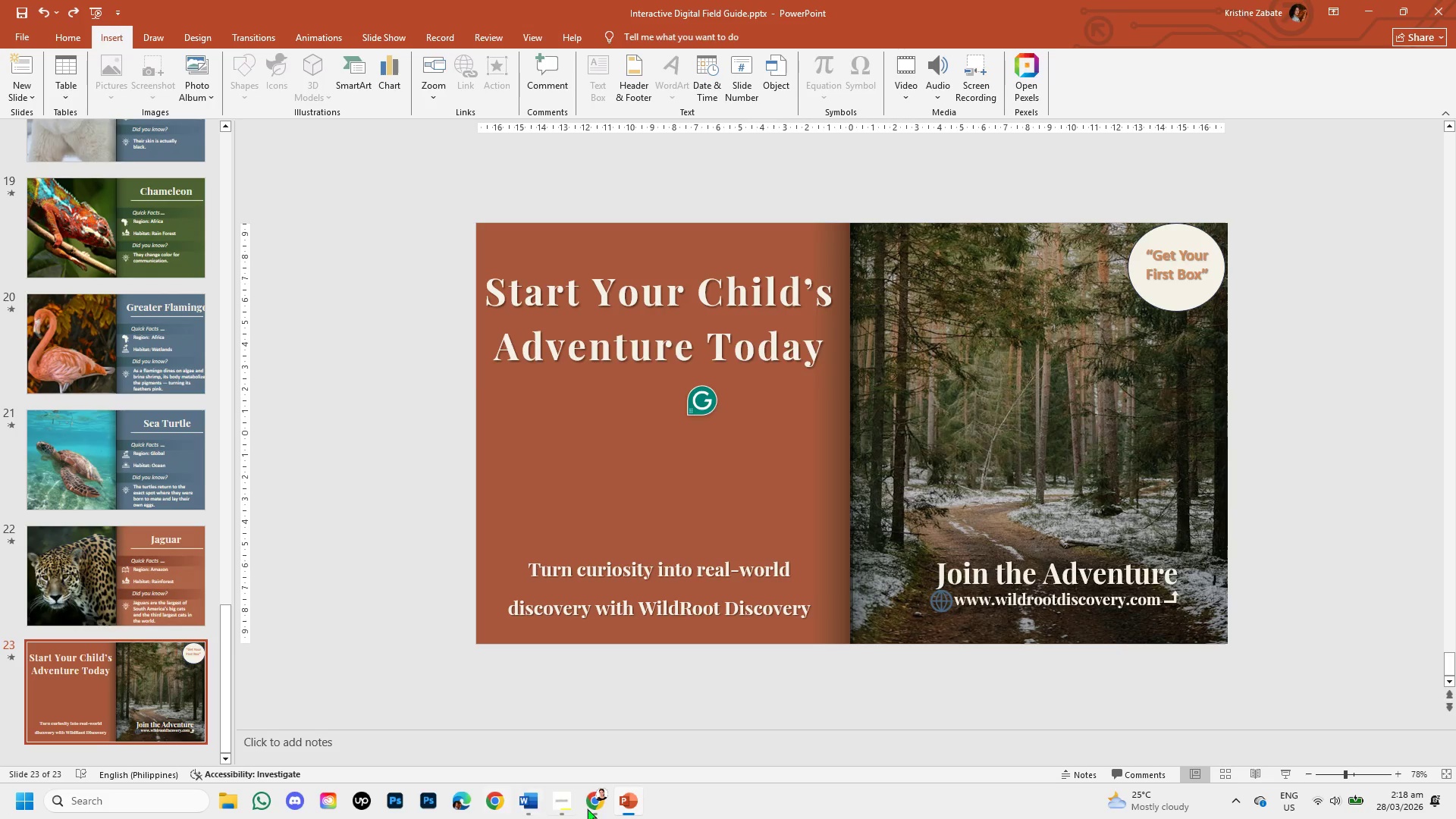 
left_click([591, 808])
 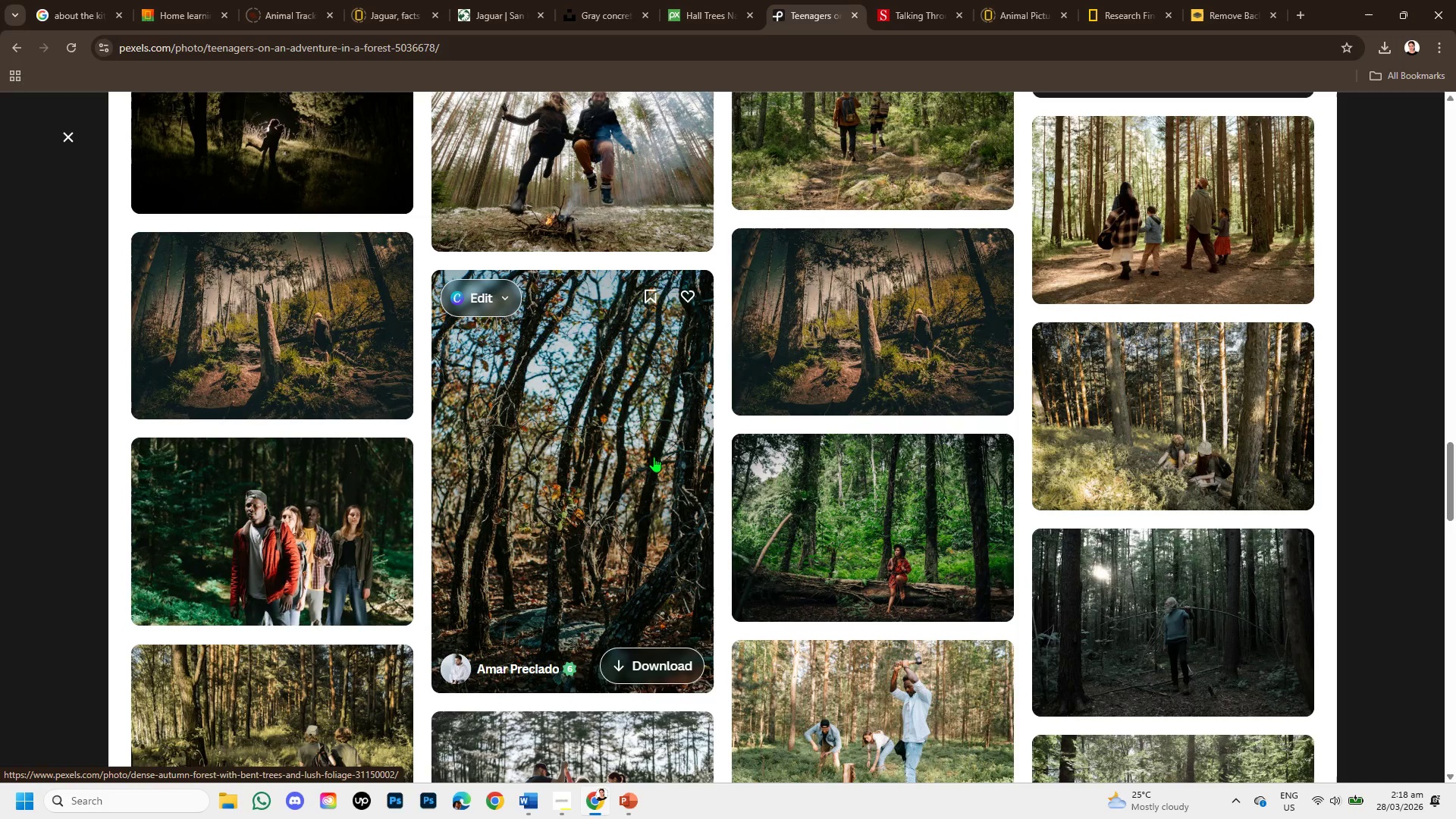 
scroll: coordinate [654, 457], scroll_direction: up, amount: 15.0
 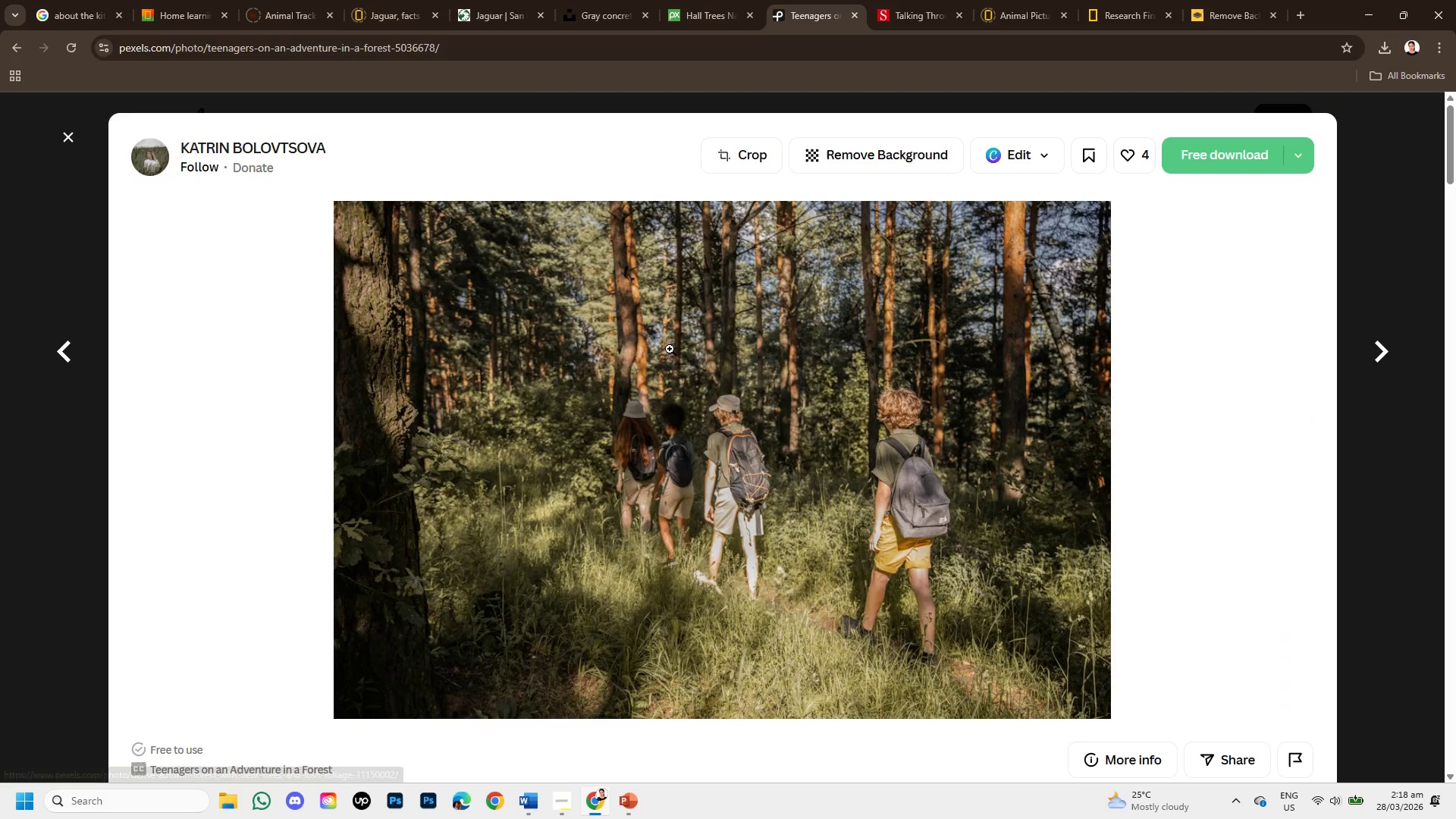 
right_click([670, 349])
 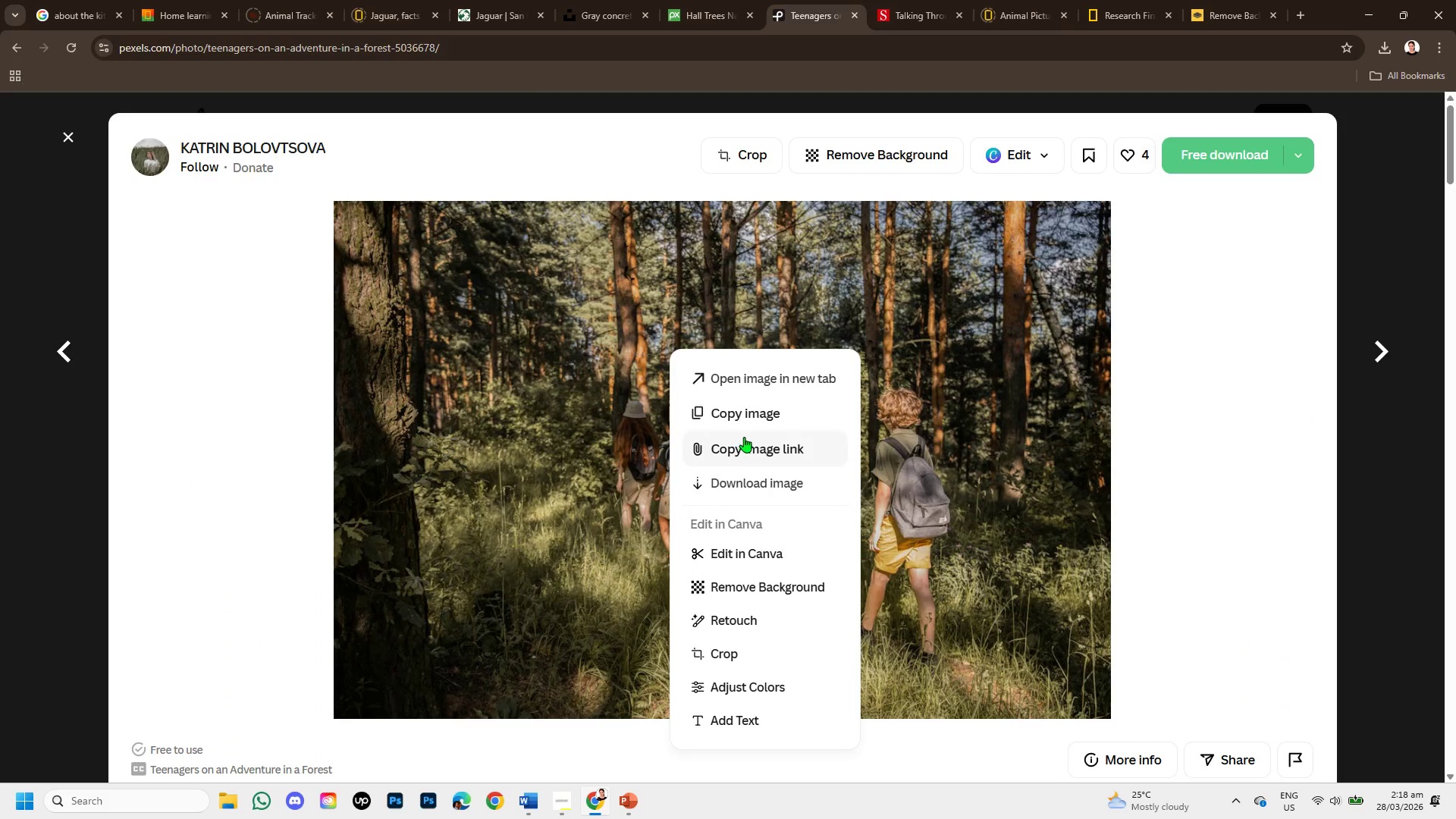 
left_click([744, 422])
 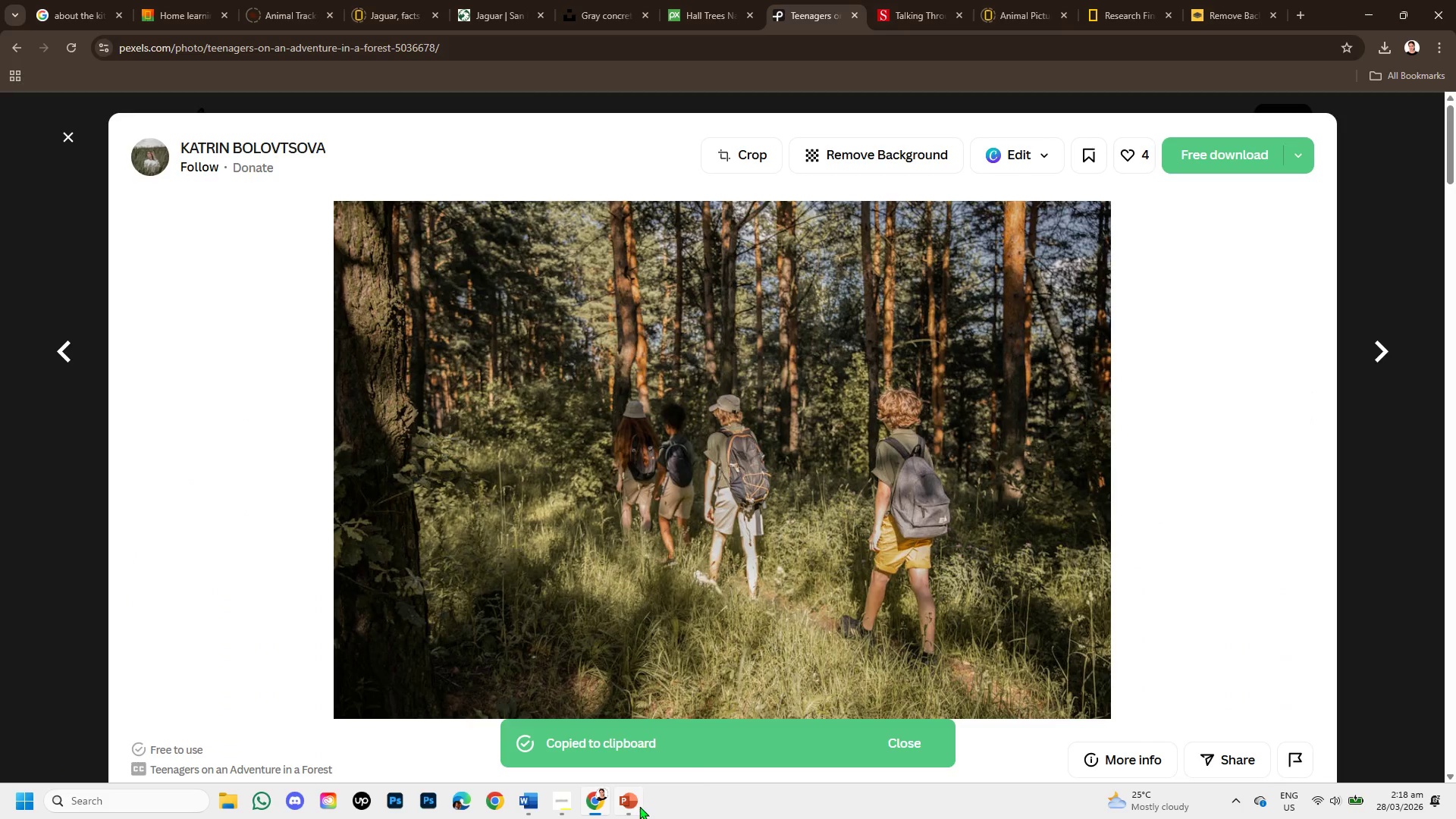 
left_click([632, 803])
 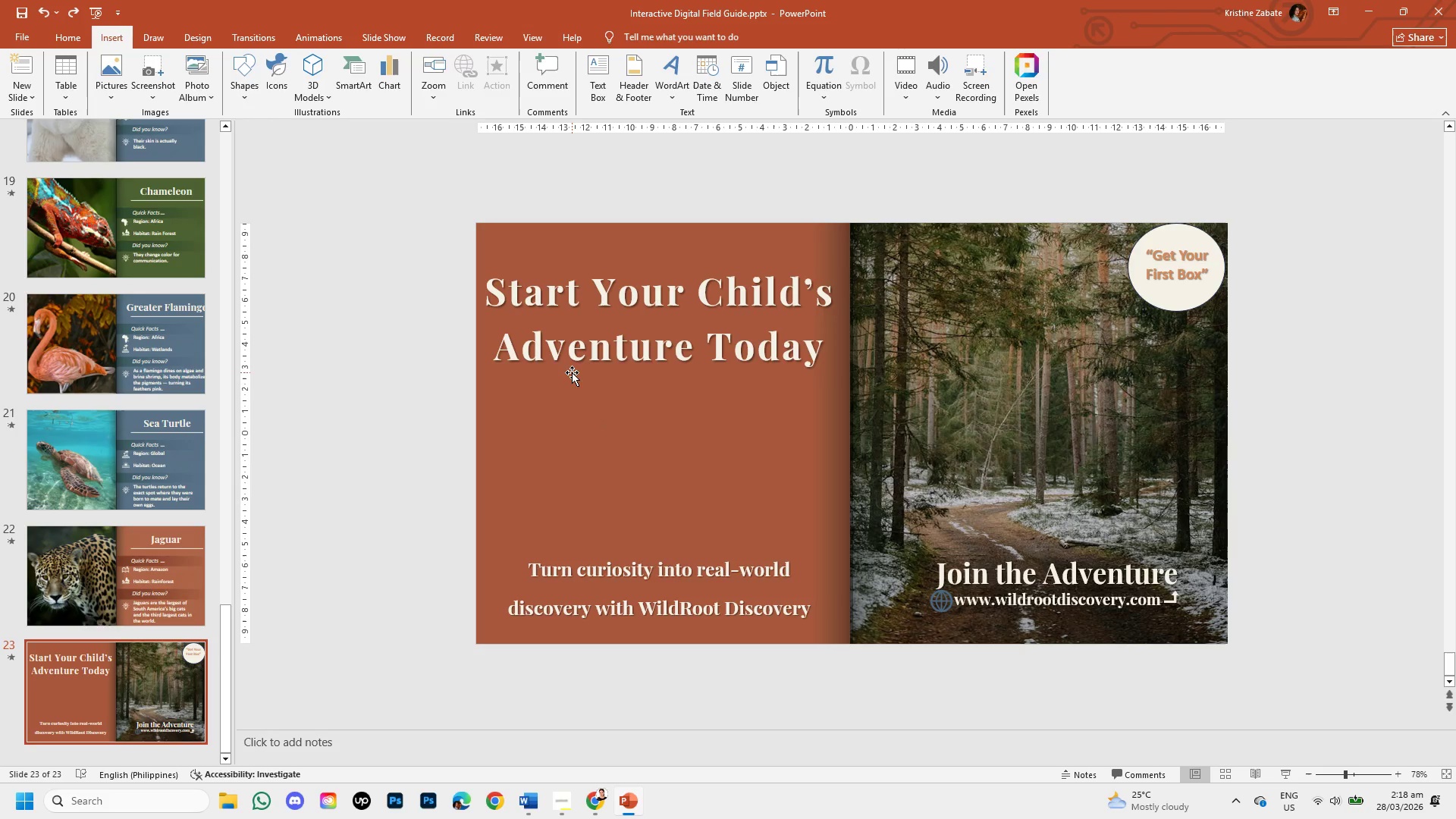 
key(Control+V)
 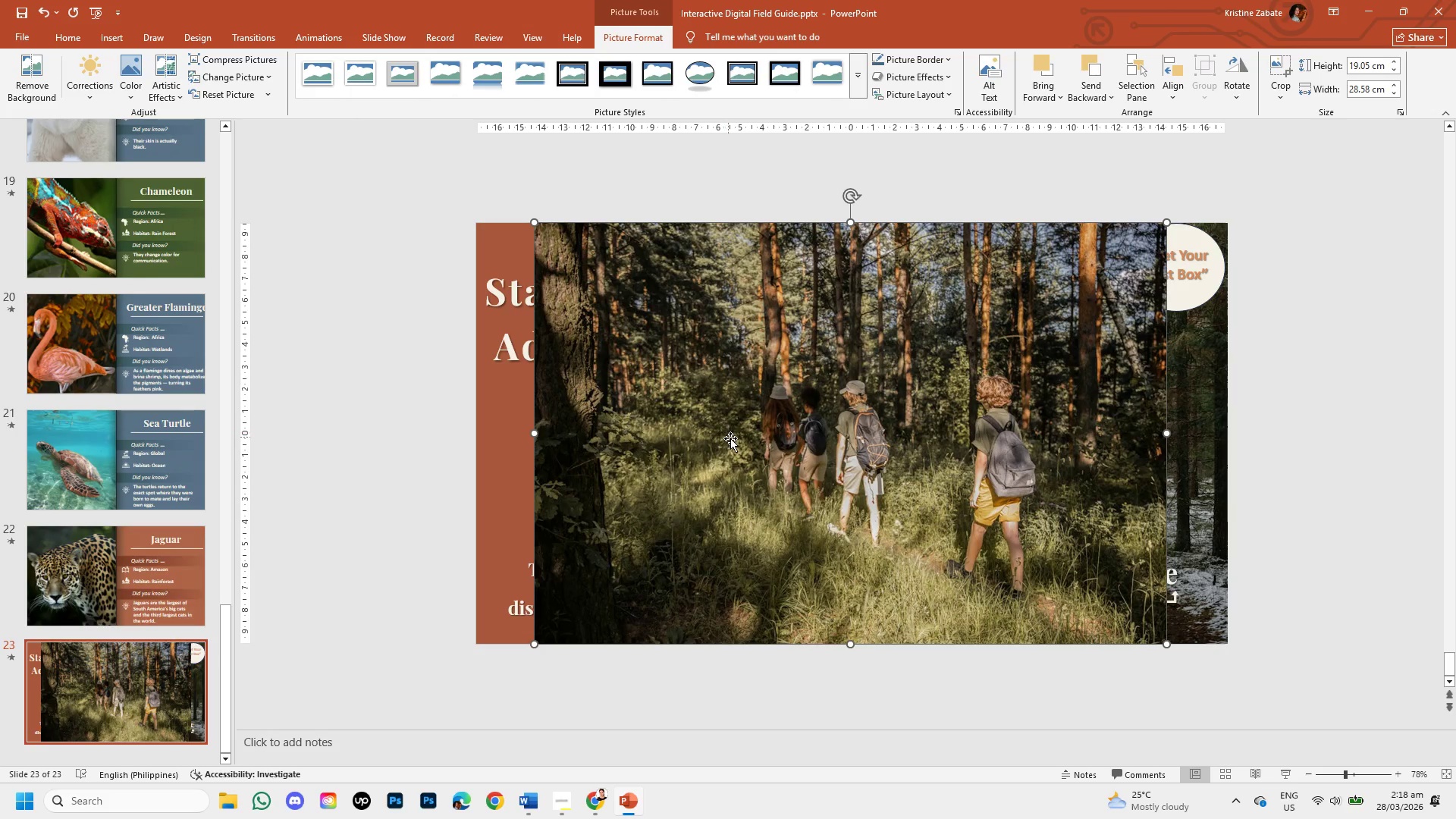 
left_click_drag(start_coordinate=[765, 443], to_coordinate=[704, 438])
 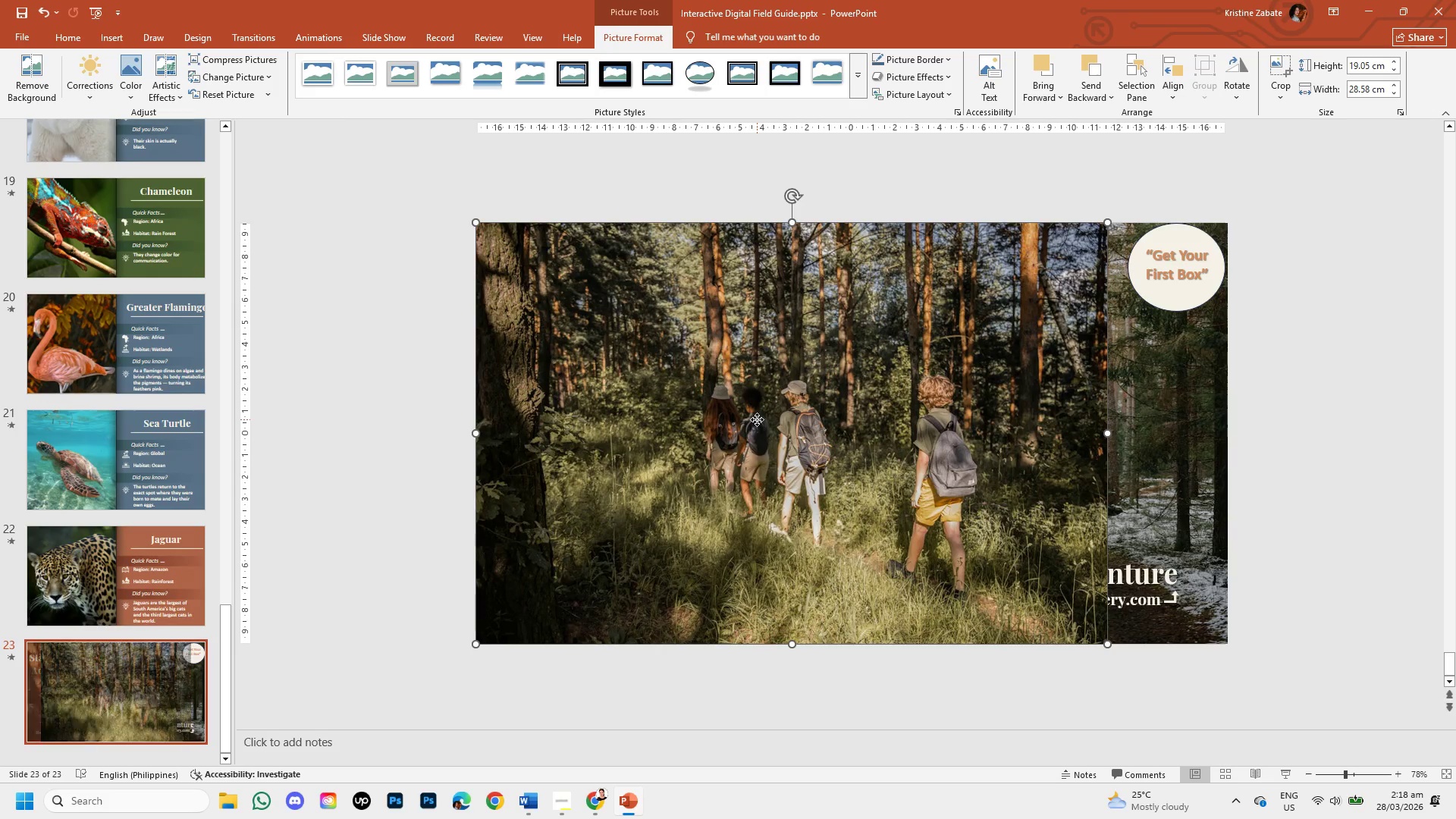 
double_click([757, 419])
 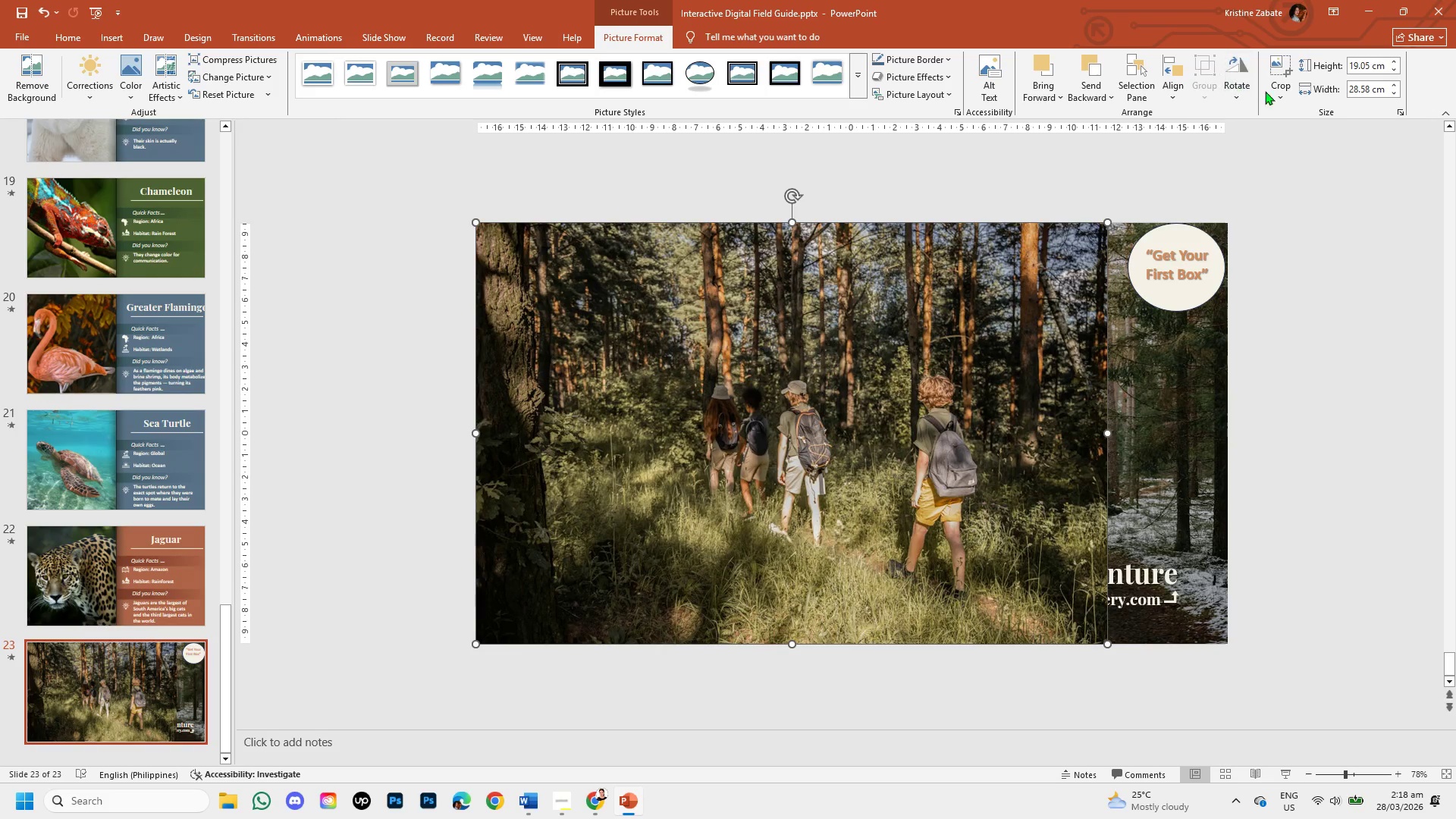 
left_click([1275, 92])
 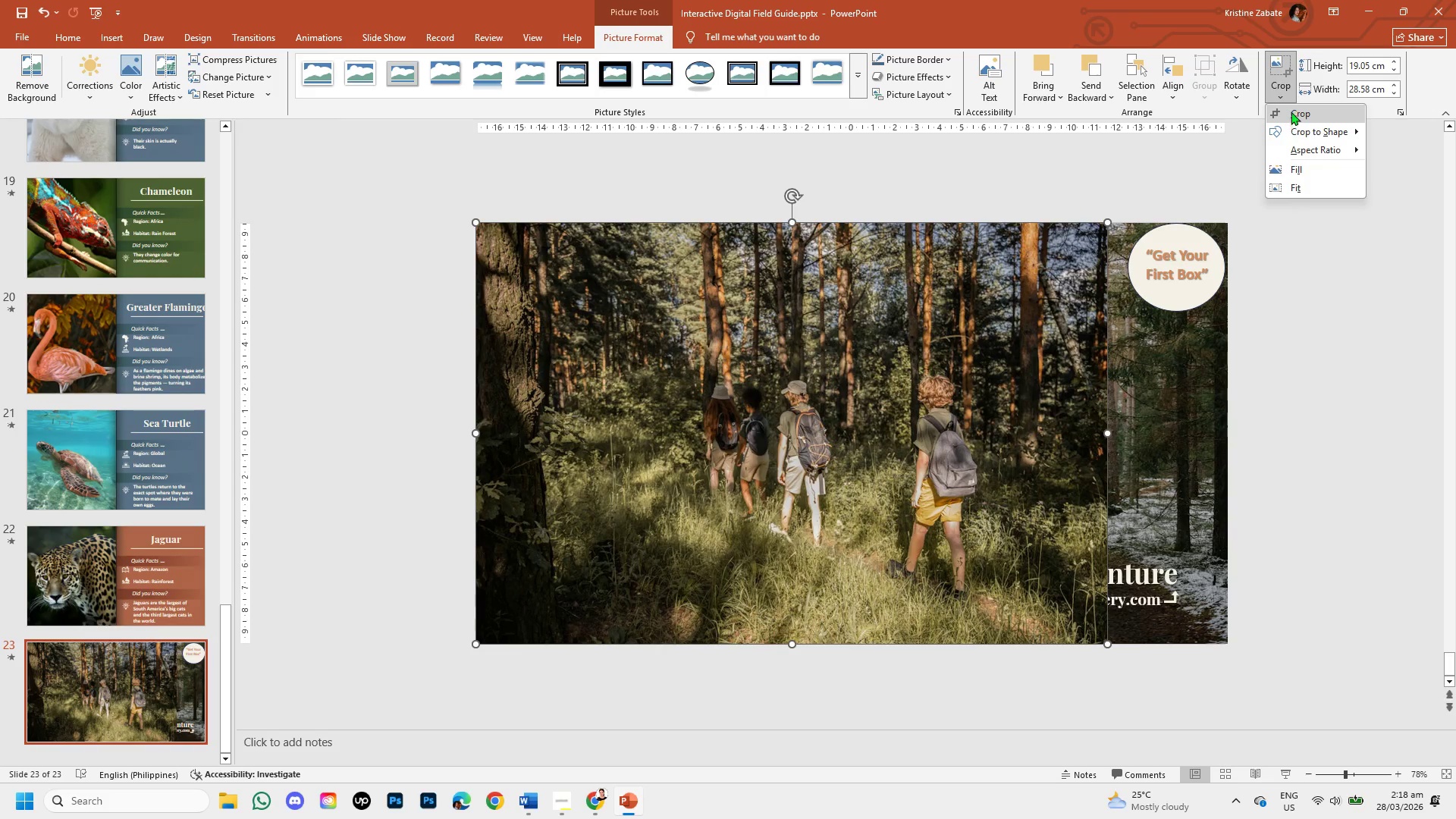 
left_click([1291, 108])
 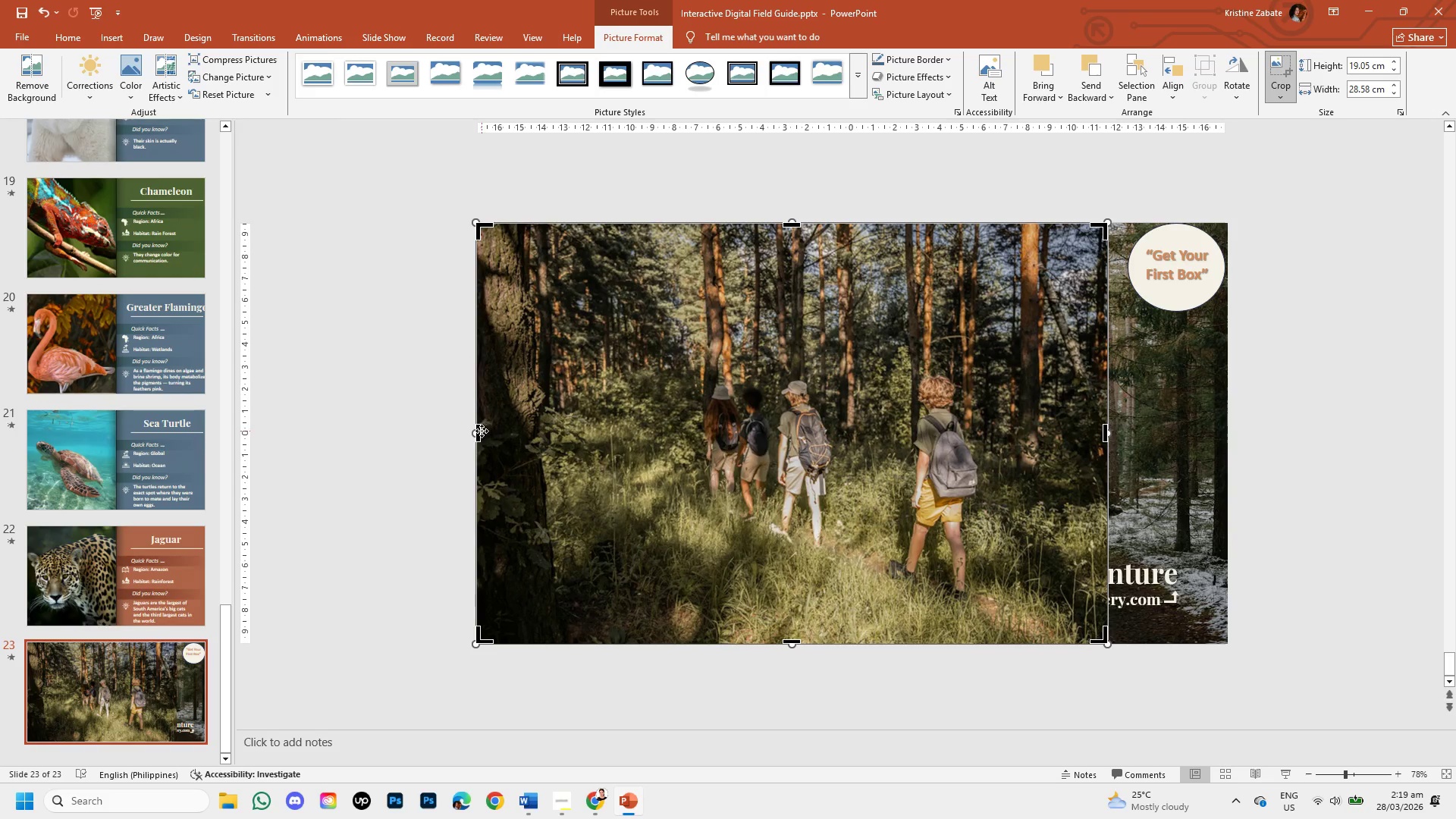 
left_click_drag(start_coordinate=[481, 431], to_coordinate=[666, 438])
 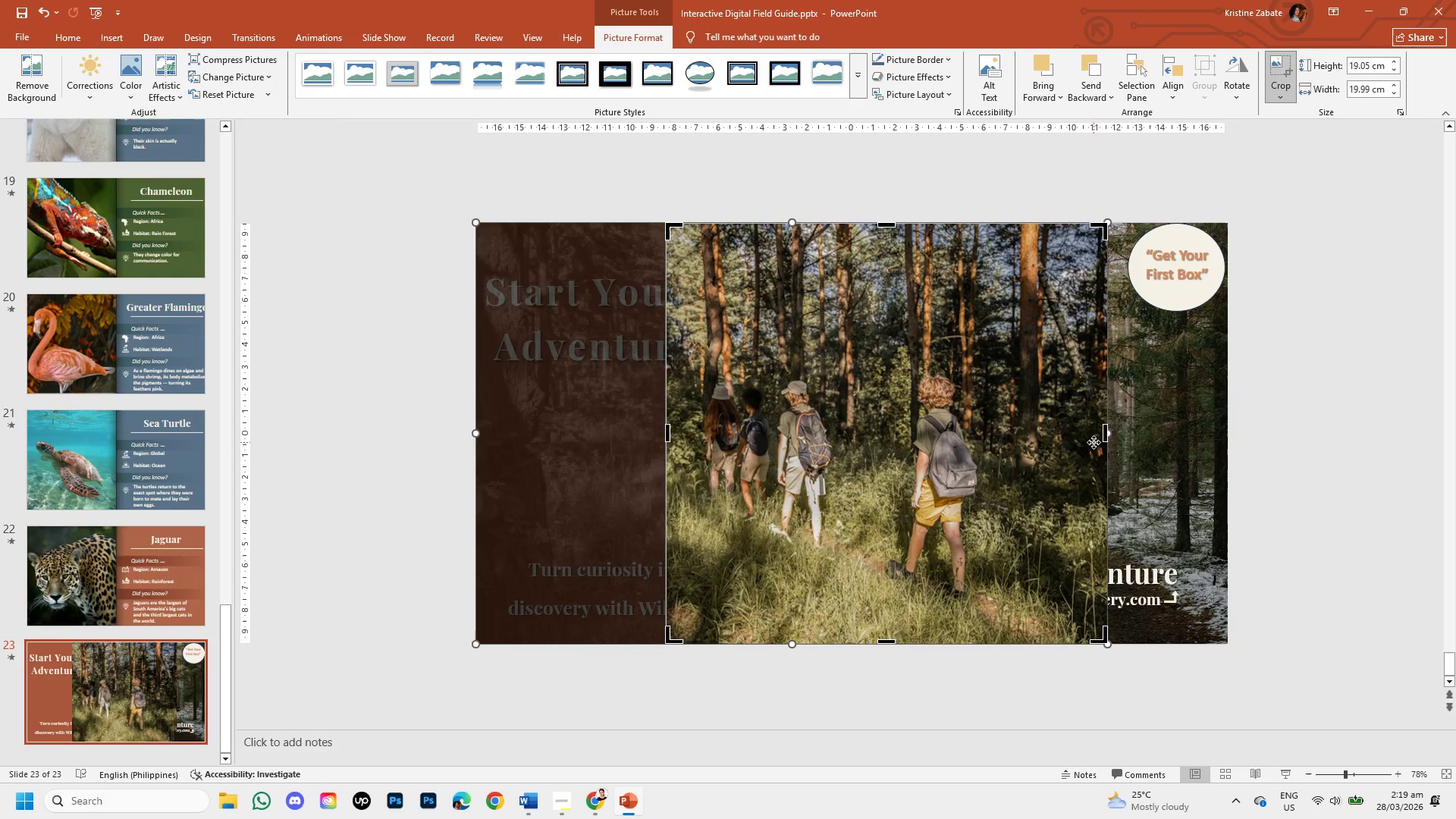 
left_click_drag(start_coordinate=[1103, 434], to_coordinate=[1065, 419])
 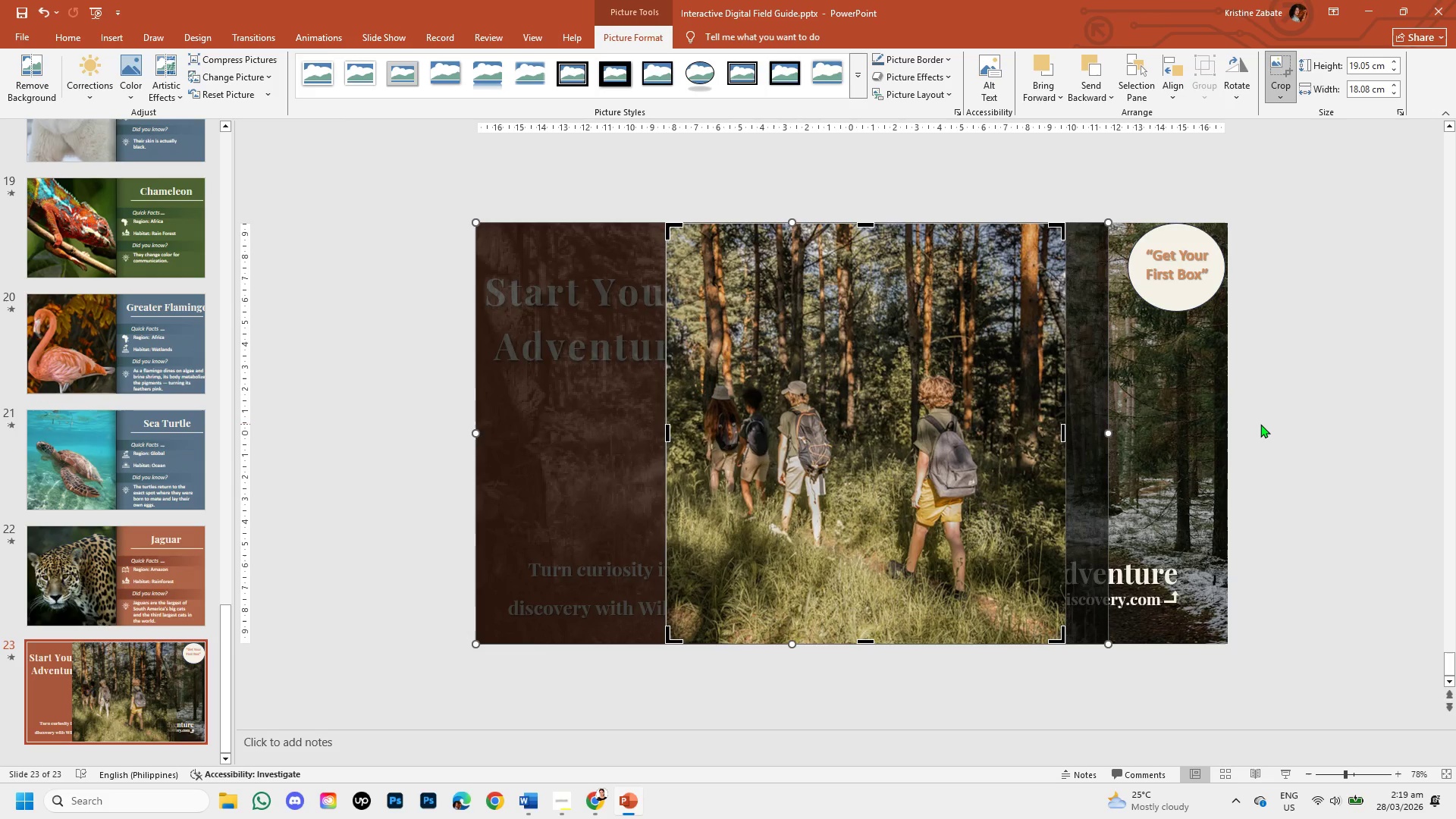 
left_click([1260, 424])
 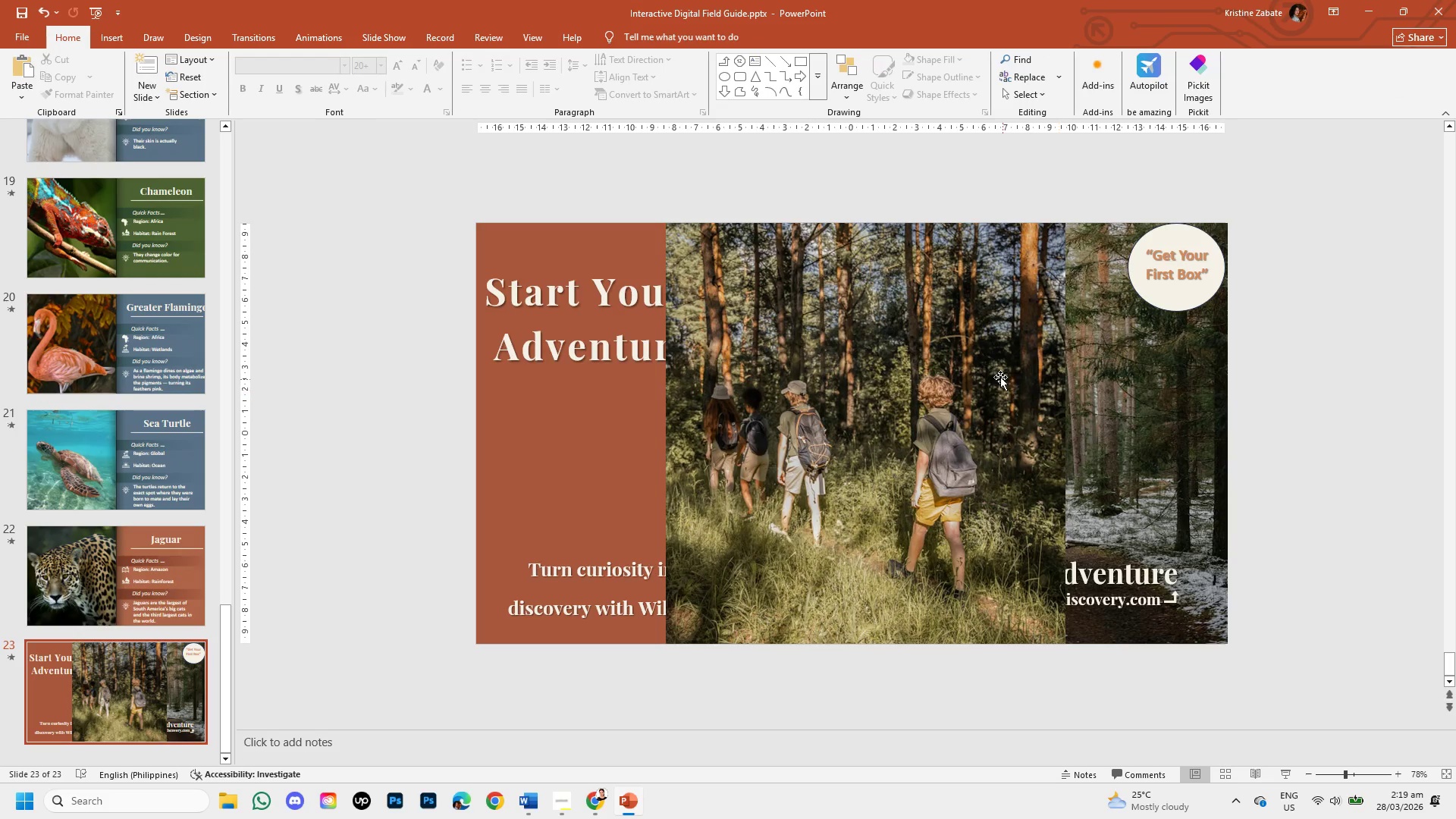 
left_click([969, 351])
 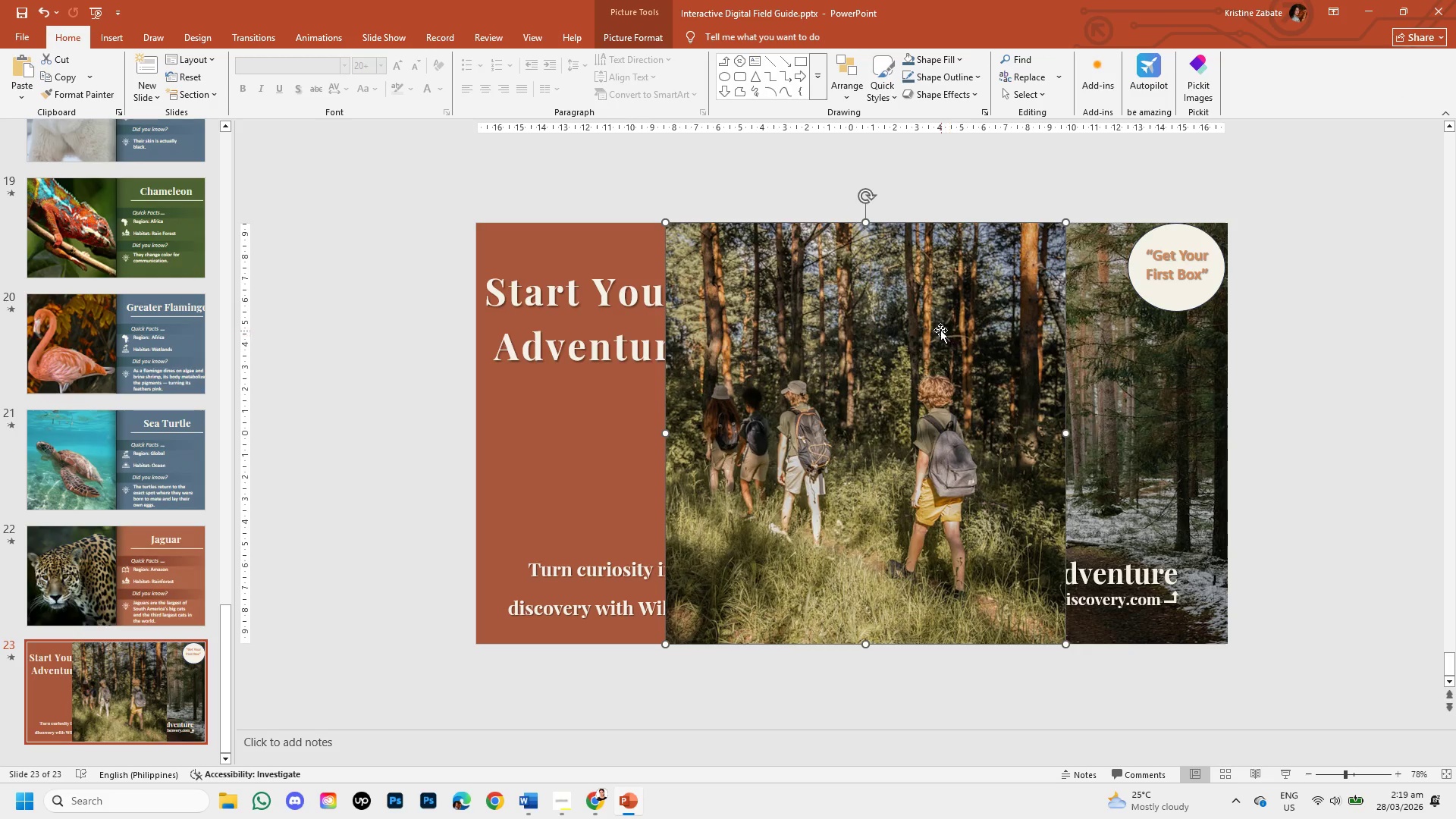 
left_click_drag(start_coordinate=[940, 330], to_coordinate=[750, 332])
 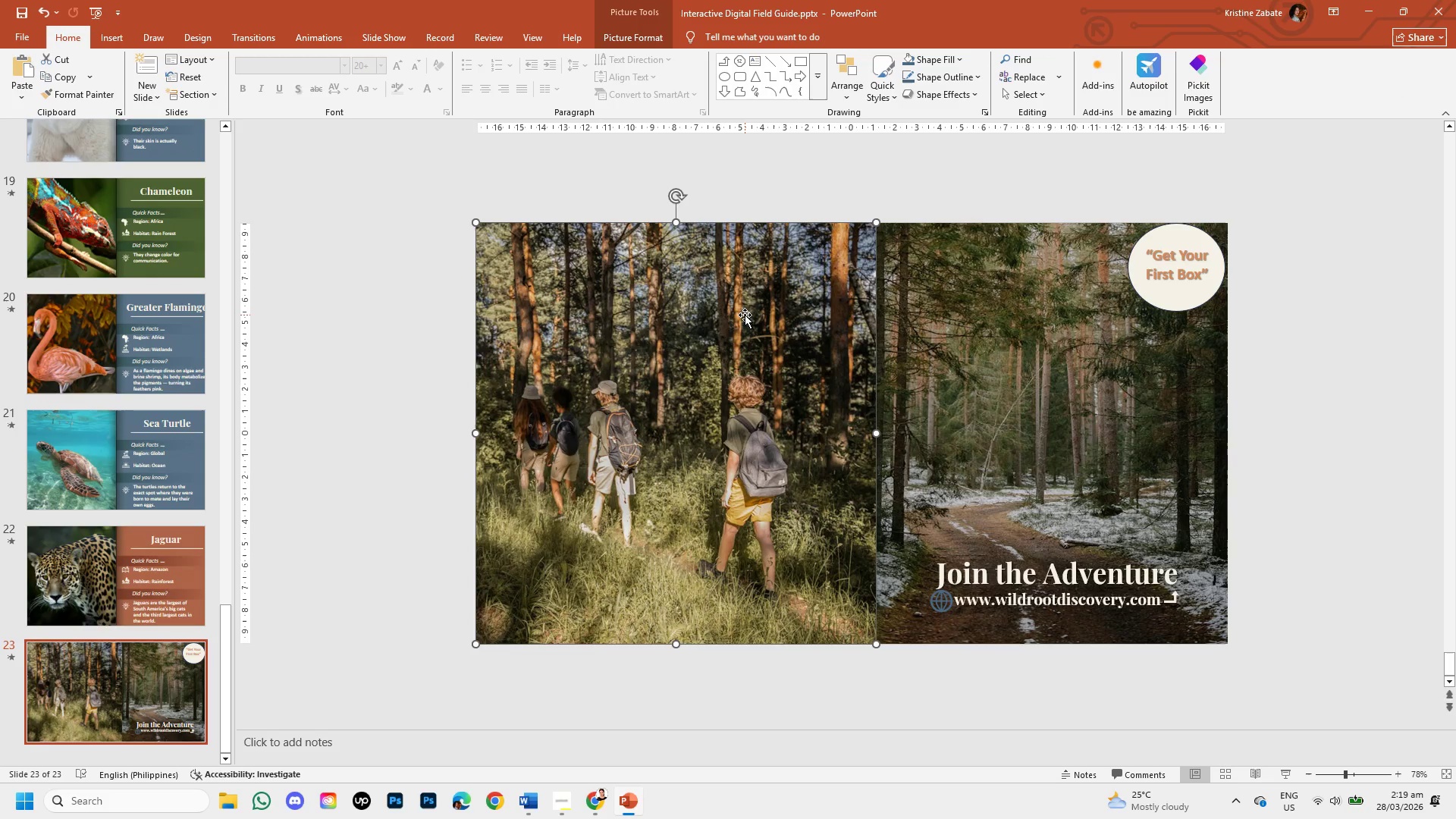 
double_click([745, 315])
 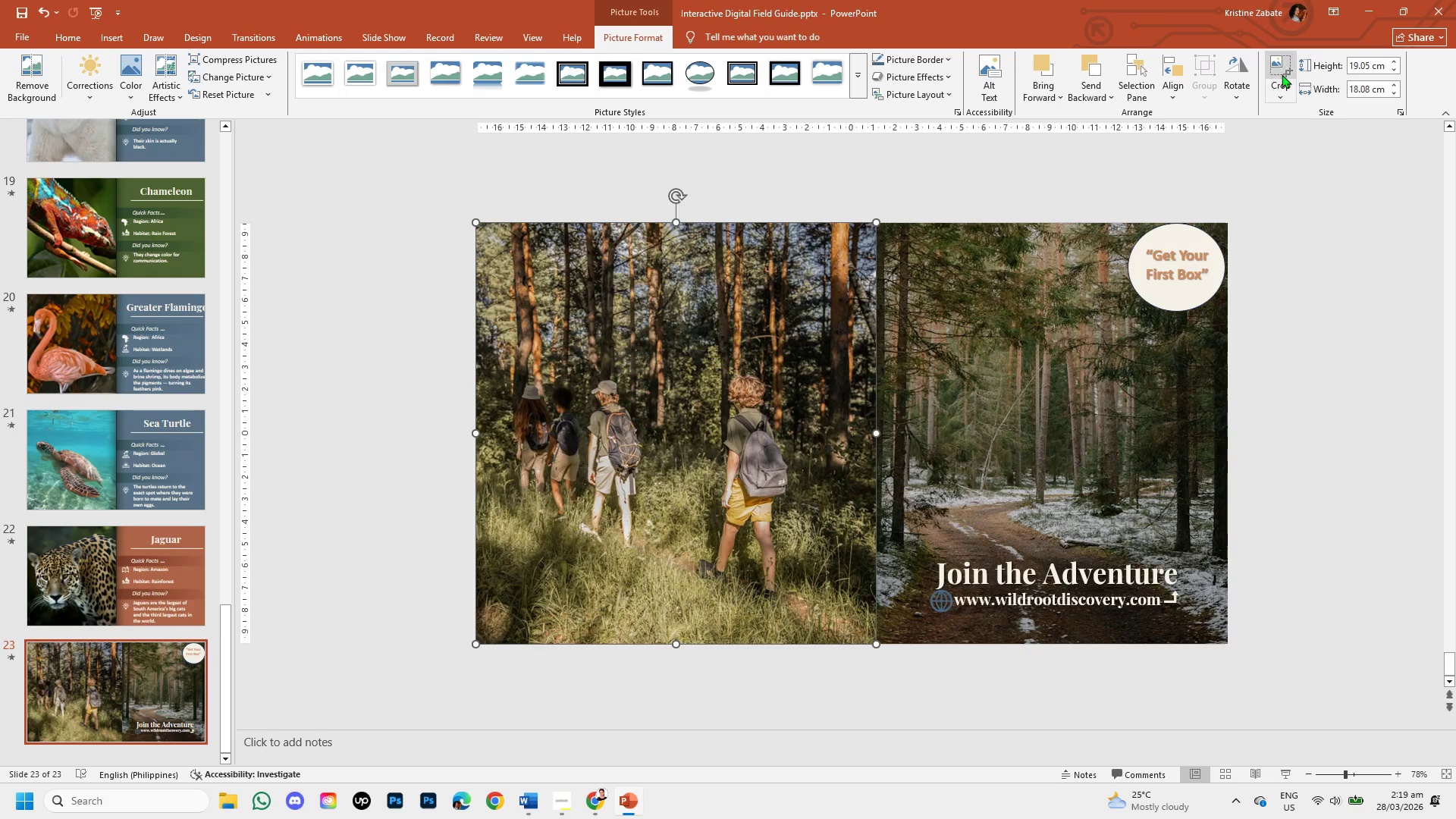 
left_click([1282, 71])
 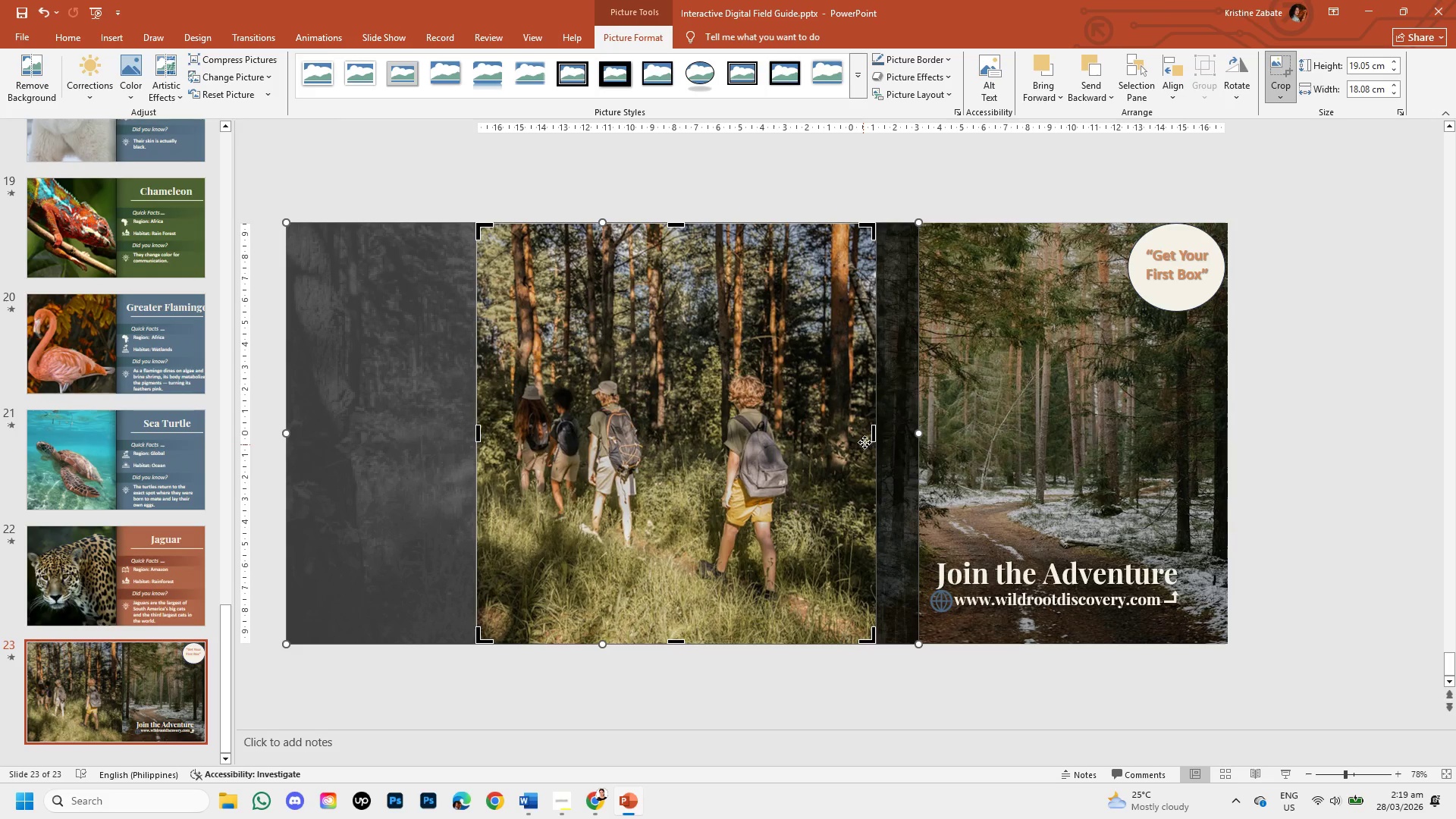 
left_click_drag(start_coordinate=[872, 434], to_coordinate=[852, 427])
 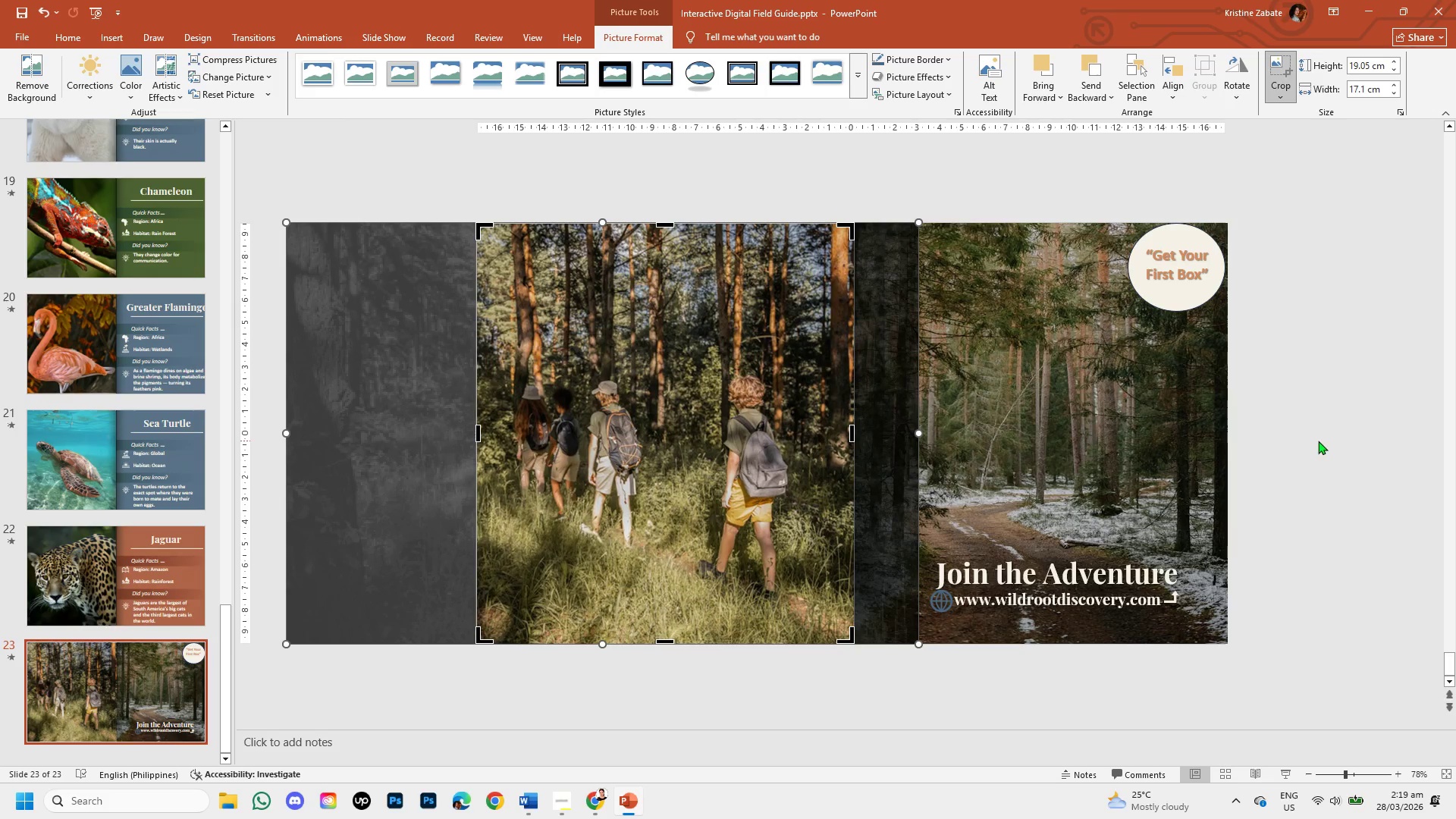 
left_click([1323, 441])
 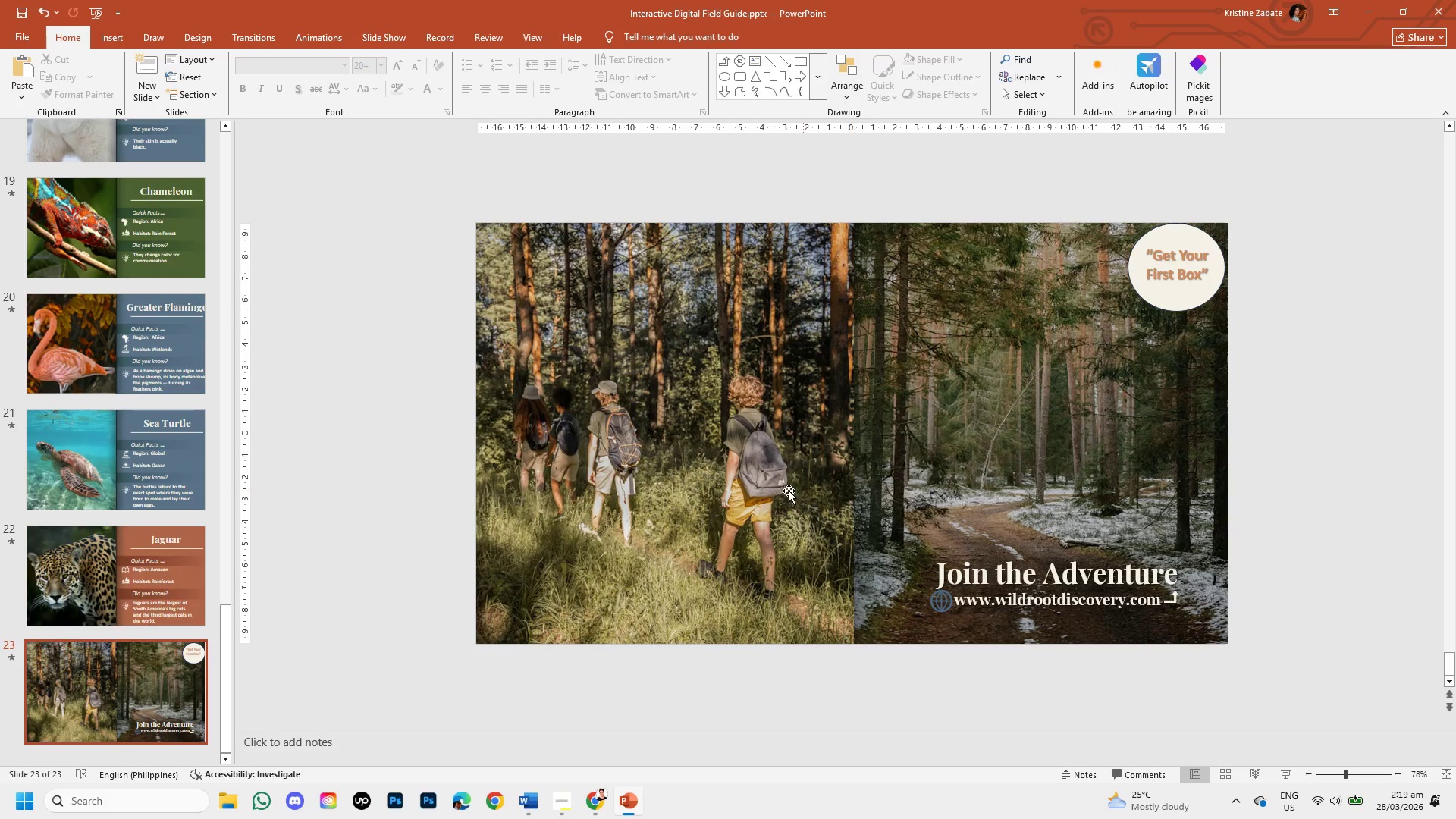 
left_click([751, 495])
 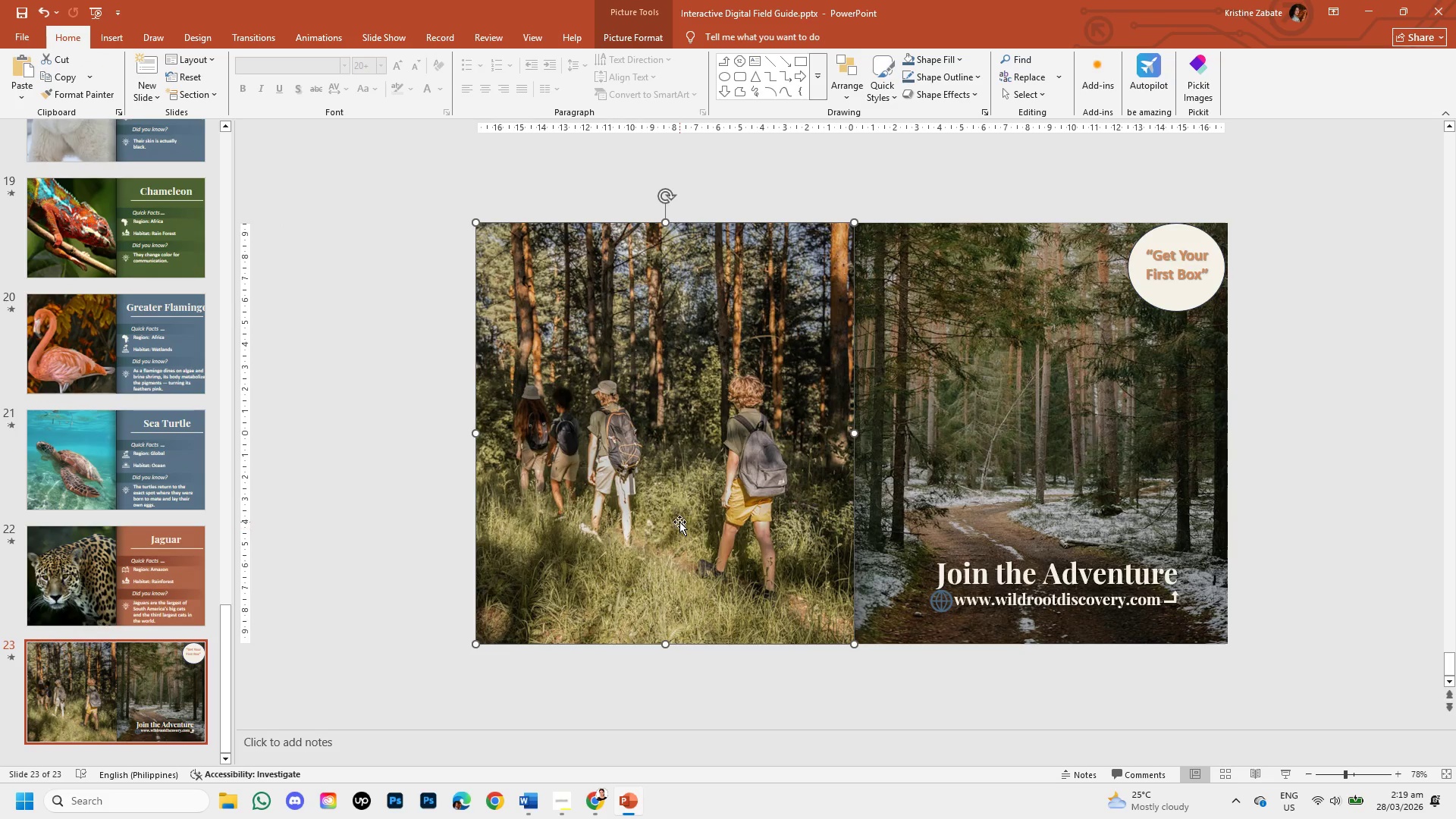 
right_click([679, 515])
 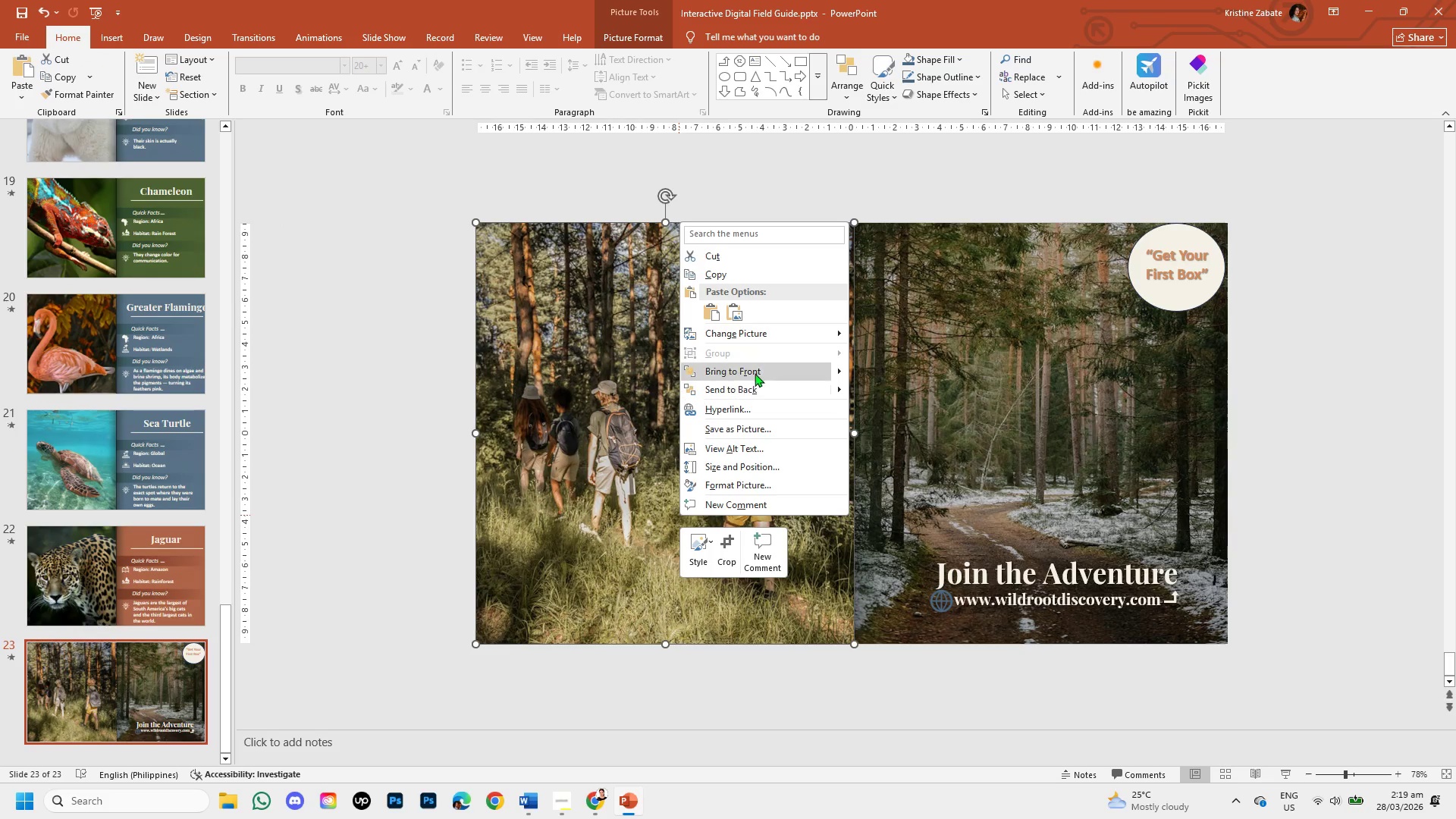 
left_click([758, 390])
 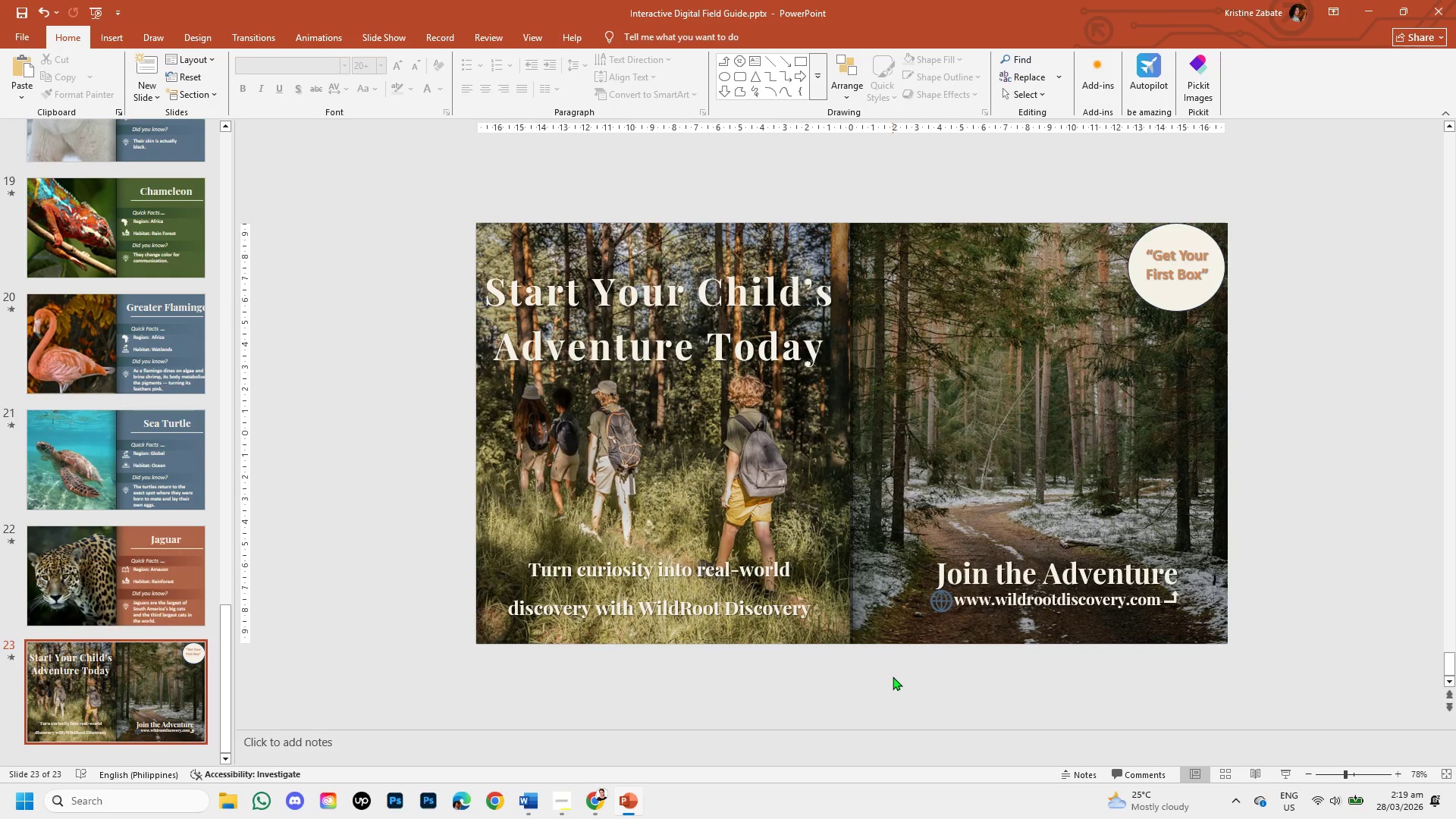 
wait(7.03)
 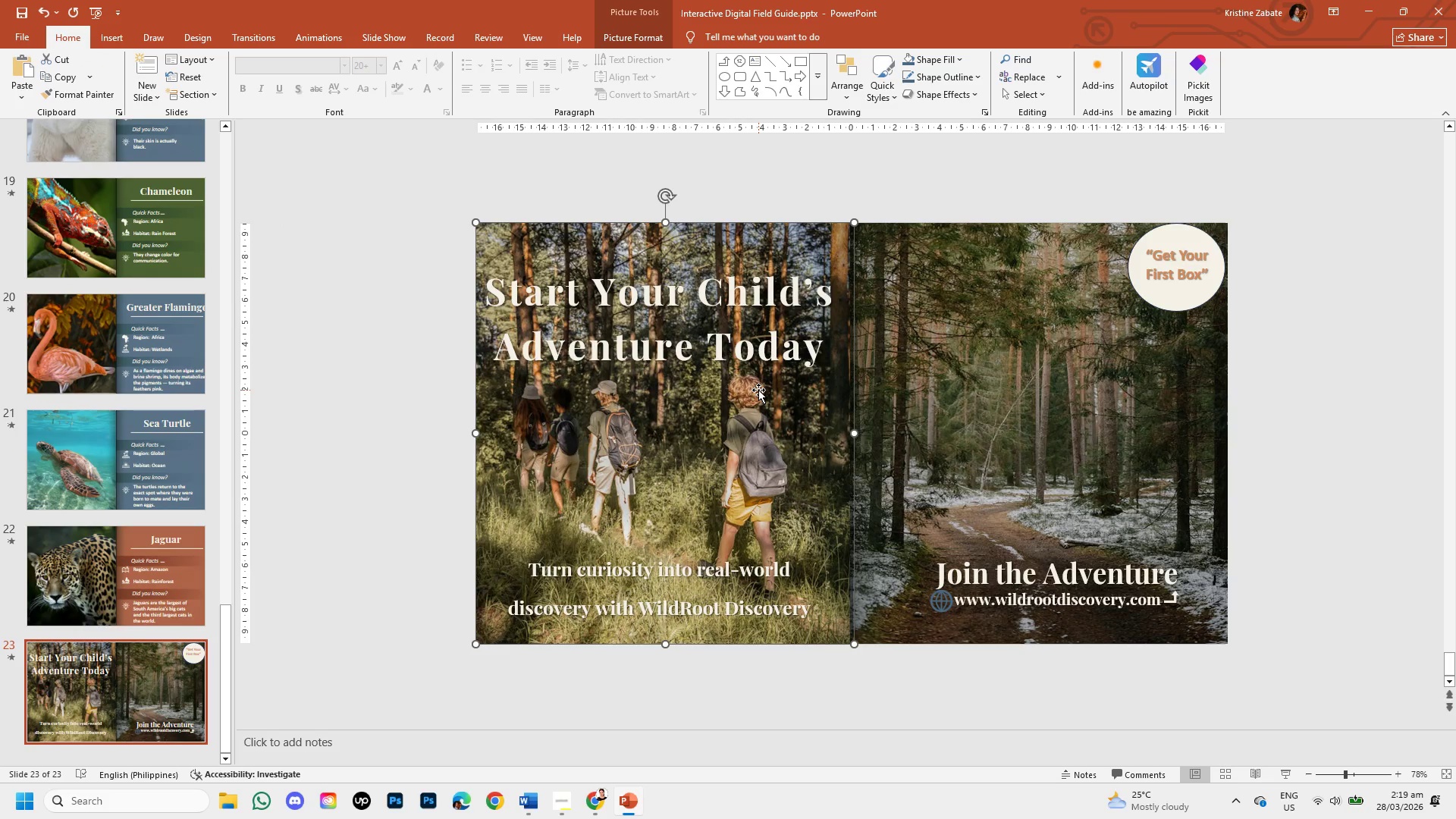 
left_click([826, 547])
 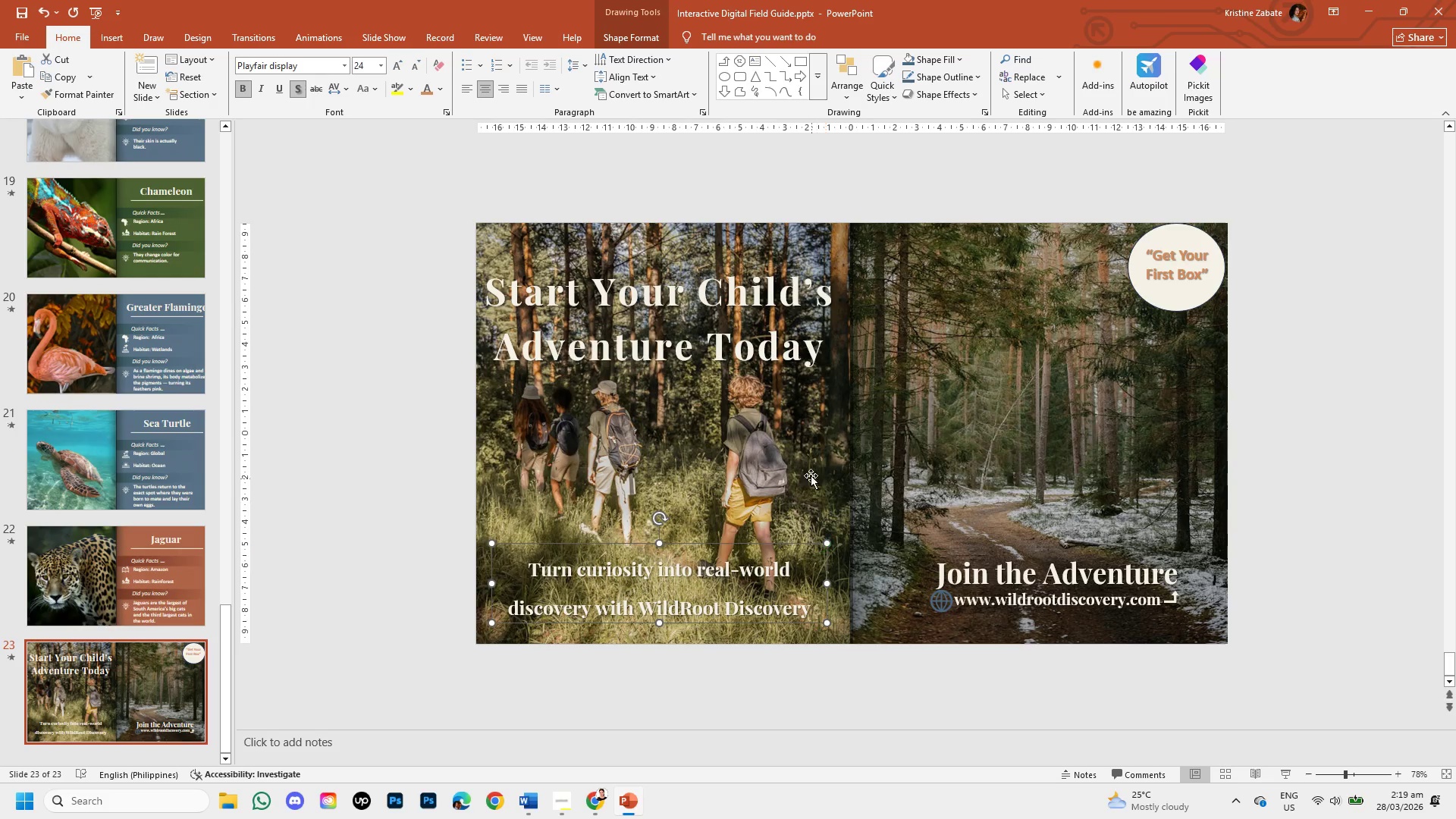 
left_click([810, 471])
 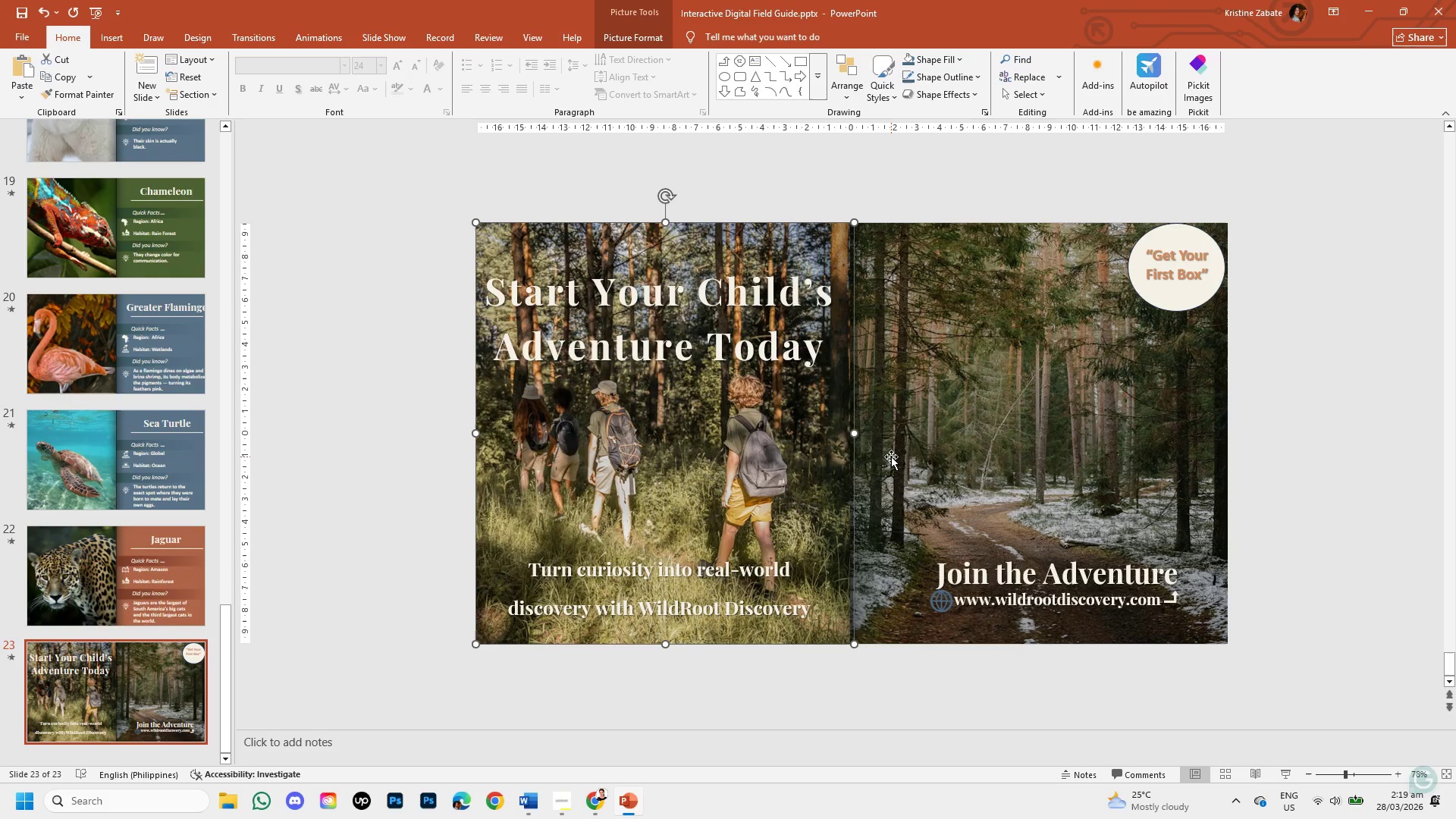 
left_click([891, 457])
 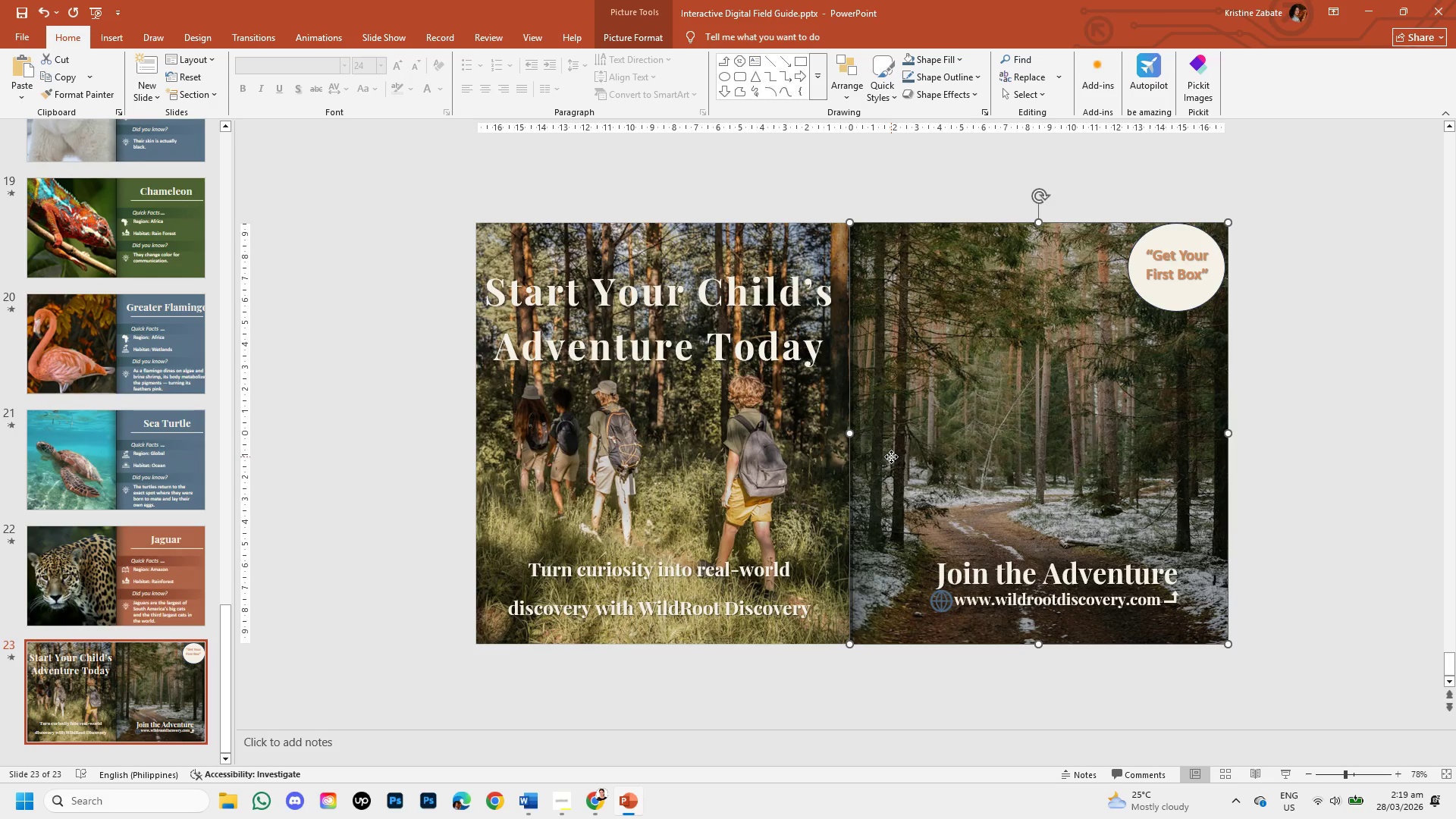 
right_click([891, 457])
 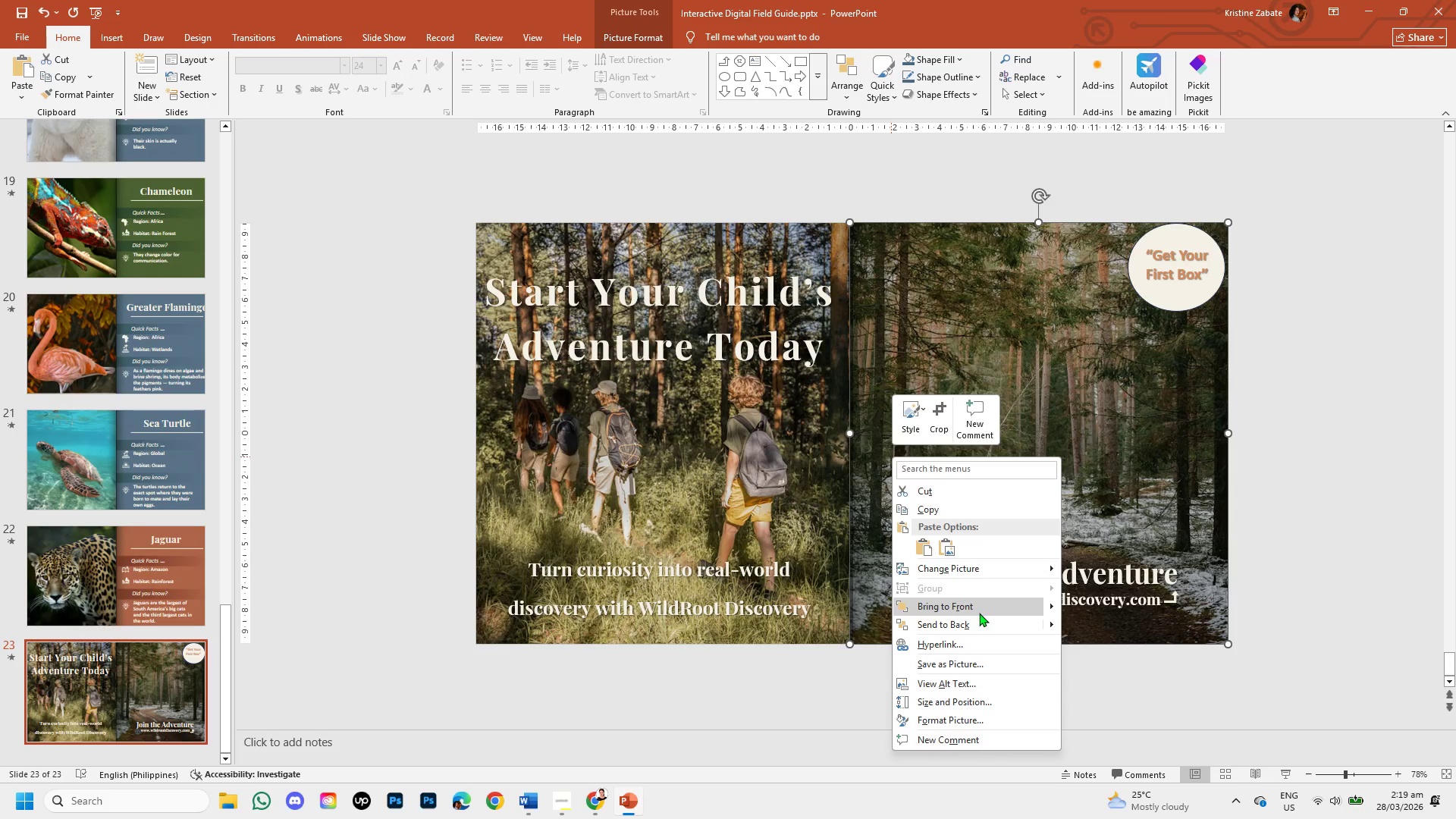 
left_click([980, 627])
 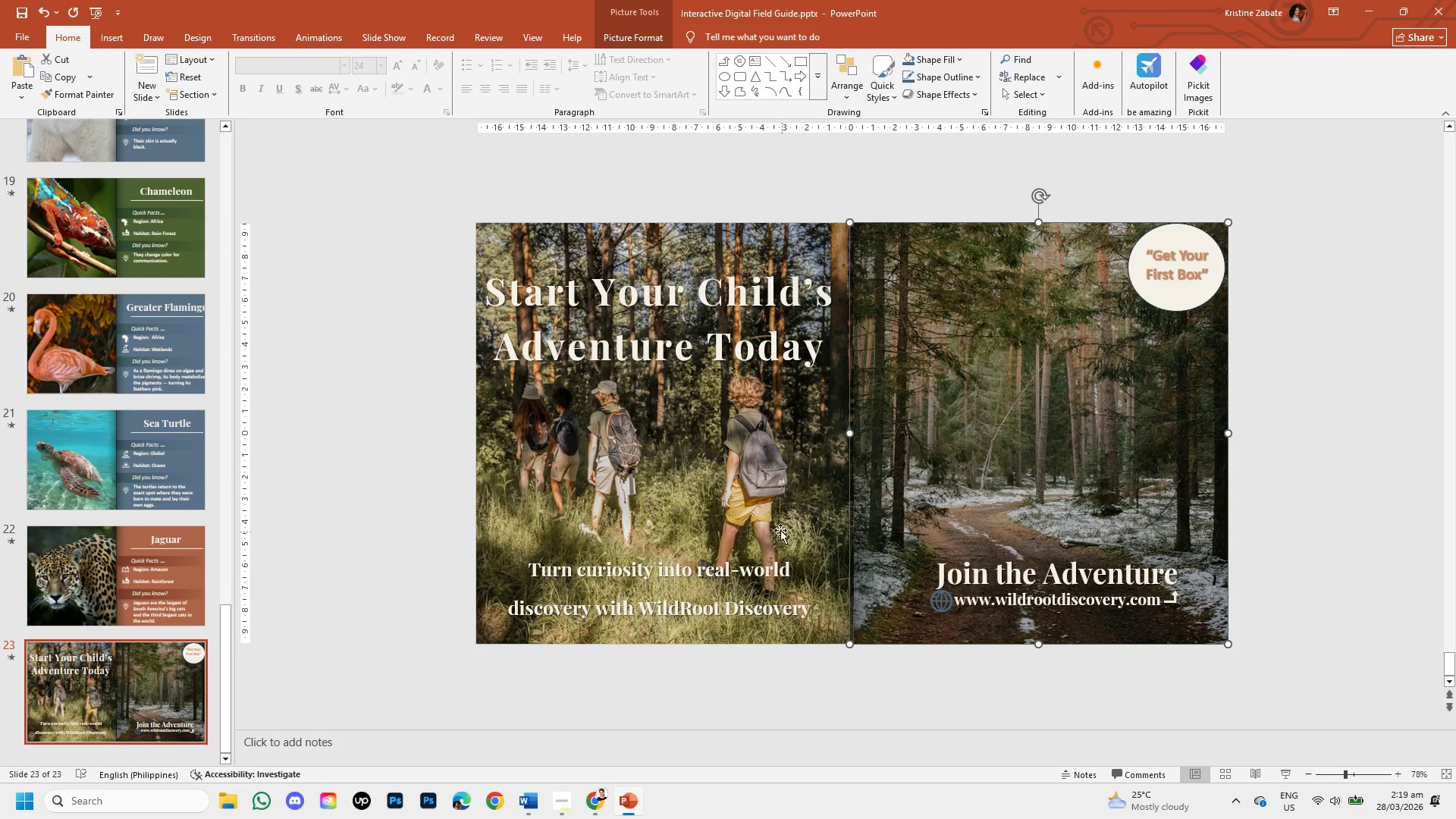 
left_click([749, 425])
 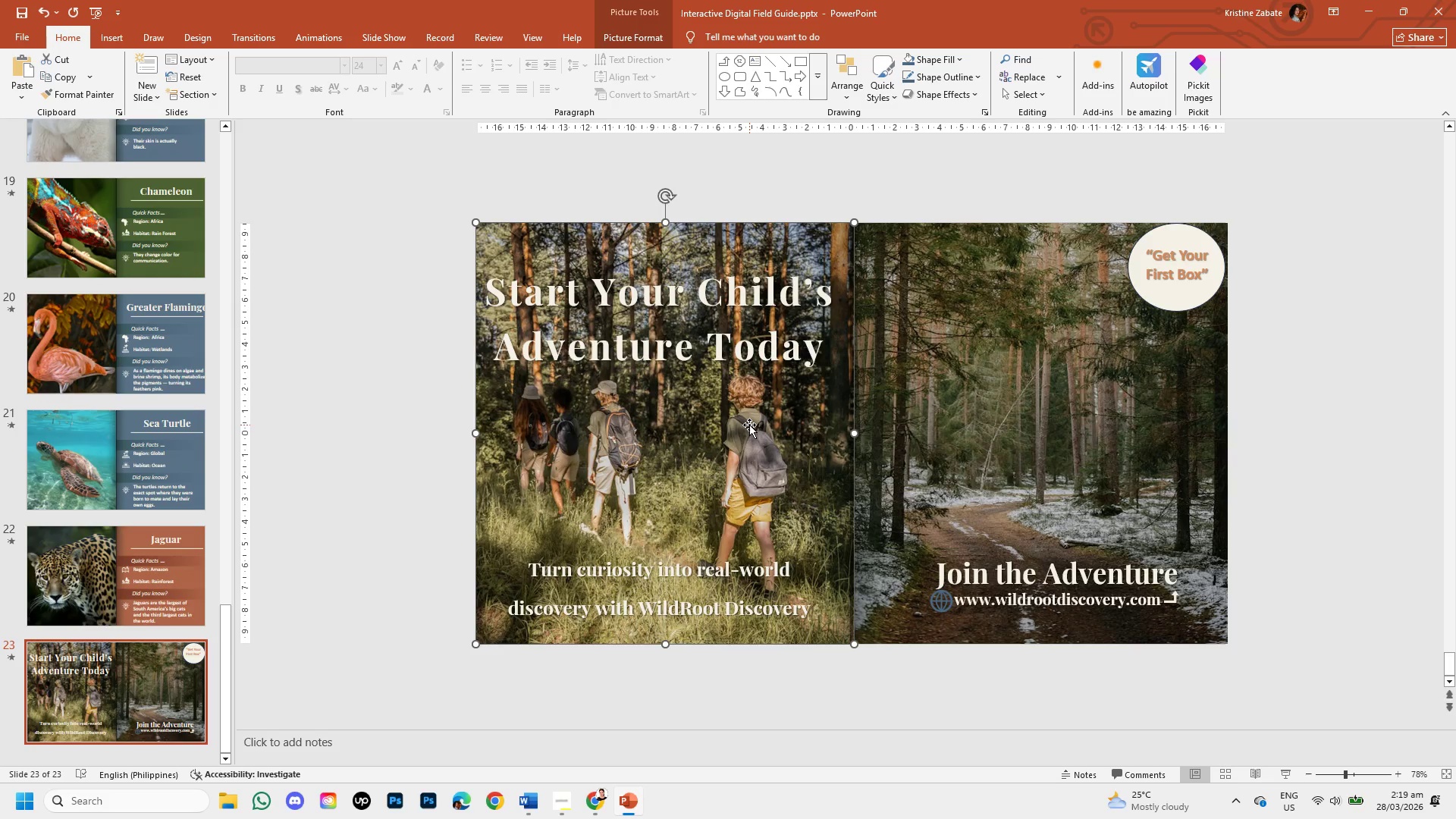 
right_click([749, 423])
 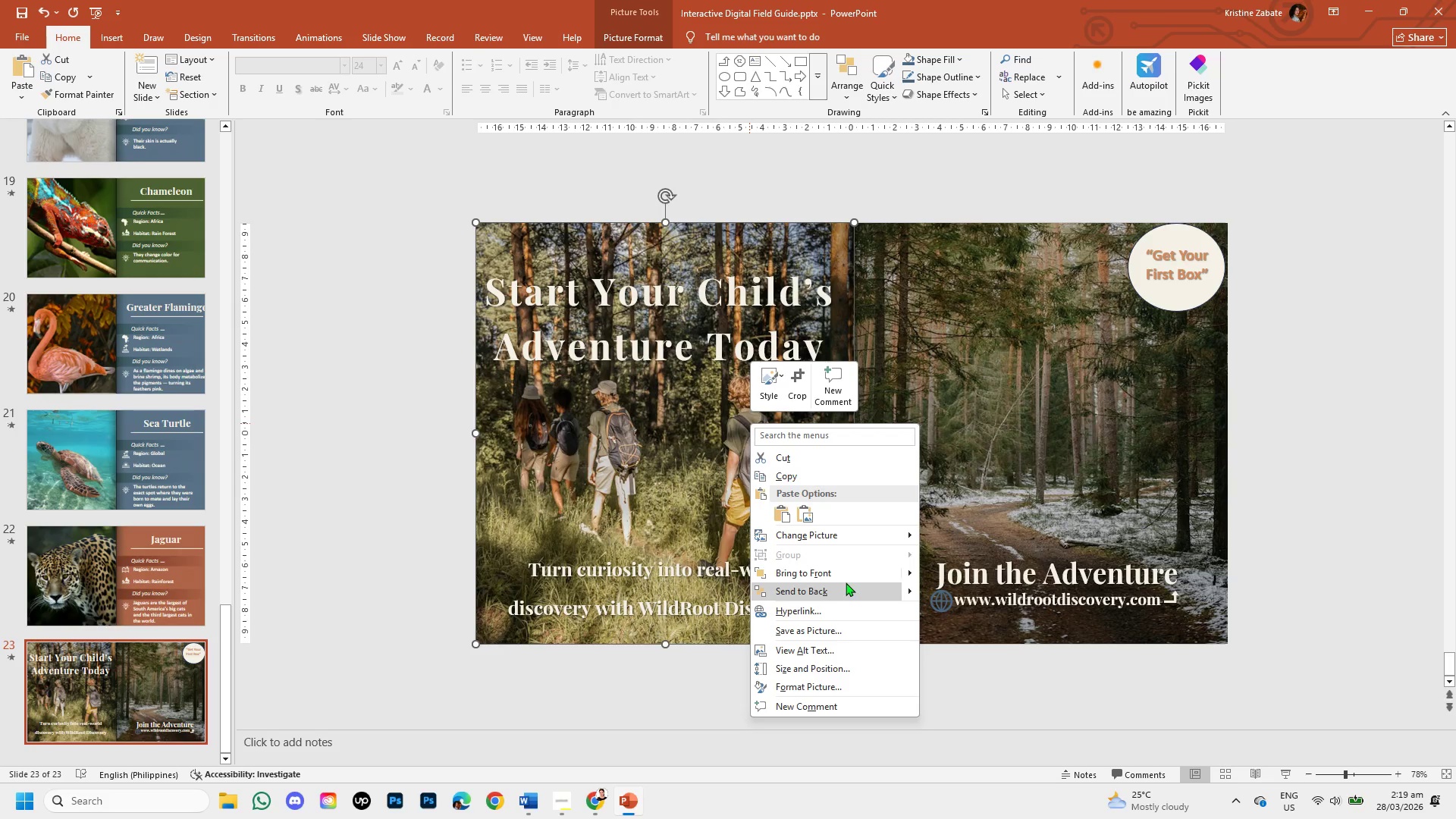 
left_click([846, 591])
 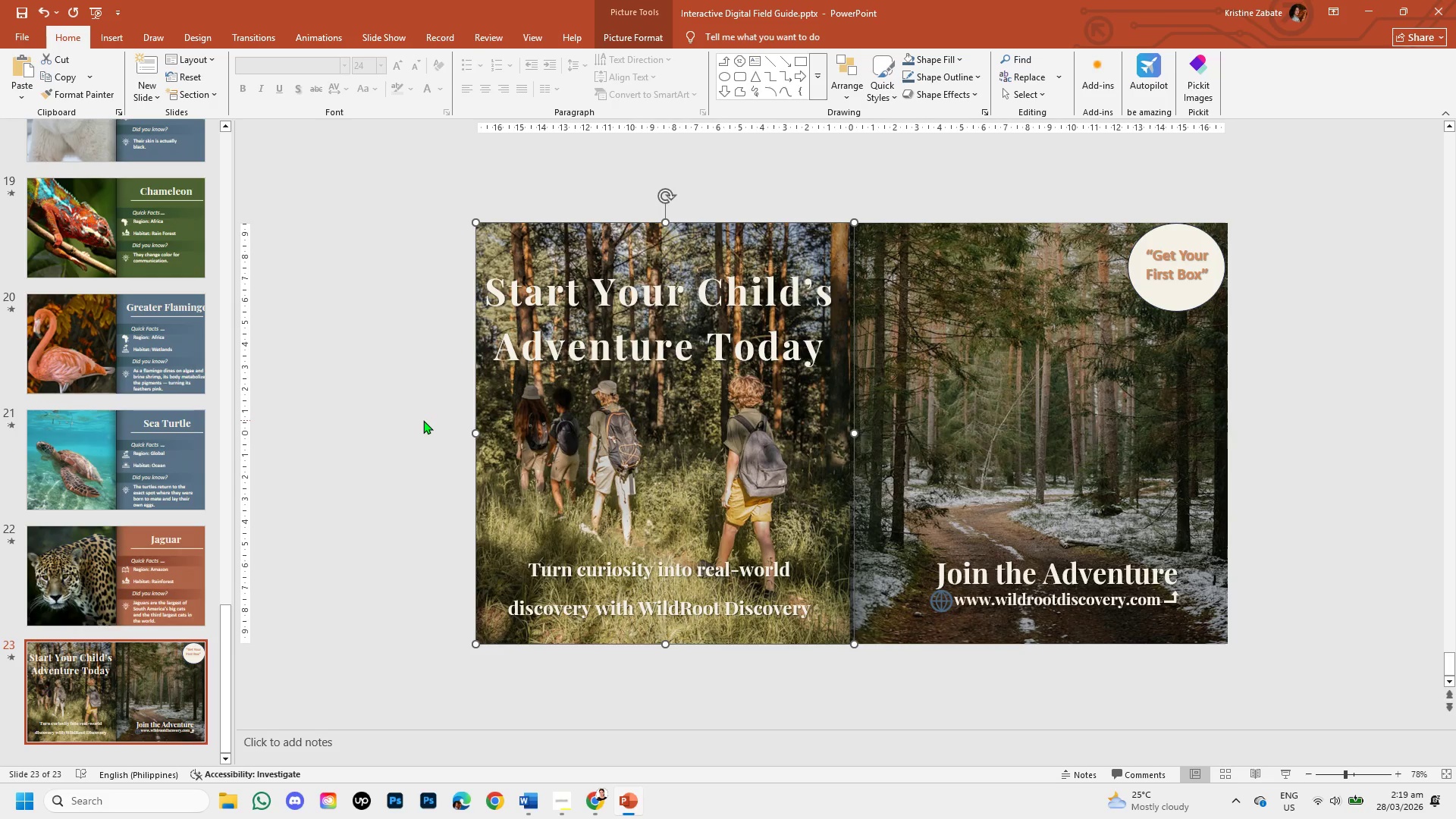 
left_click([423, 420])
 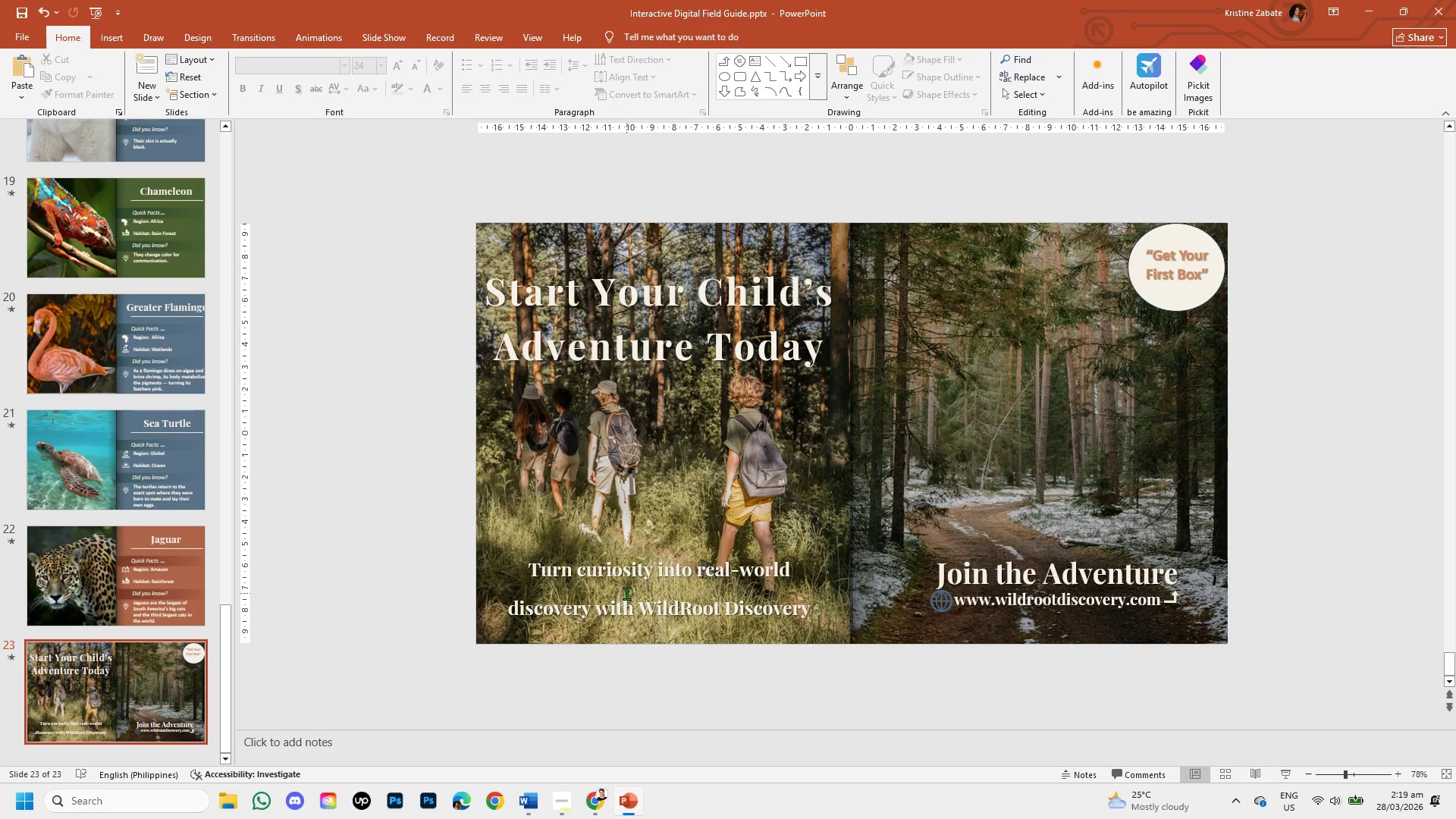 
wait(7.78)
 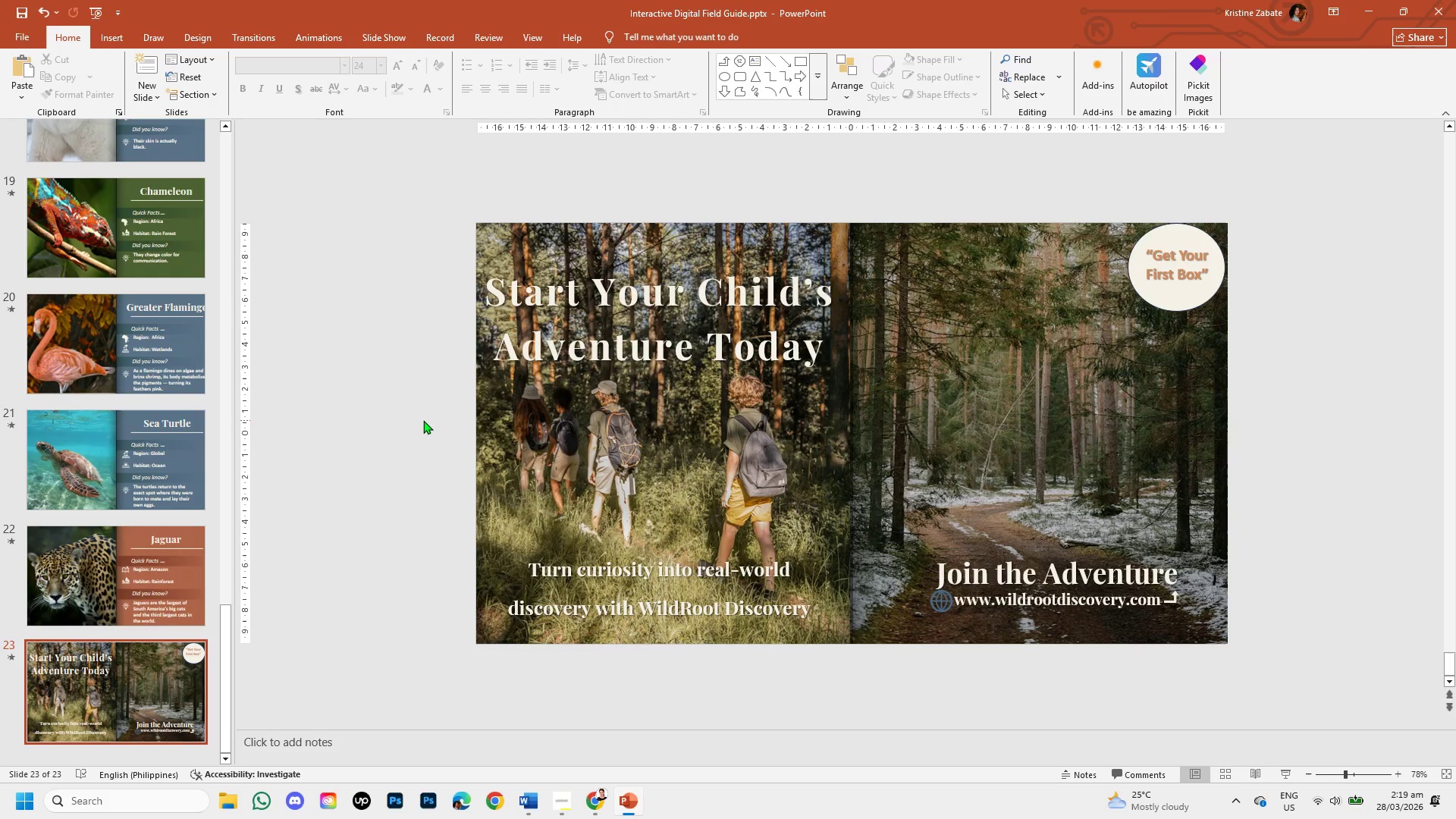 
left_click_drag(start_coordinate=[531, 570], to_coordinate=[811, 608])
 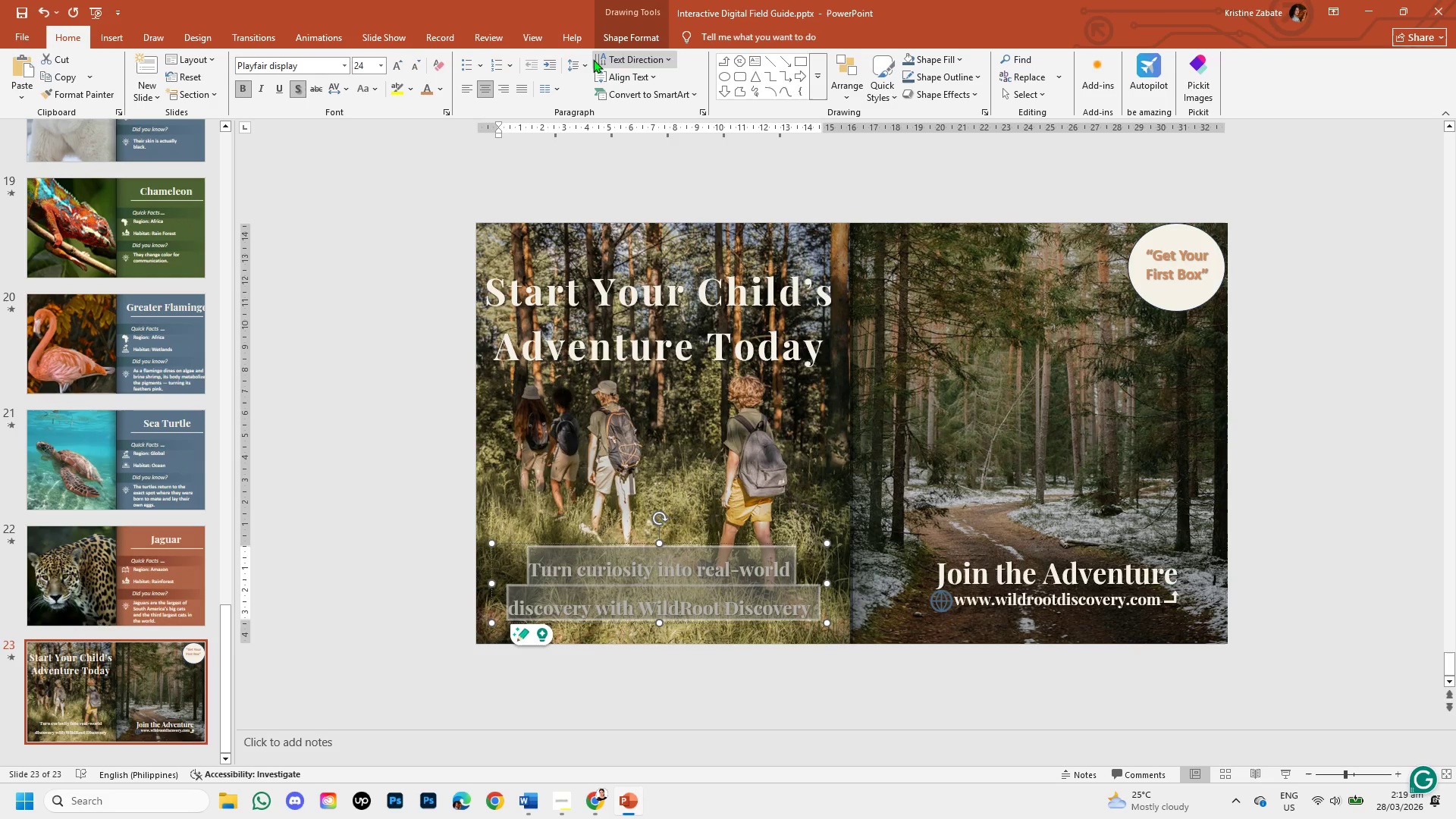 
left_click([577, 61])
 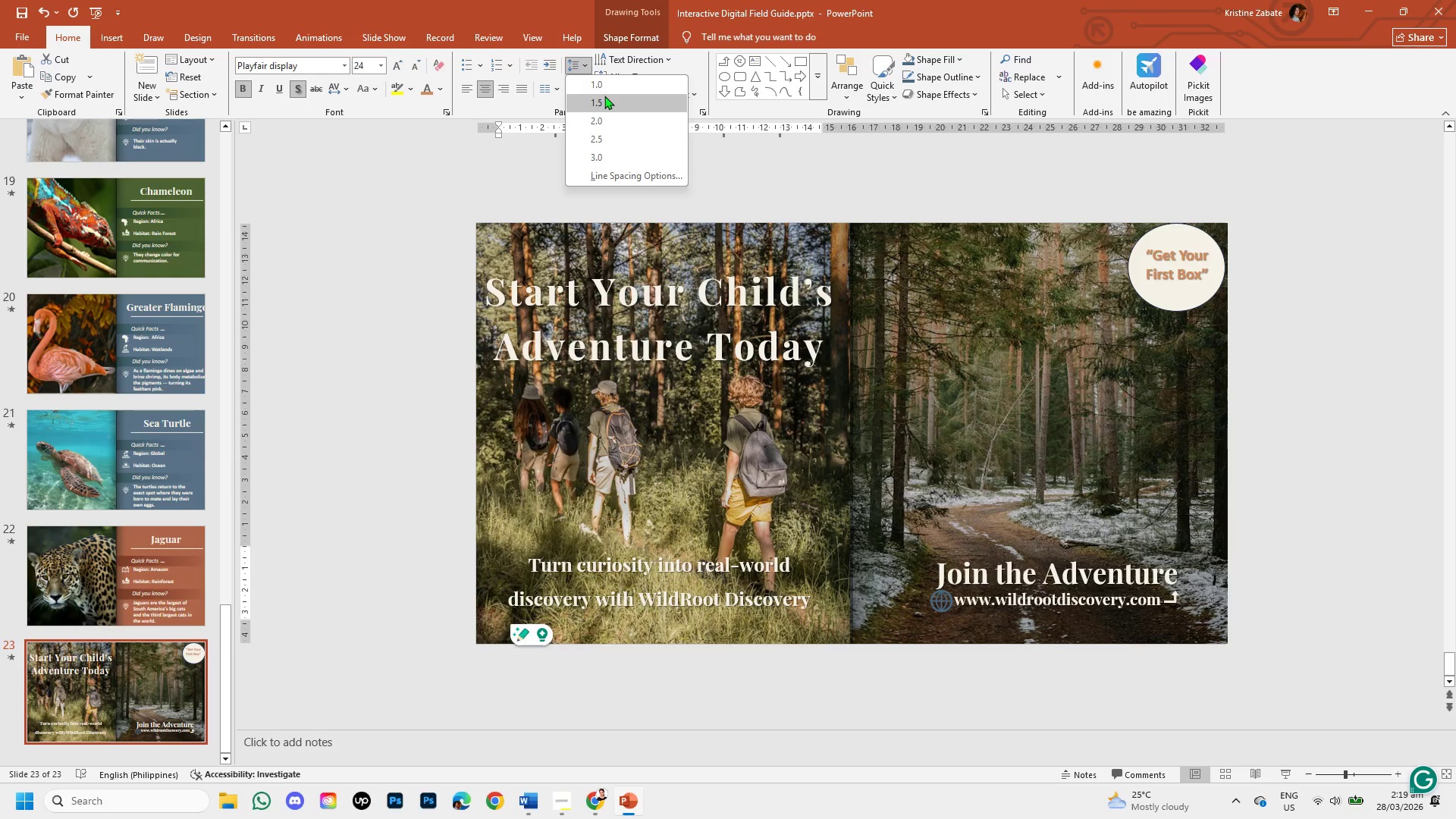 
left_click([622, 169])
 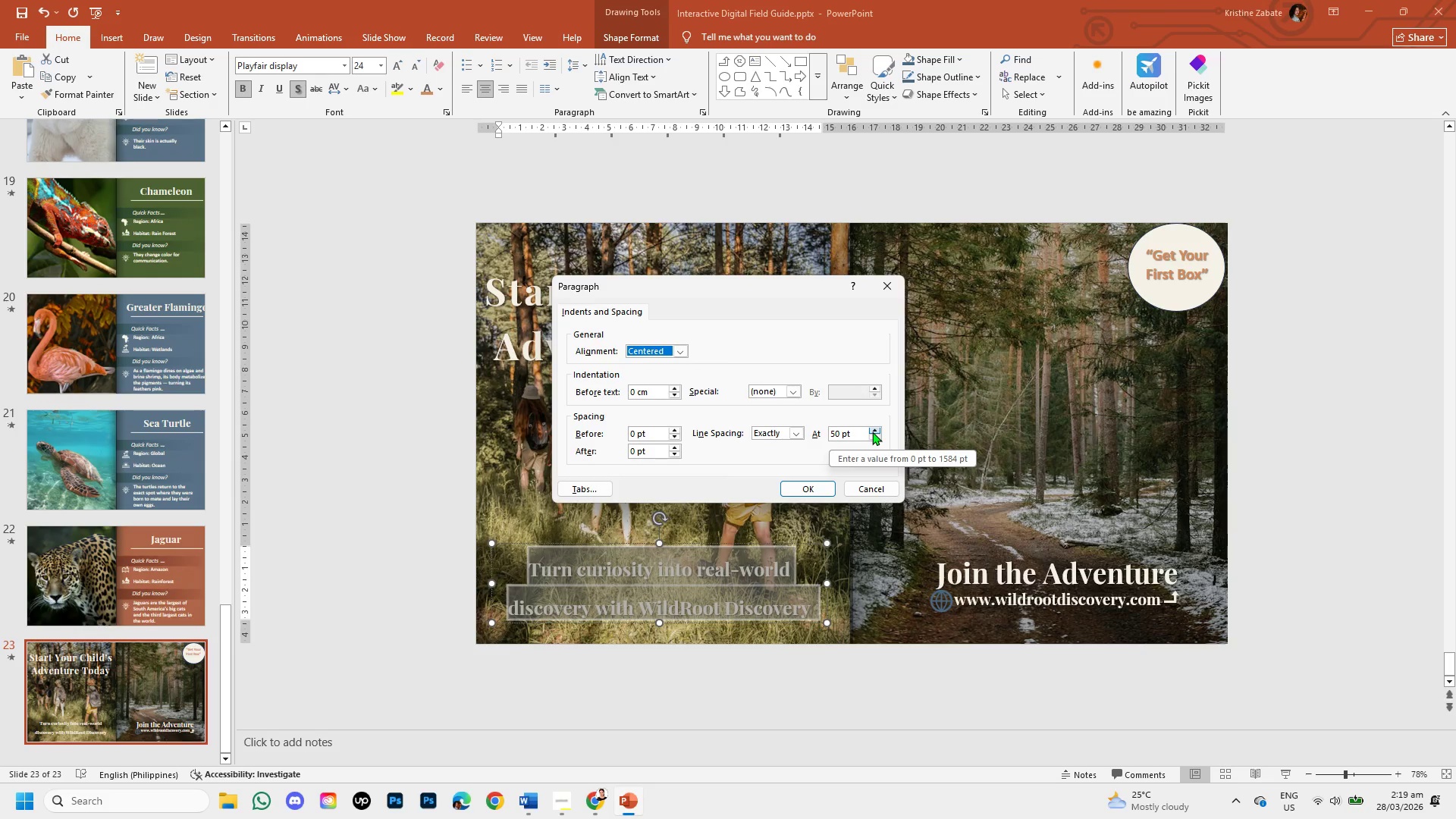 
double_click([873, 435])
 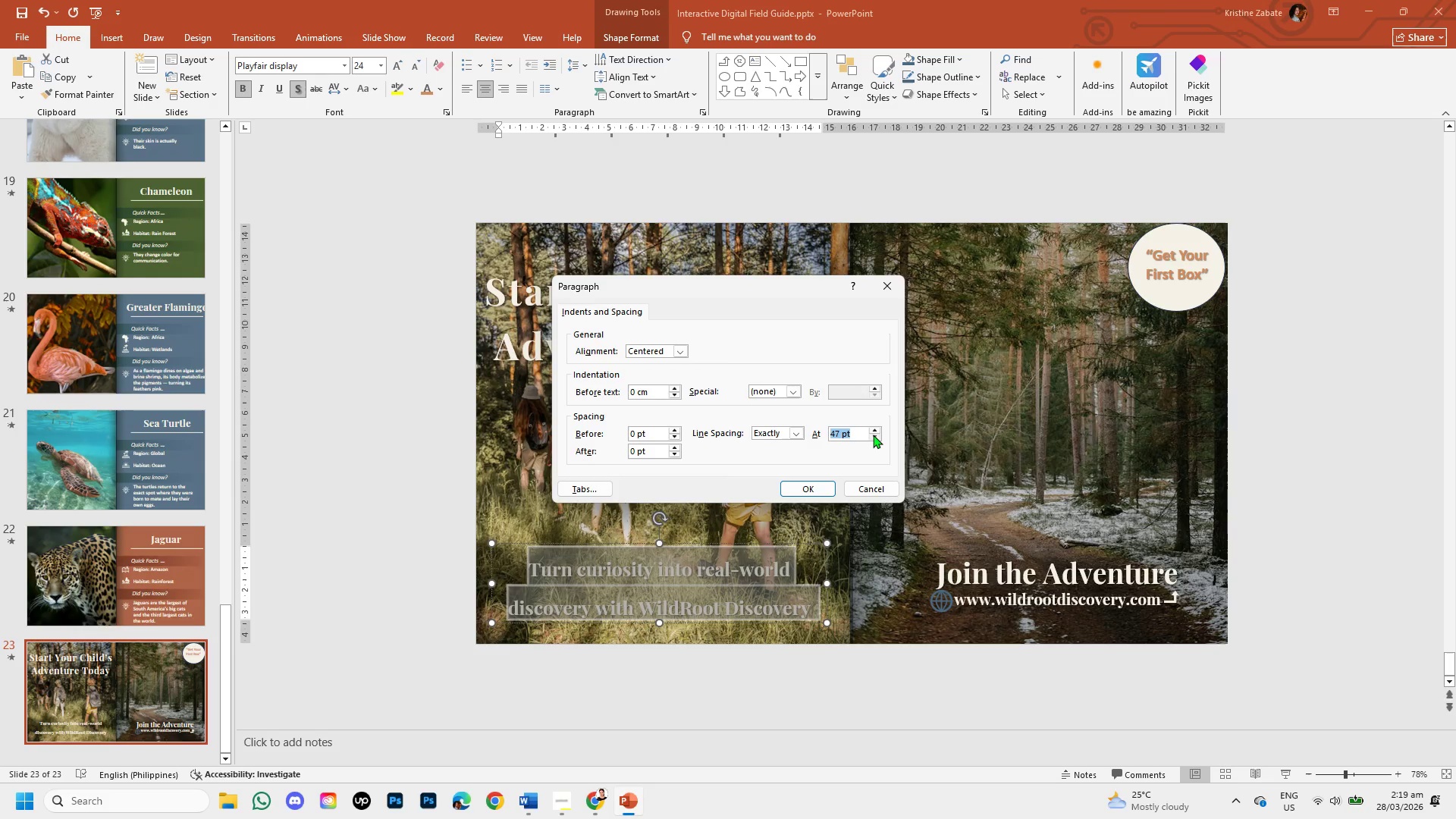 
triple_click([873, 435])
 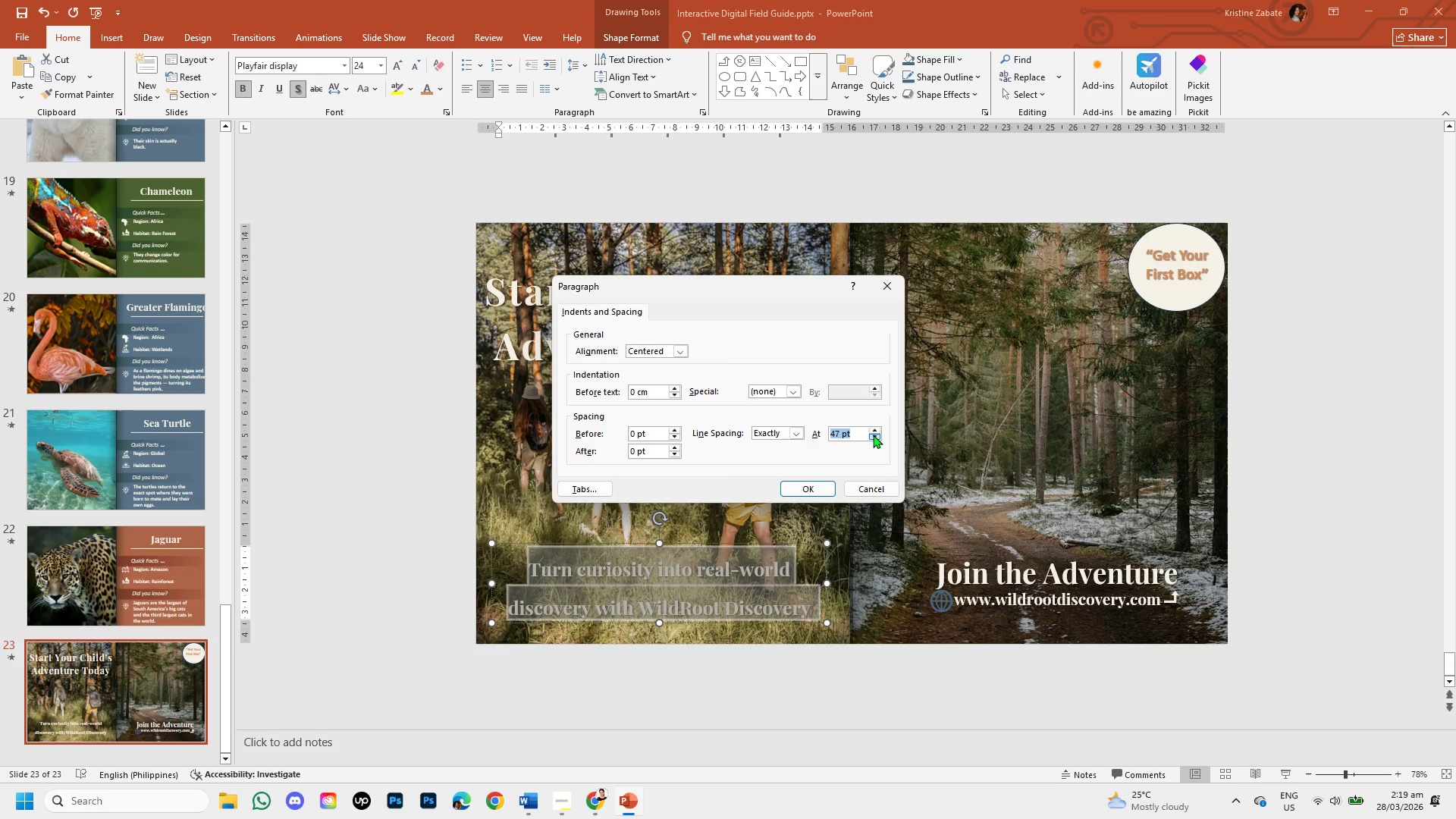 
triple_click([873, 435])
 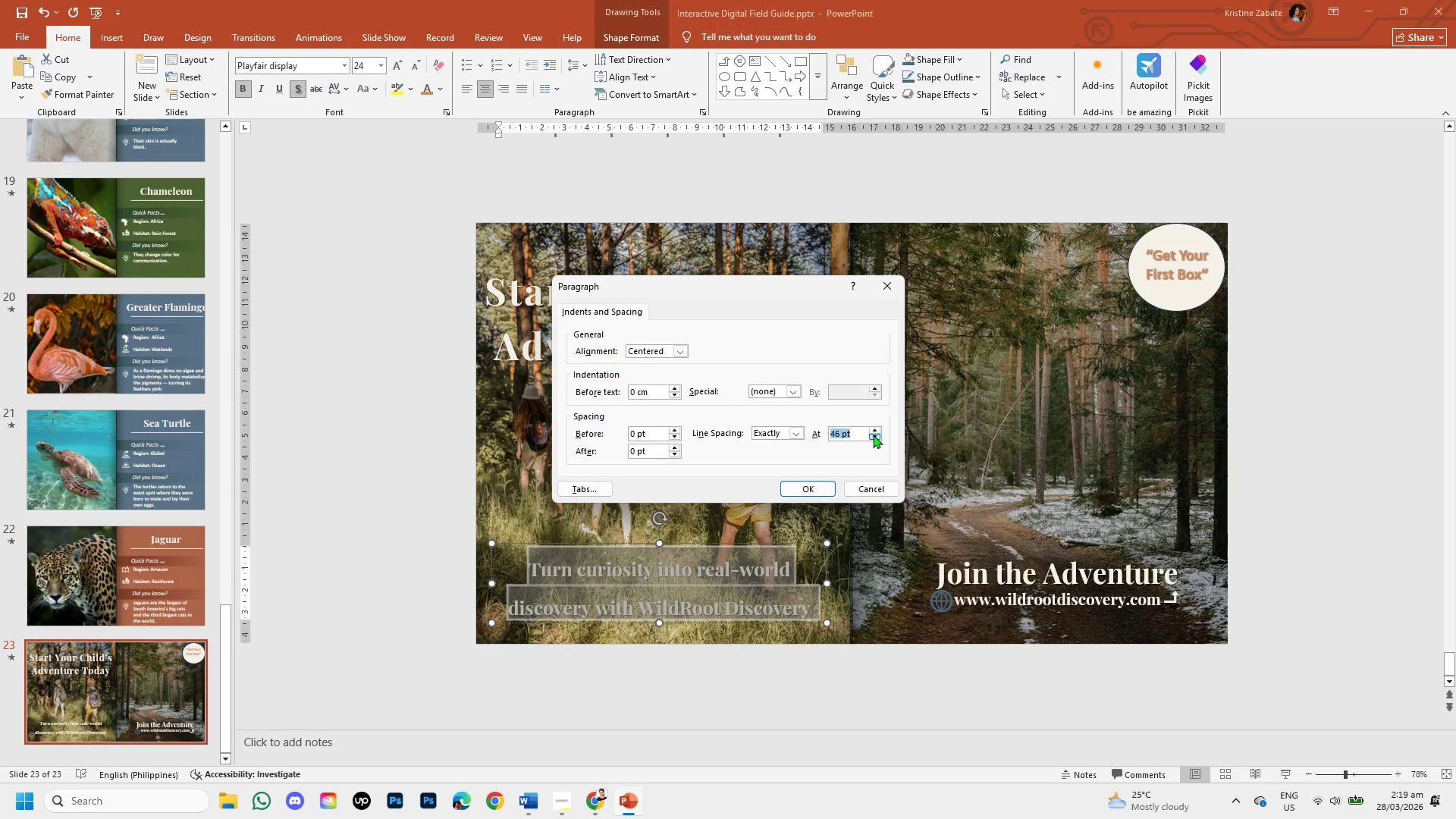 
triple_click([873, 435])
 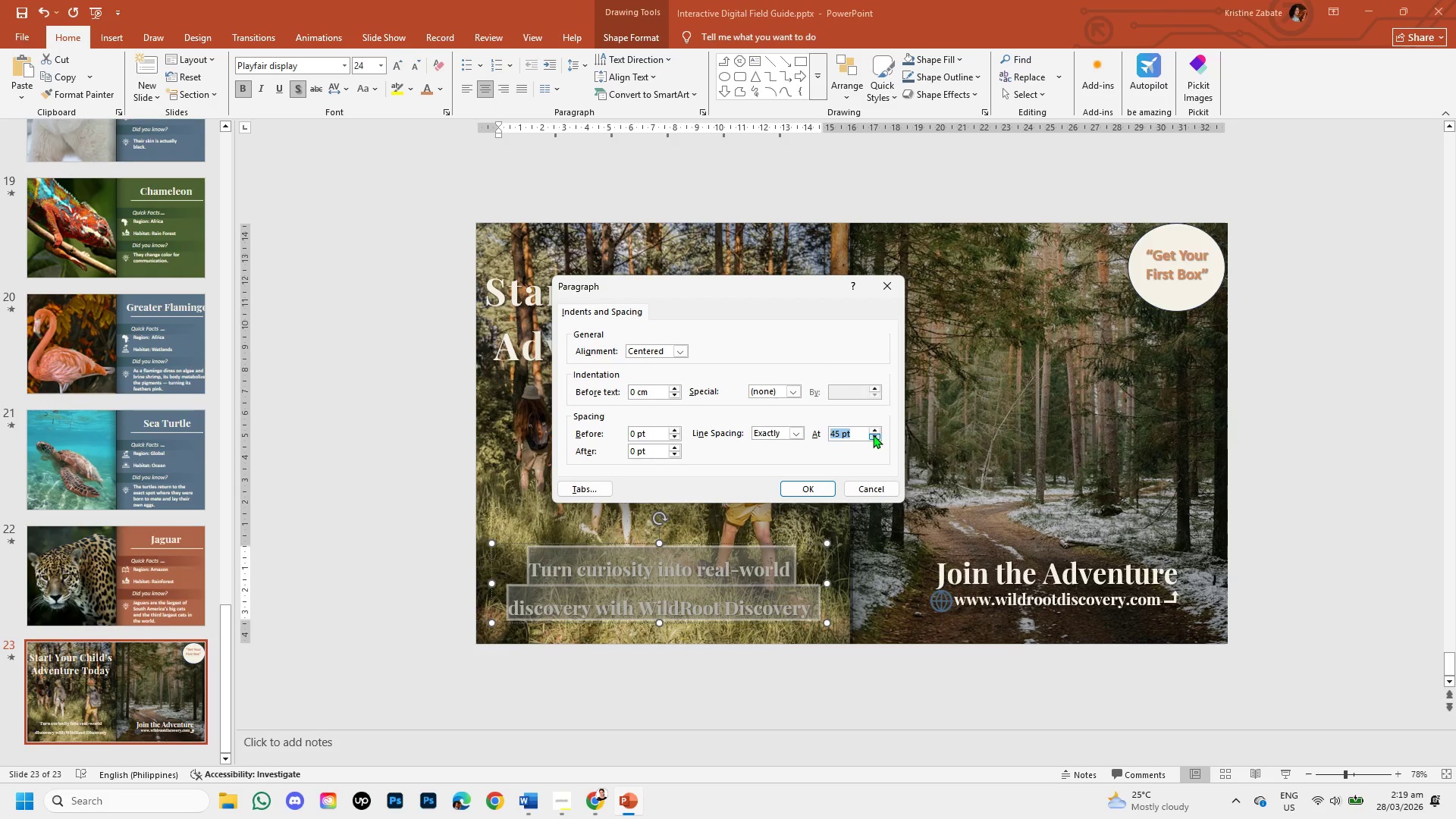 
triple_click([873, 435])
 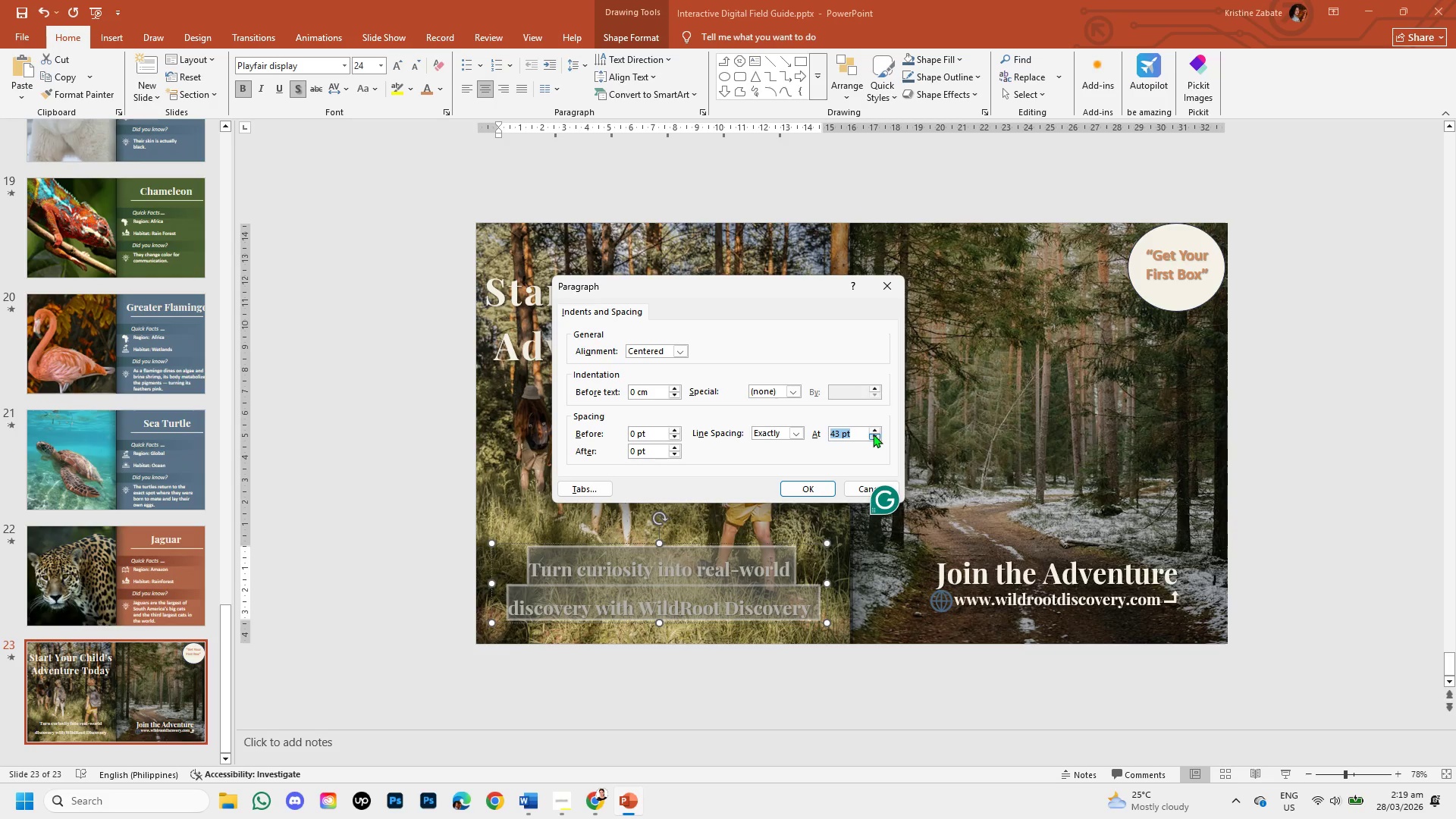 
triple_click([873, 434])
 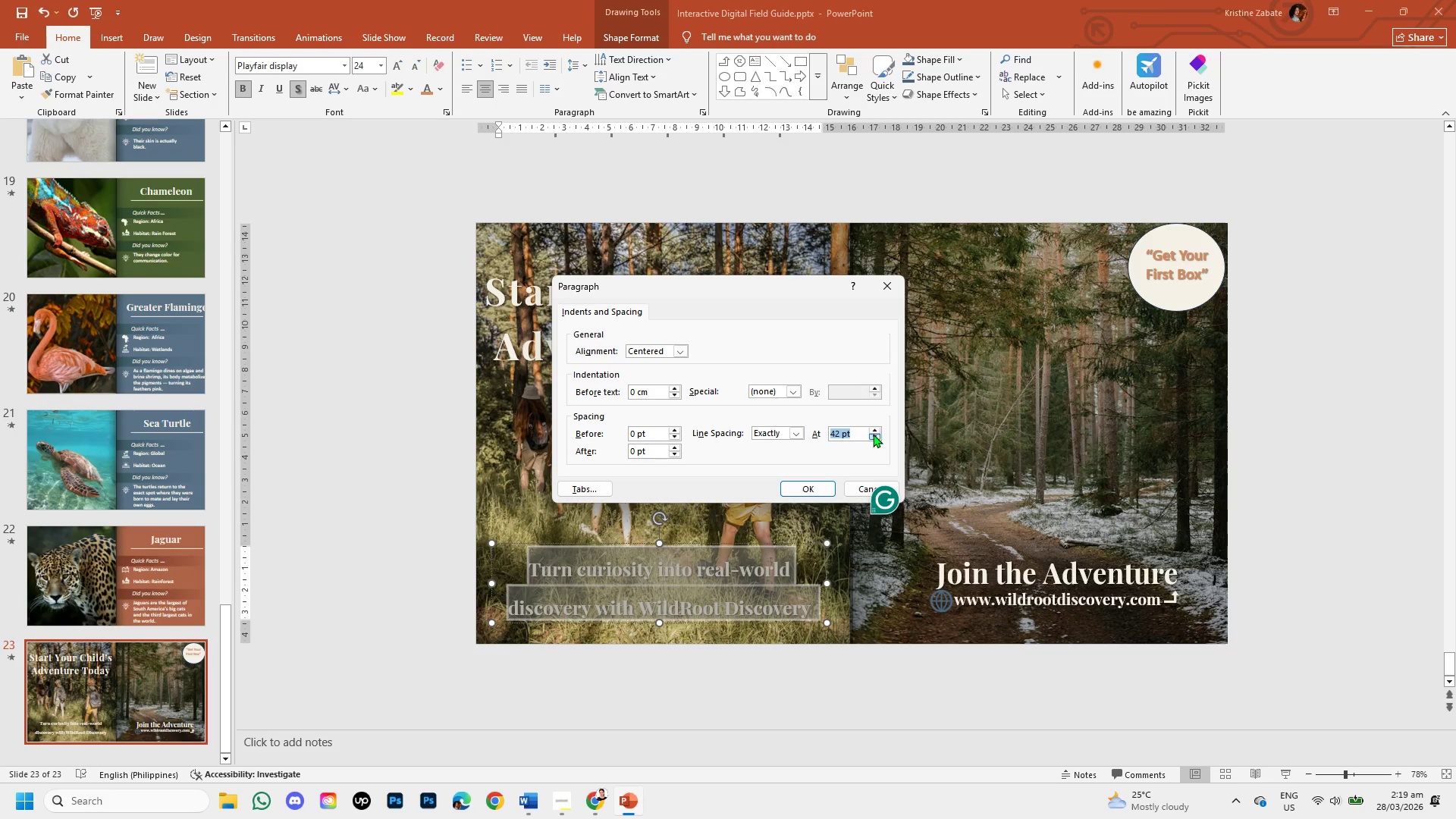 
triple_click([873, 434])
 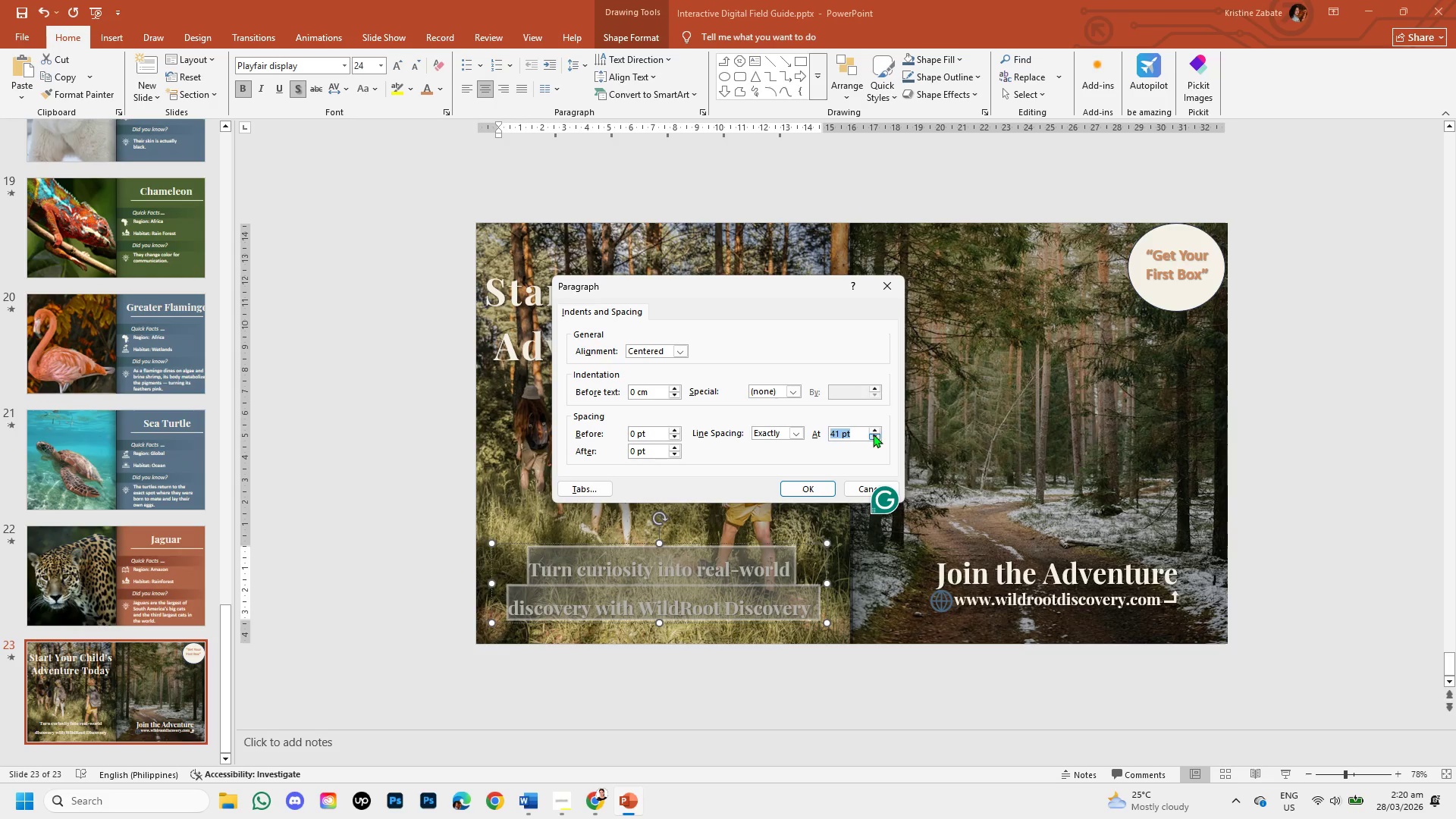 
triple_click([873, 434])
 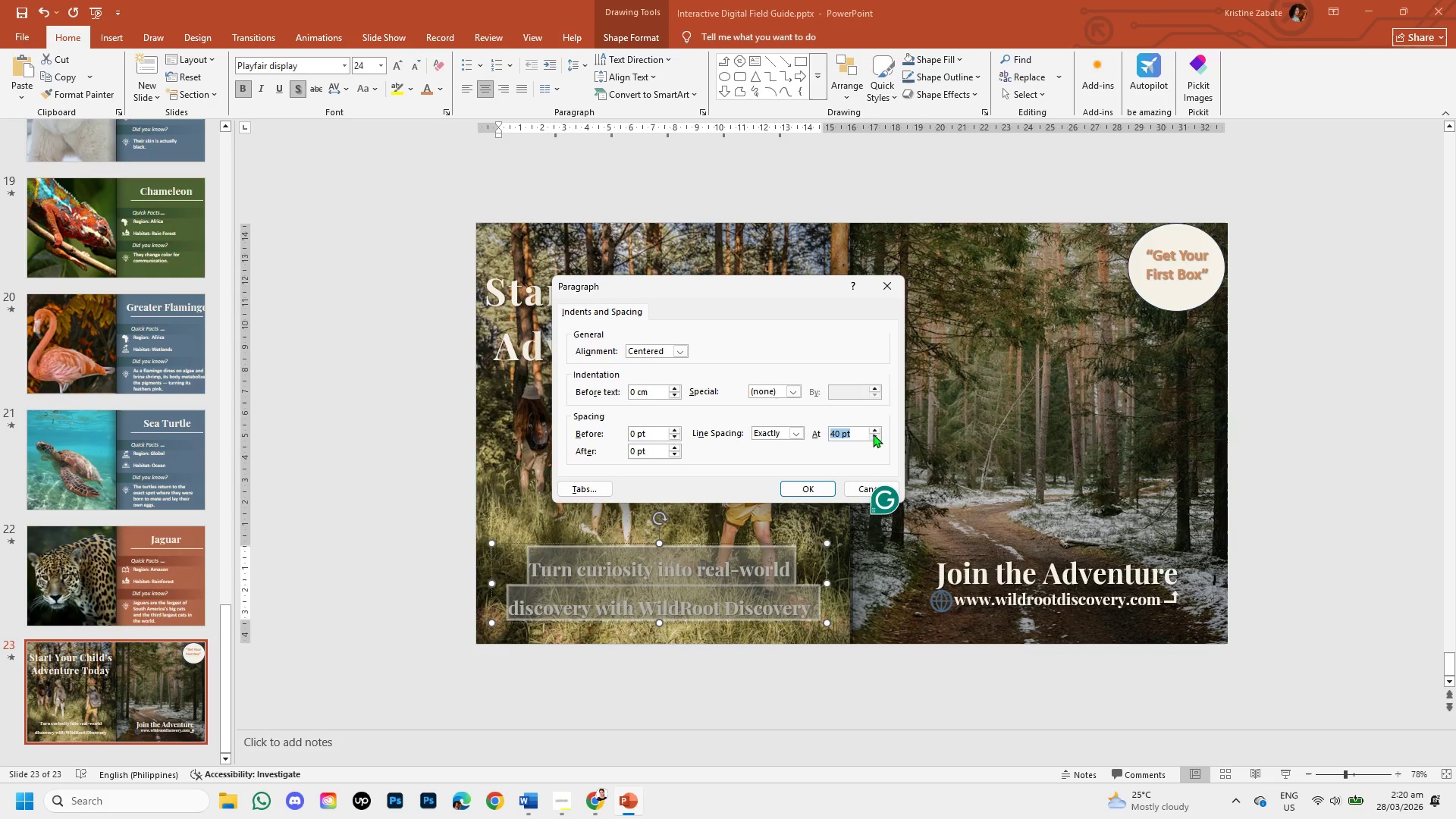 
triple_click([873, 434])
 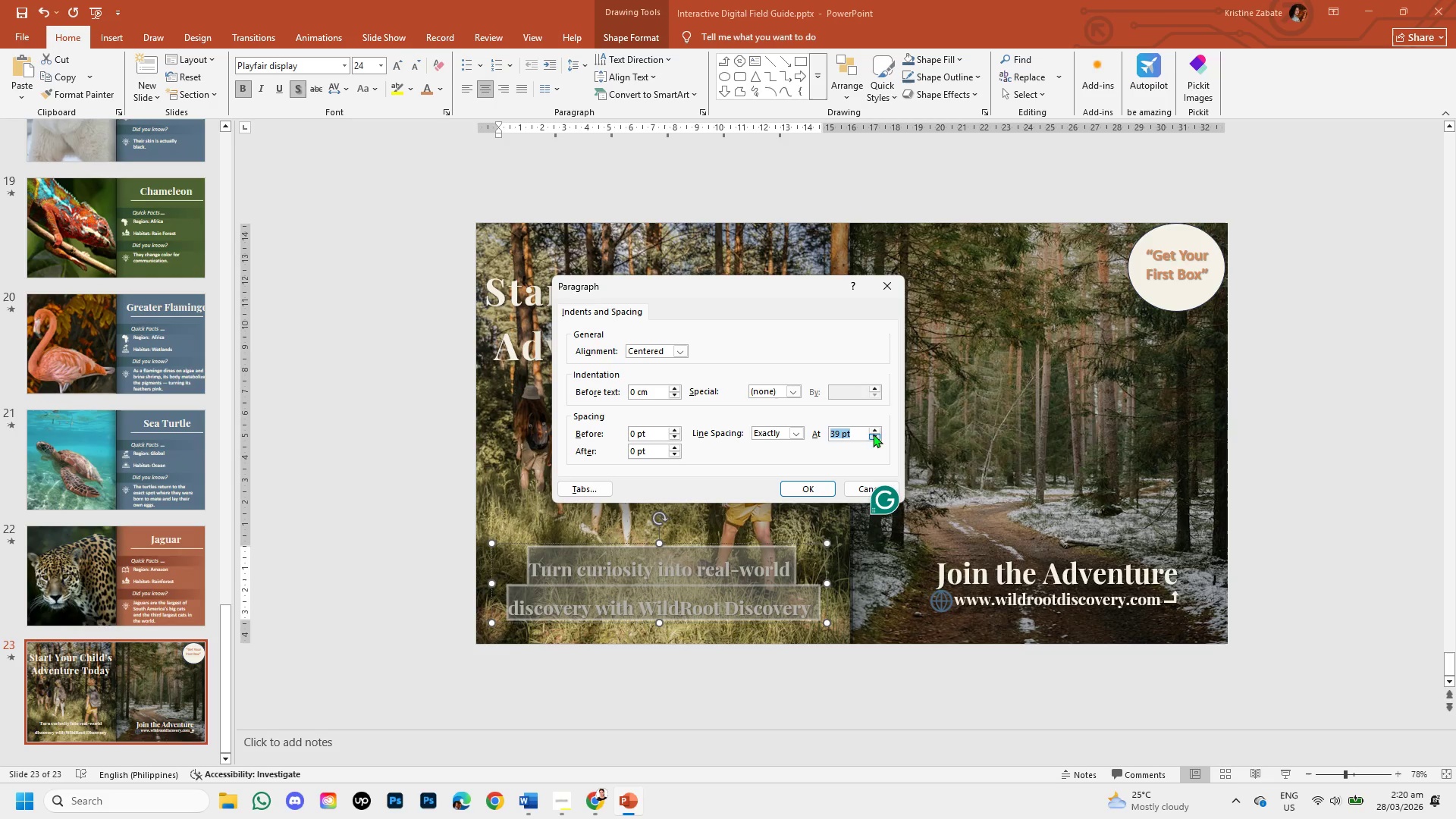 
triple_click([873, 434])
 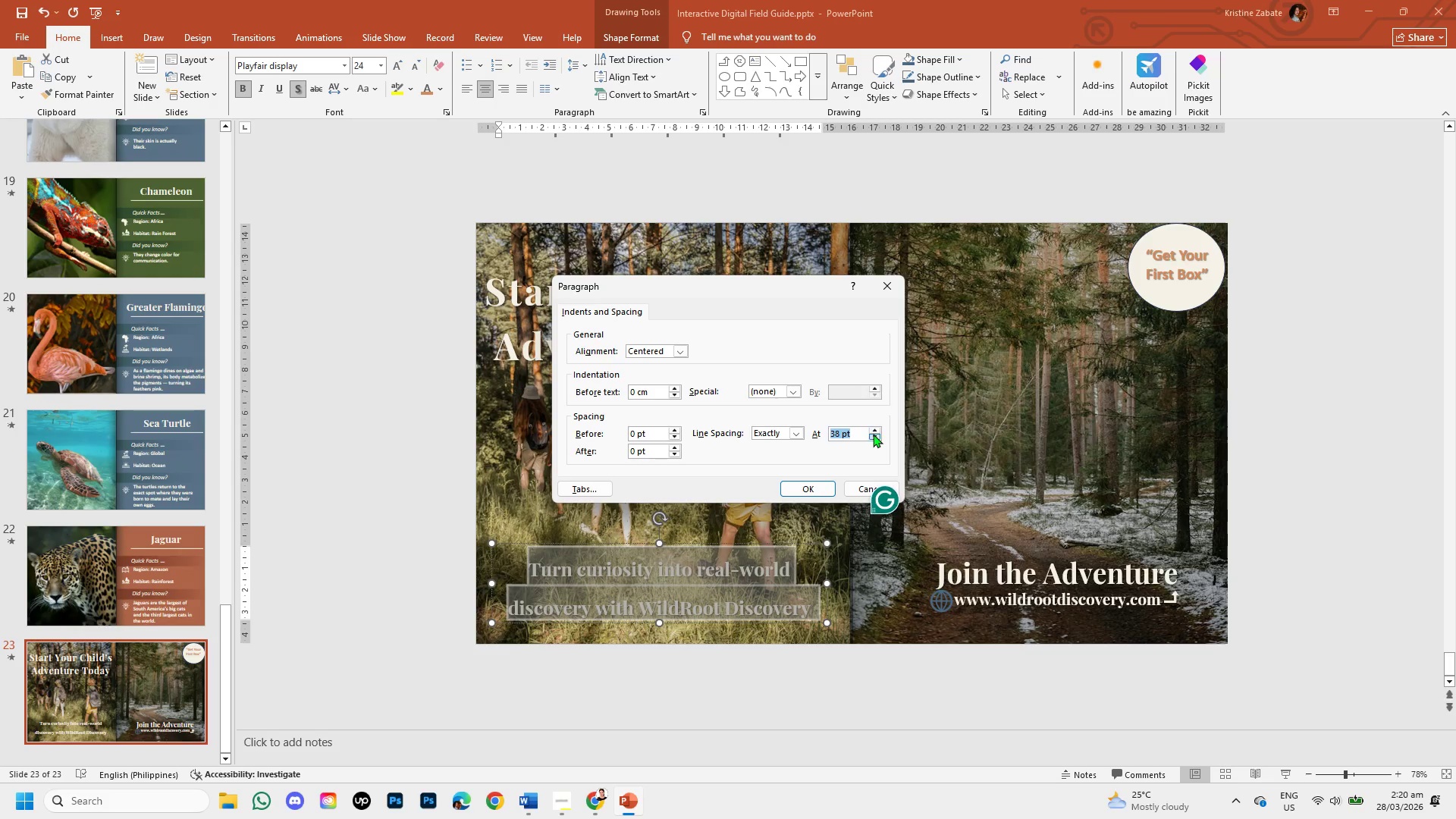 
triple_click([873, 434])
 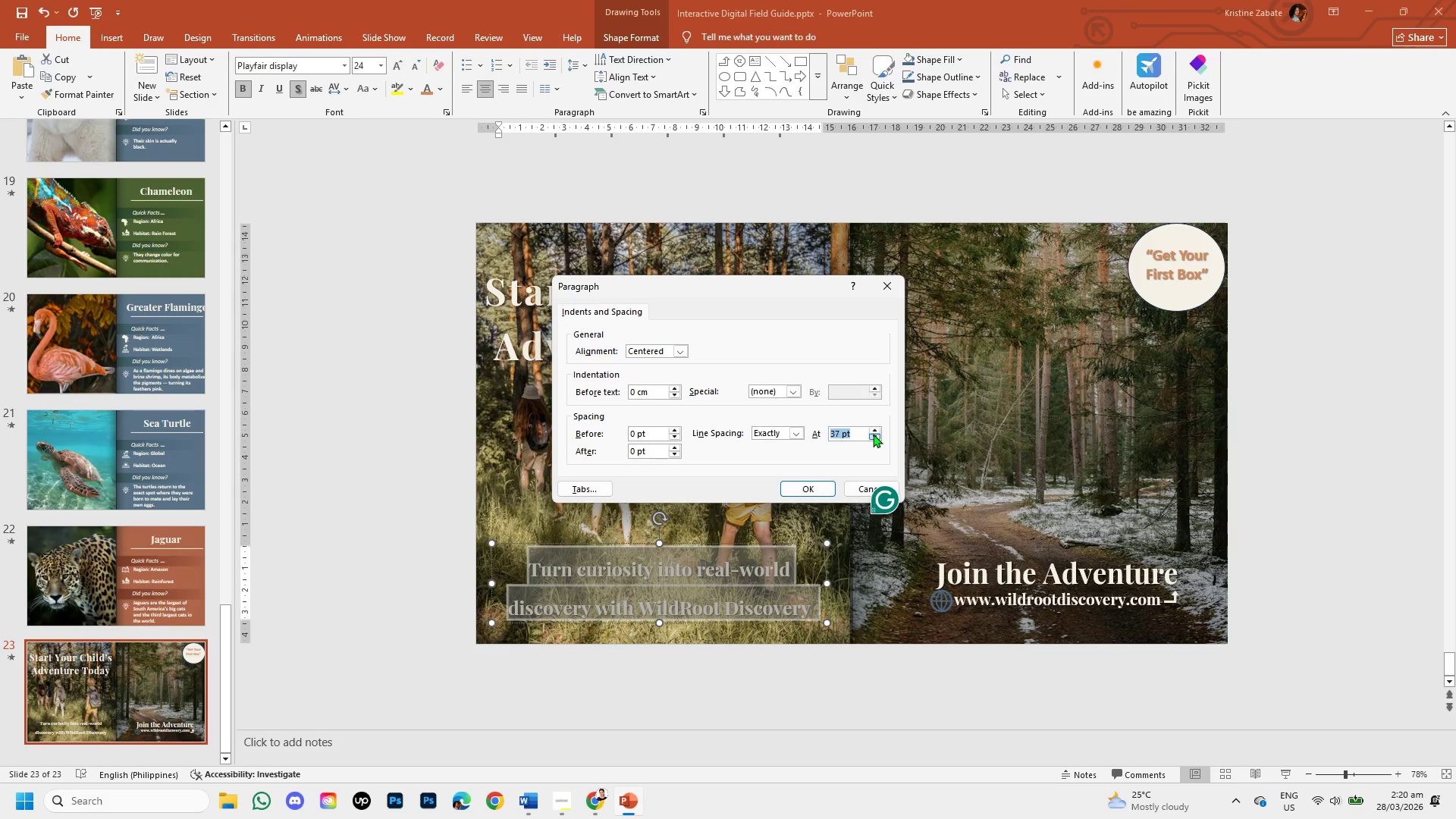 
triple_click([873, 434])
 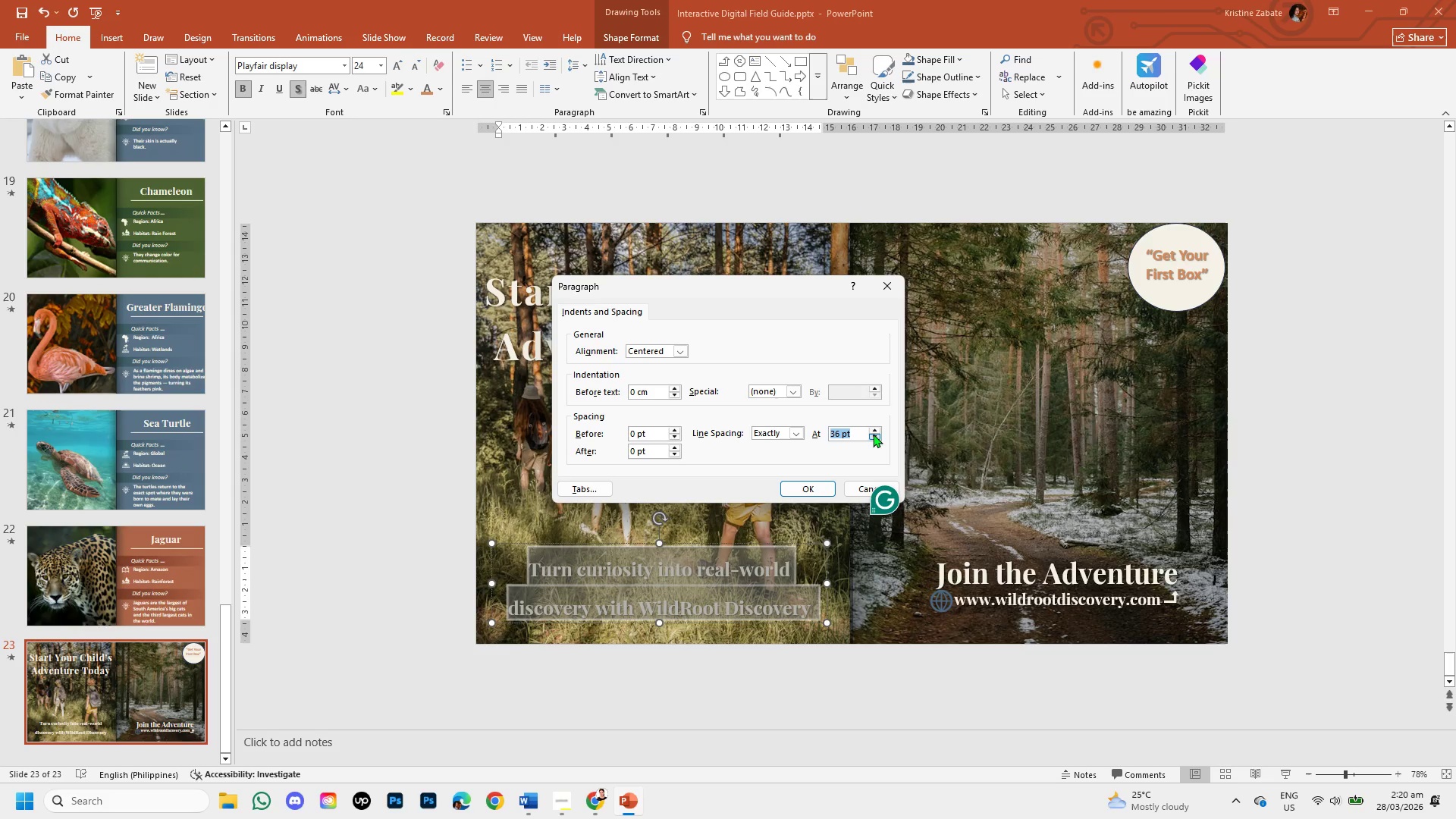 
triple_click([873, 434])
 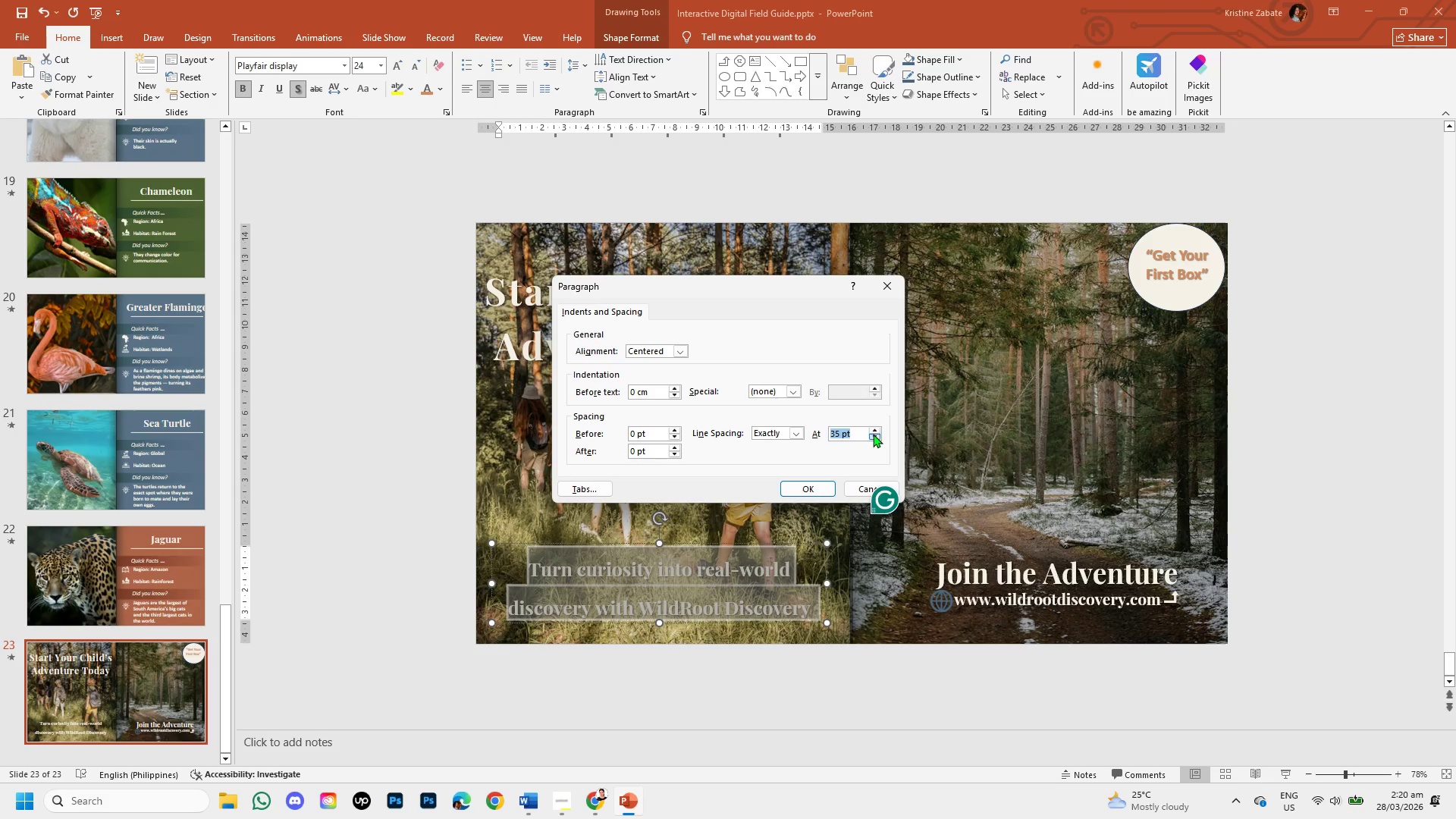 
triple_click([873, 434])
 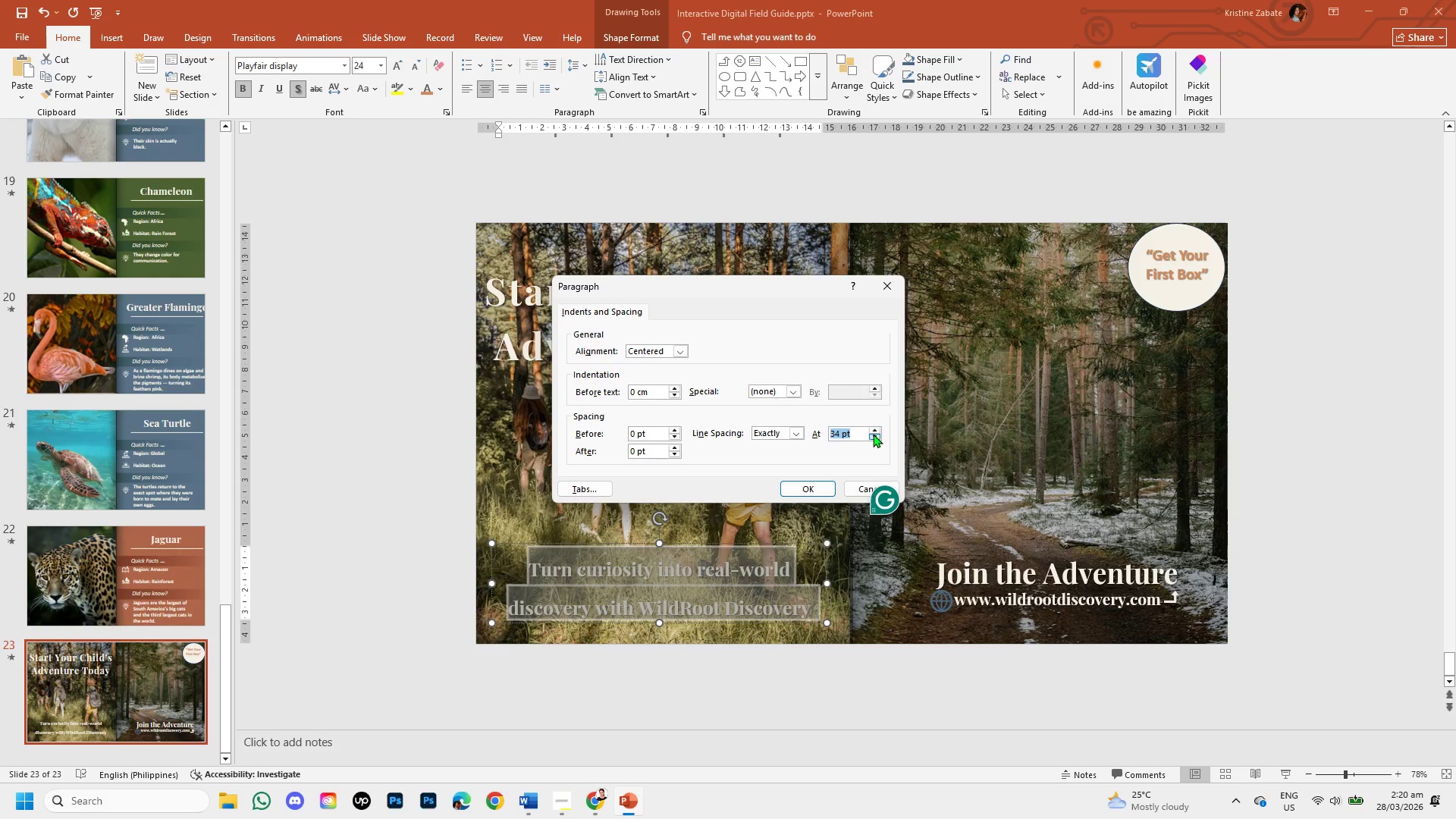 
triple_click([873, 434])
 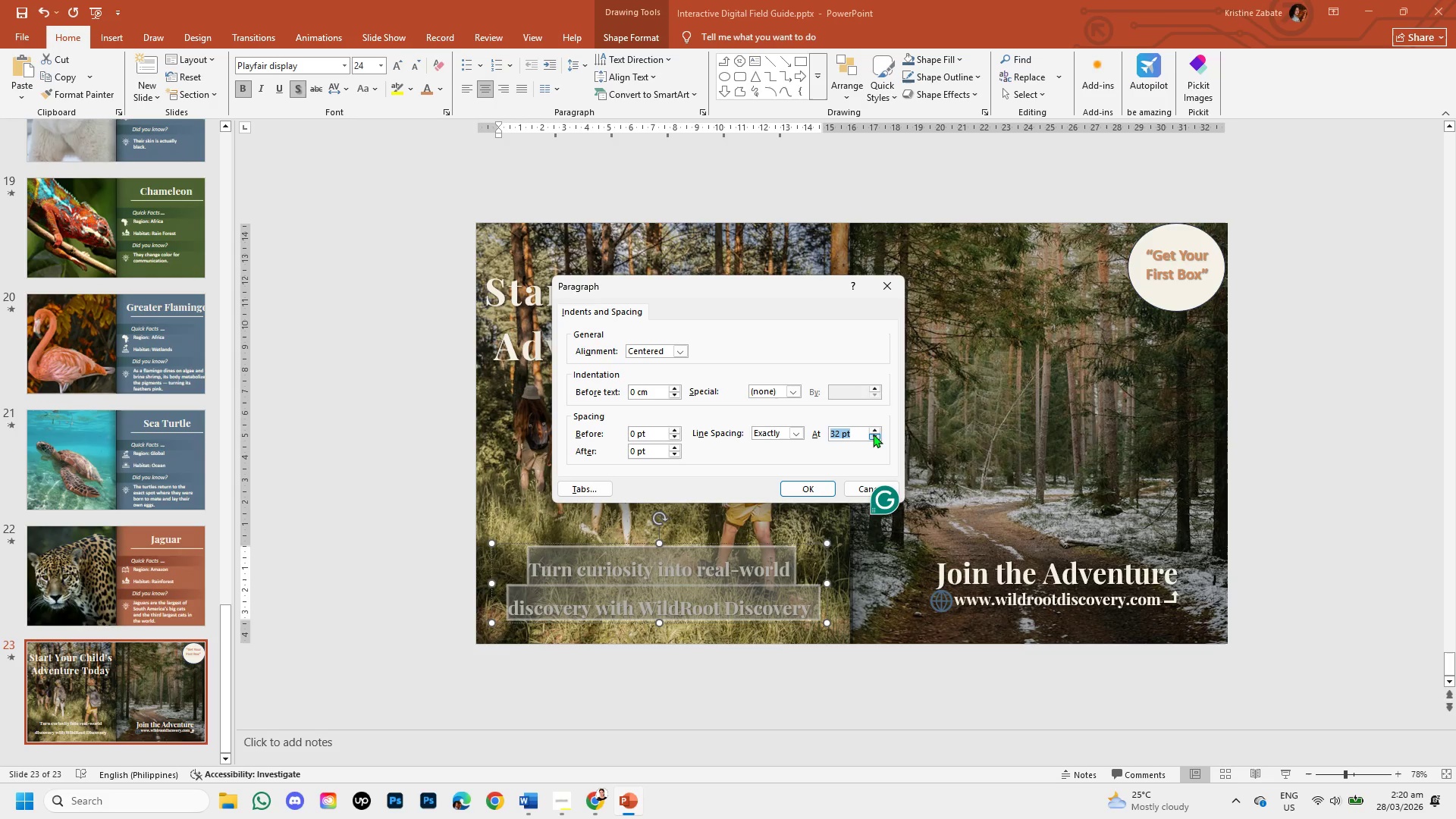 
double_click([873, 434])
 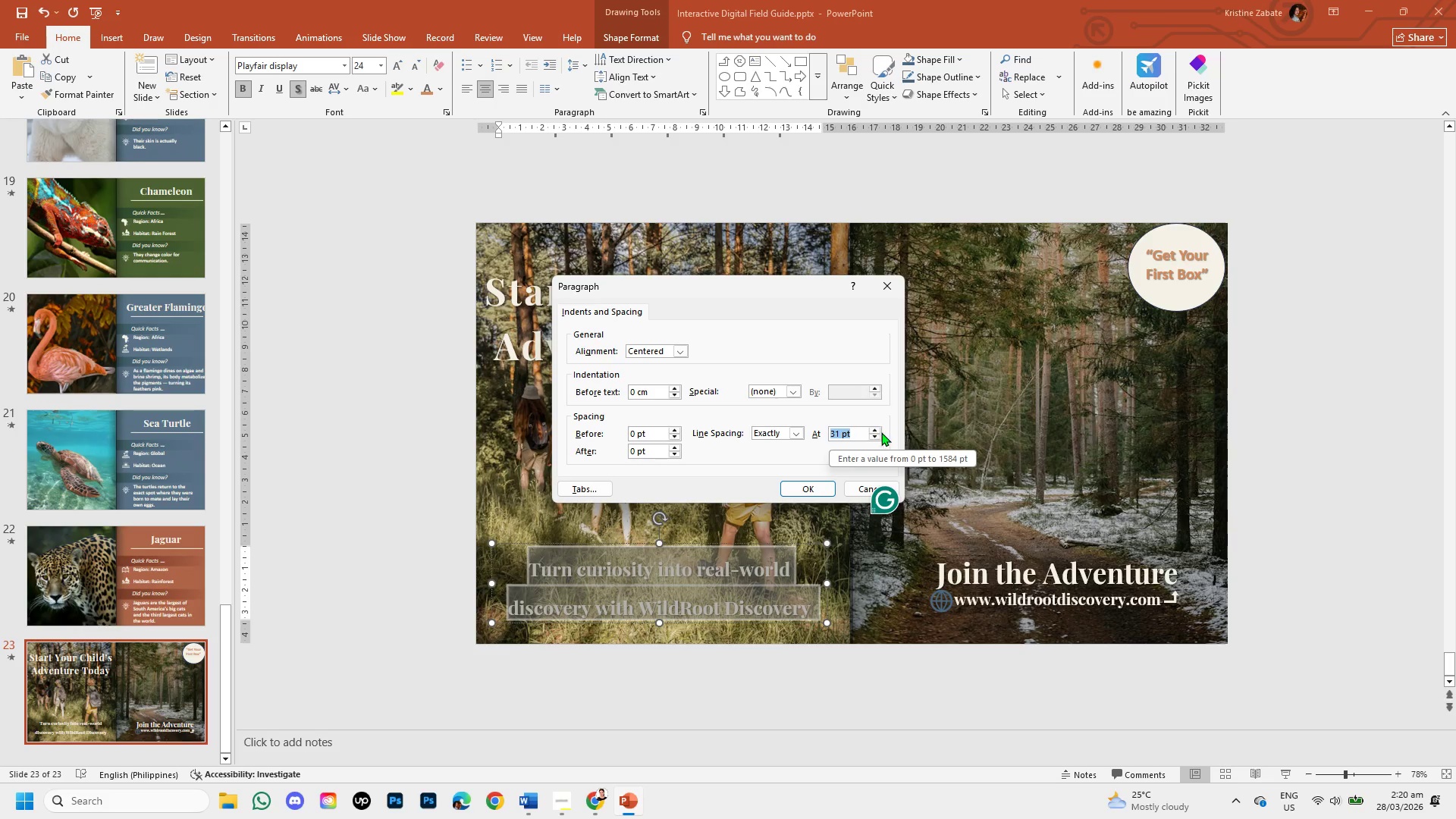 
left_click([875, 434])
 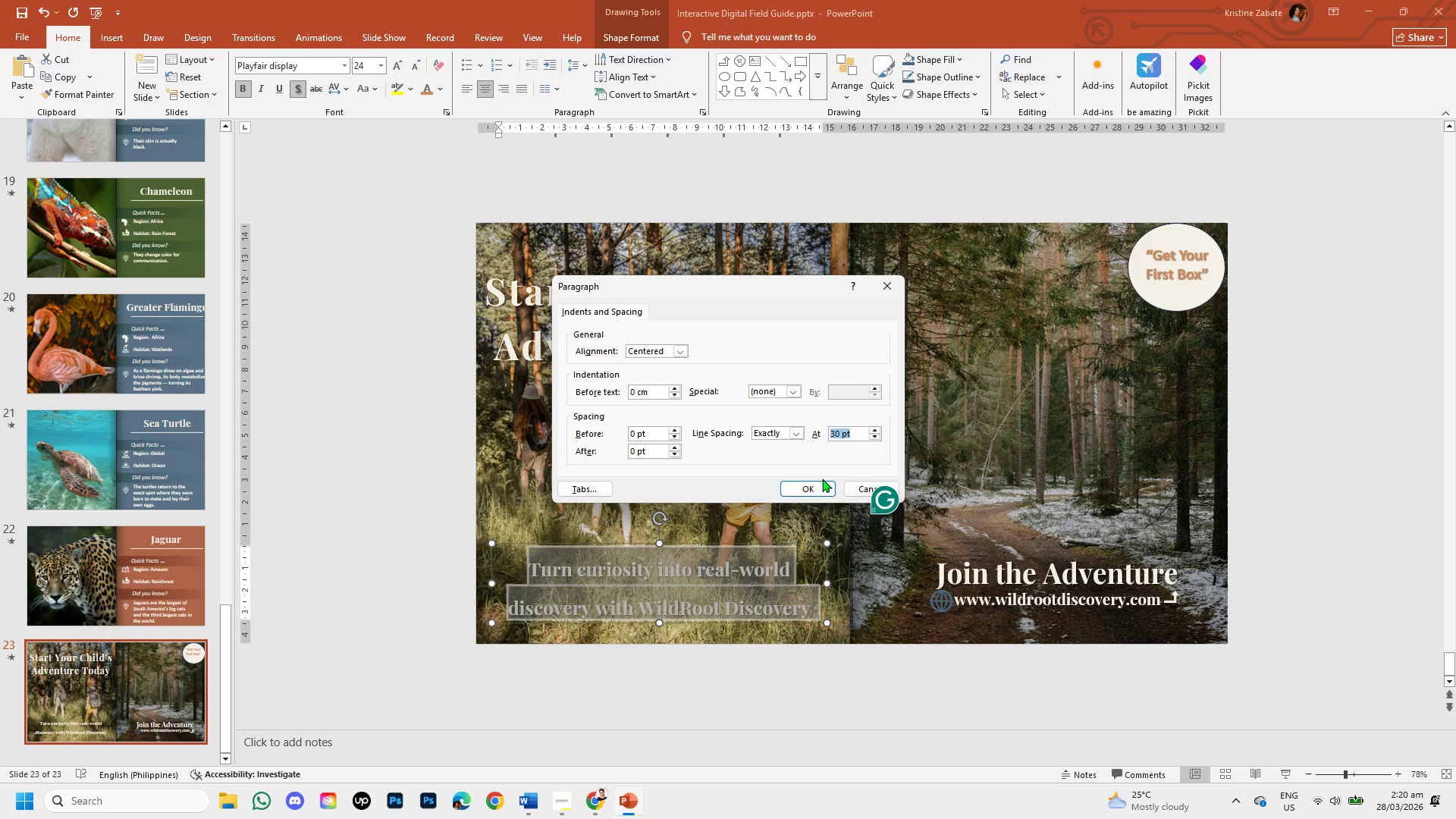 
left_click([821, 483])
 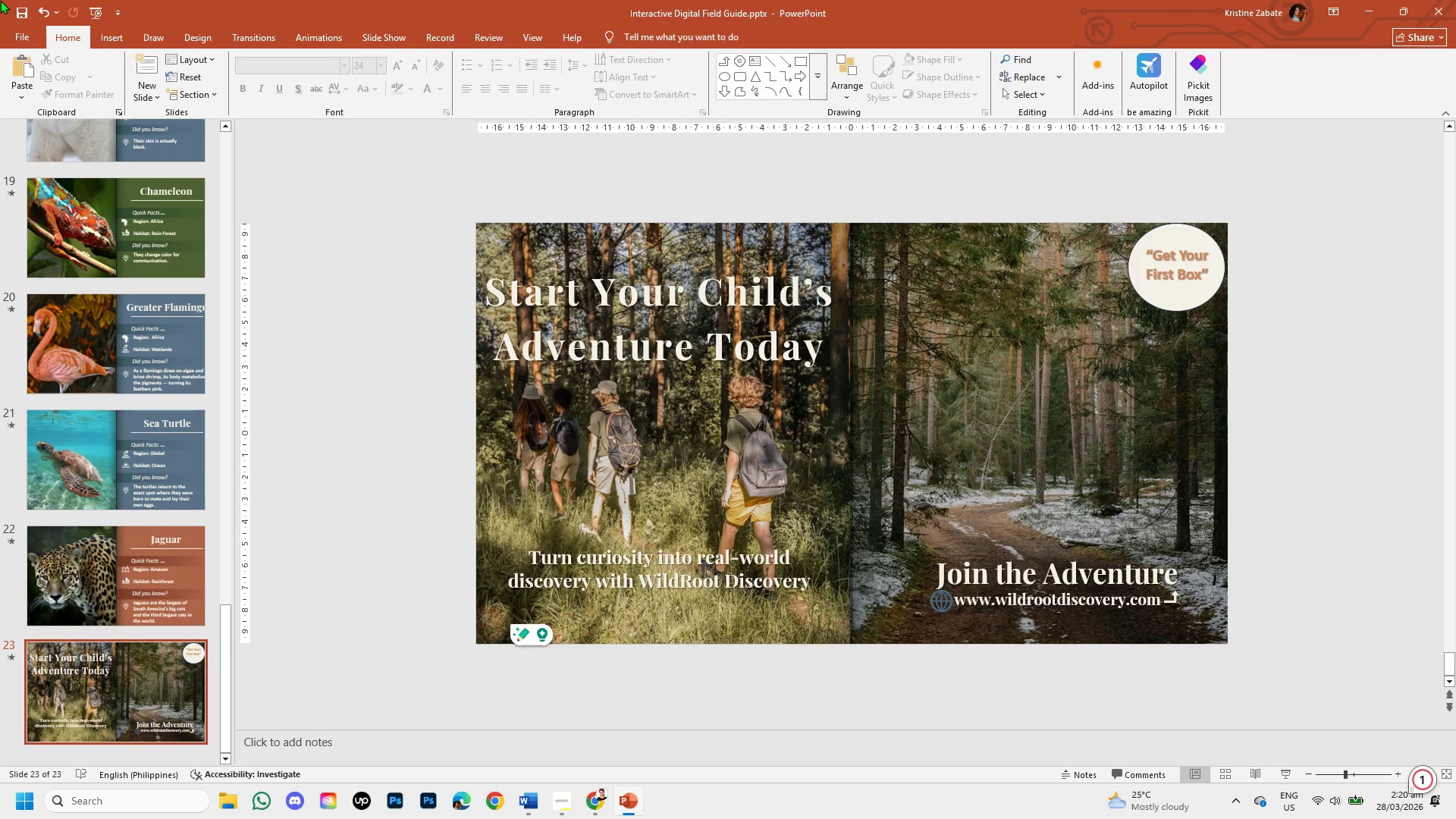 
wait(37.28)
 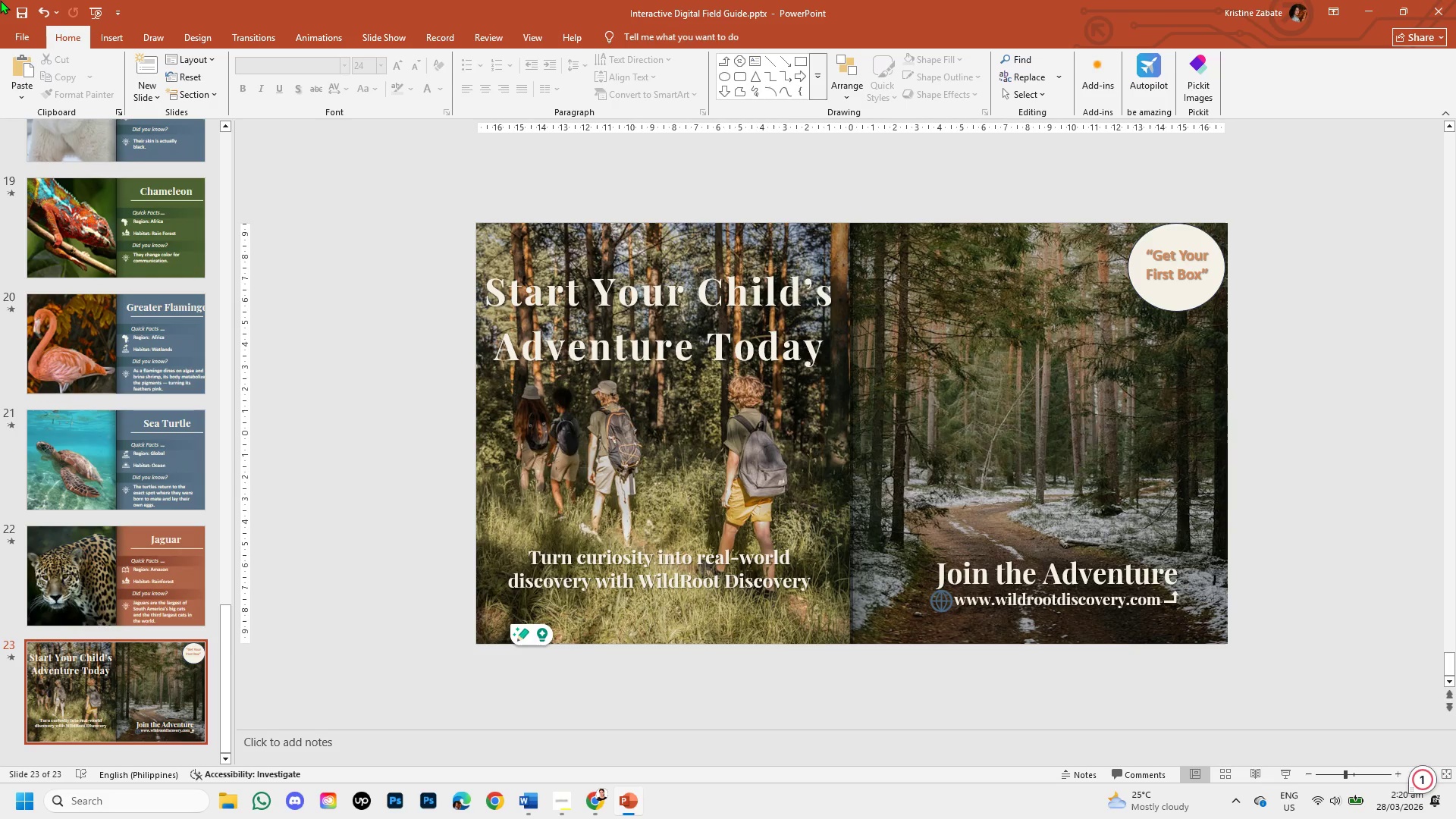 
double_click([945, 381])
 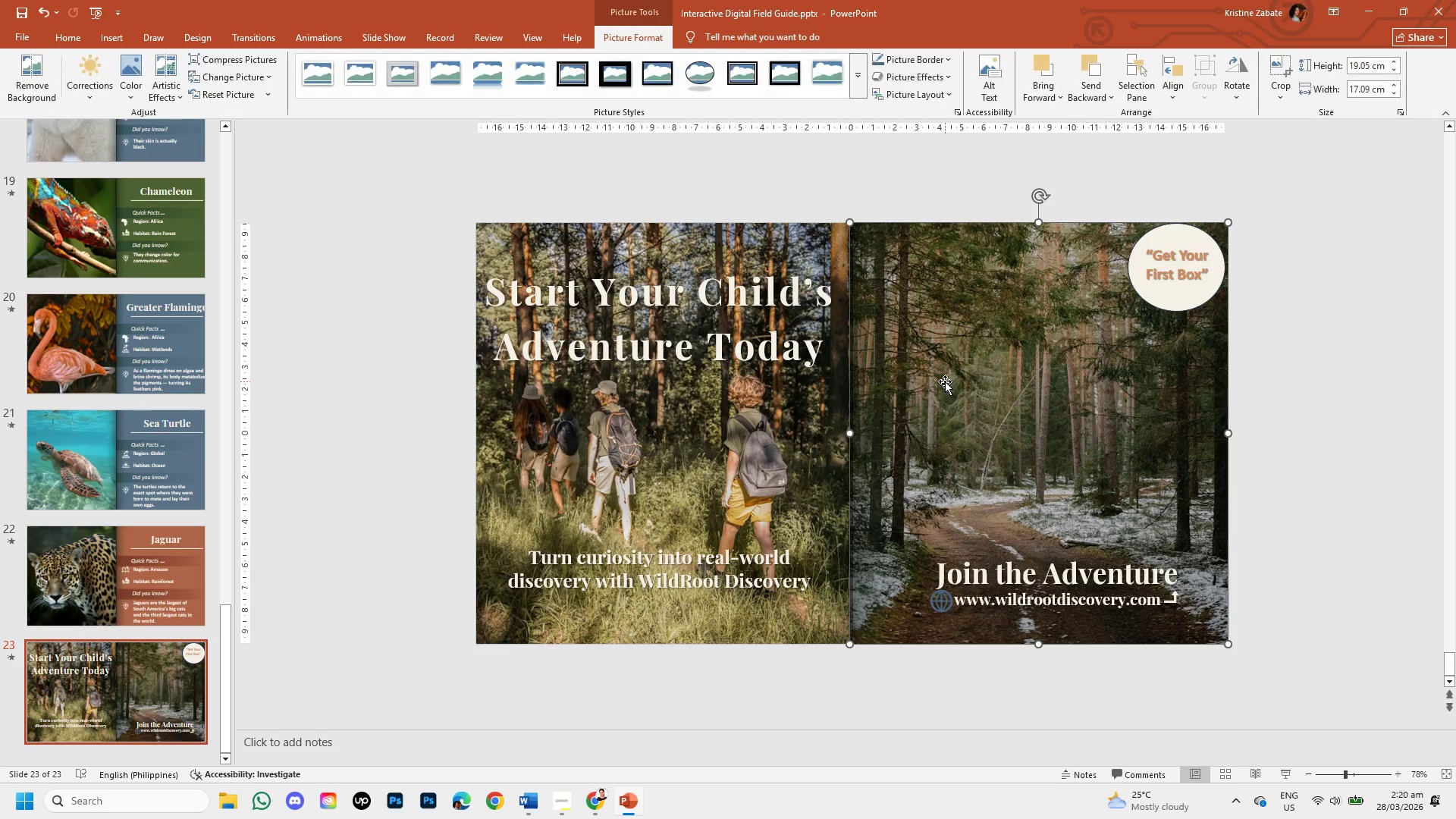 
right_click([945, 381])
 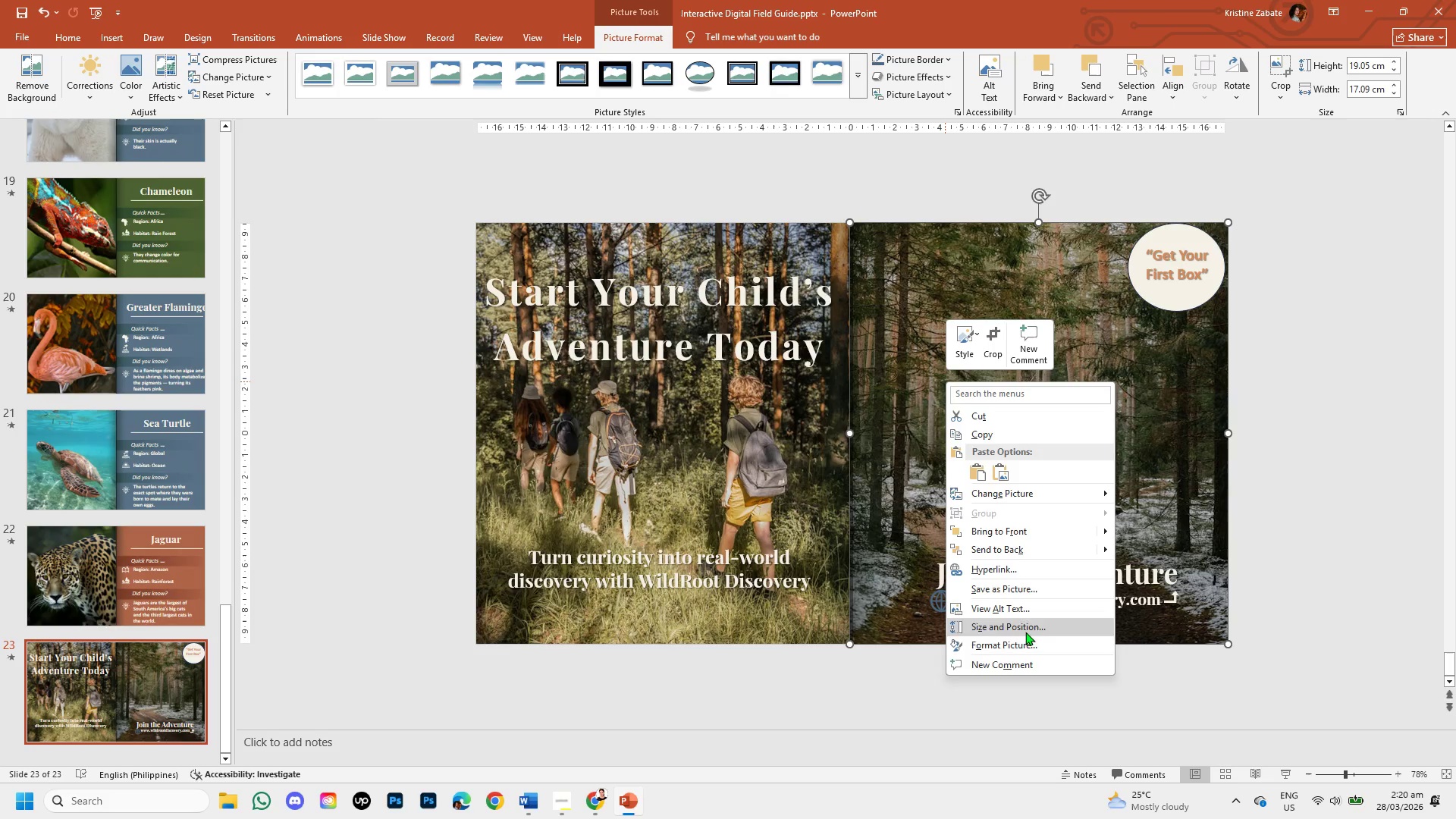 
left_click([1036, 651])
 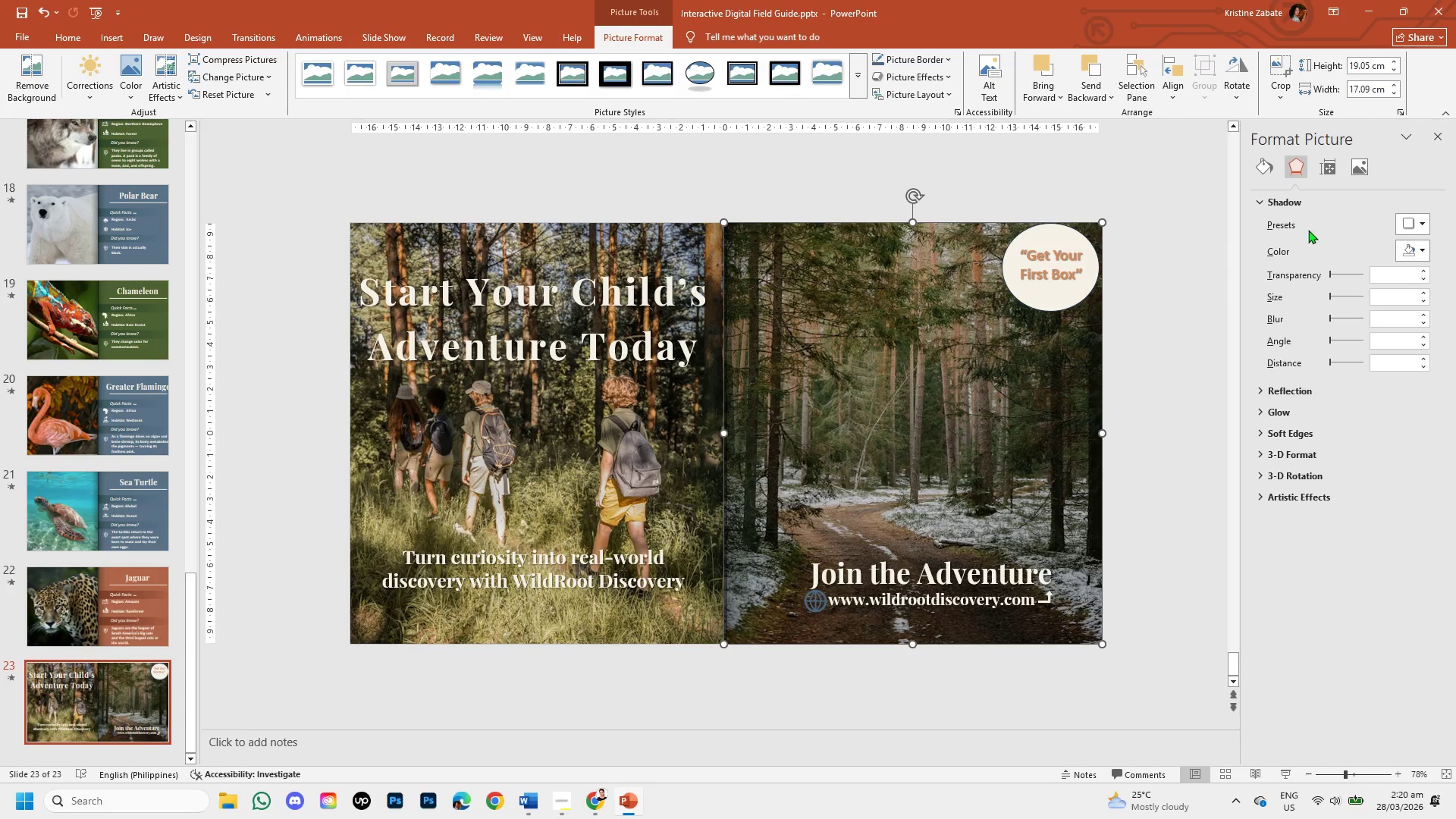 
left_click([1268, 177])
 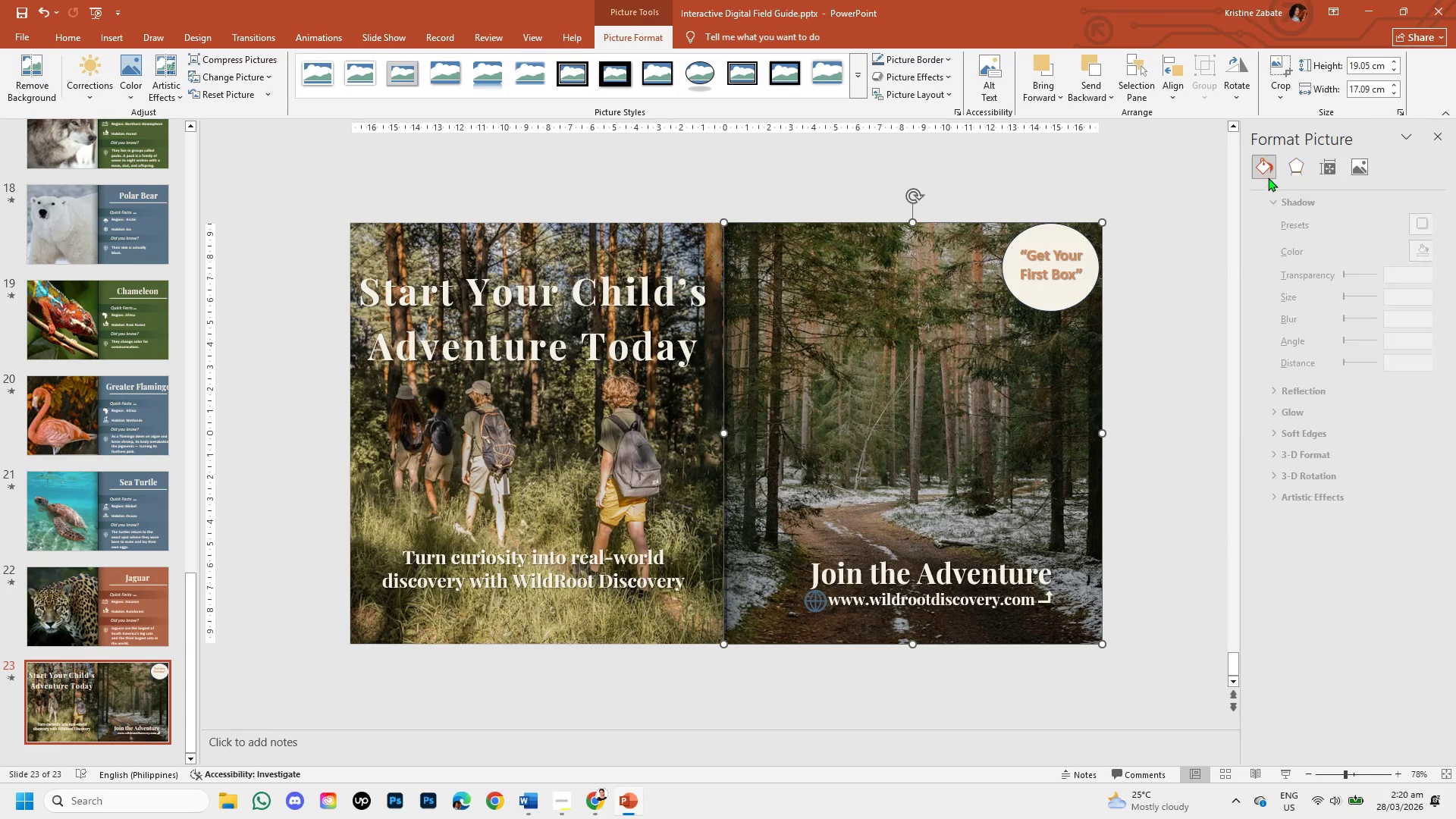 
mouse_move([1272, 205])
 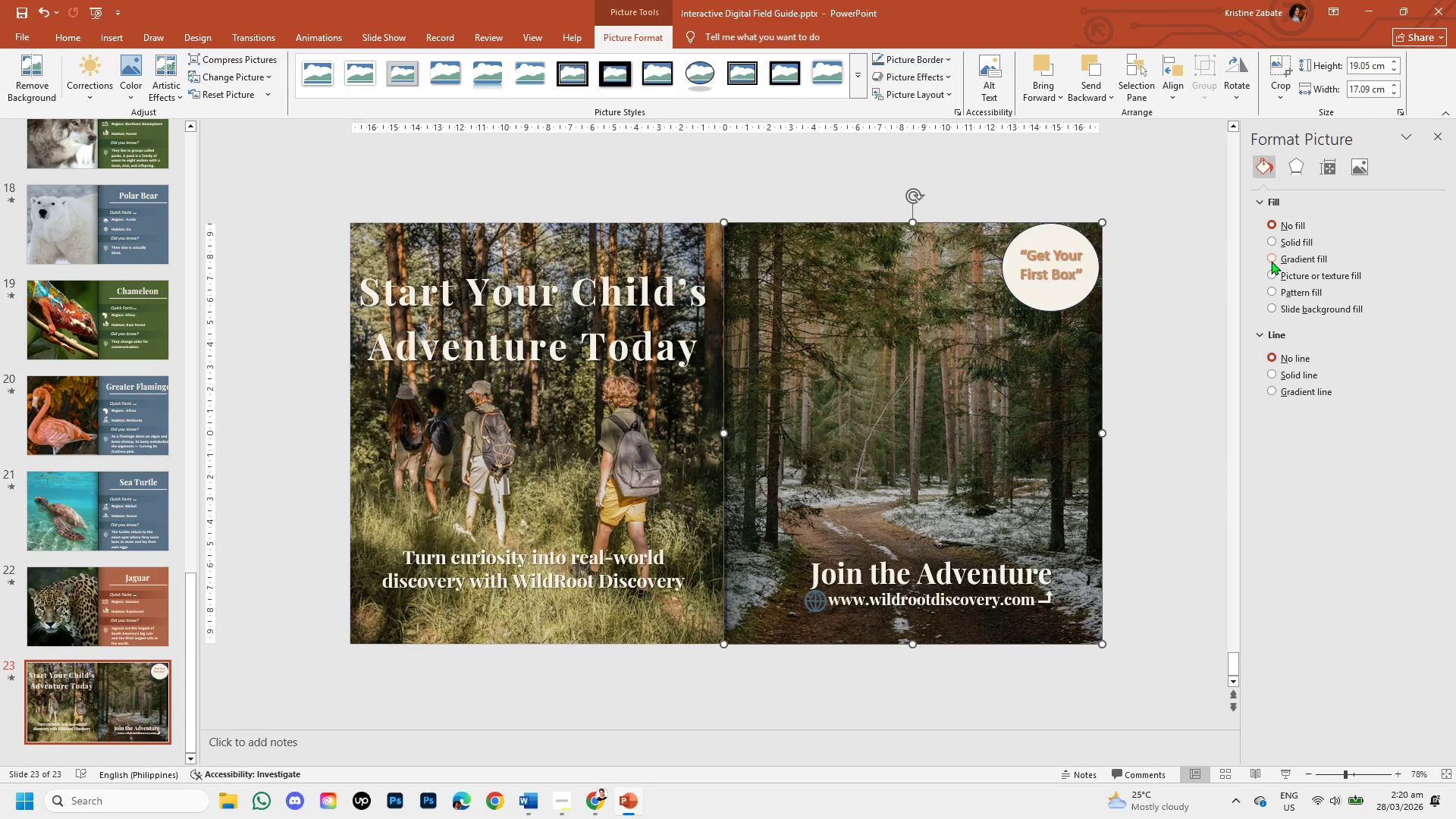 
left_click([1271, 261])
 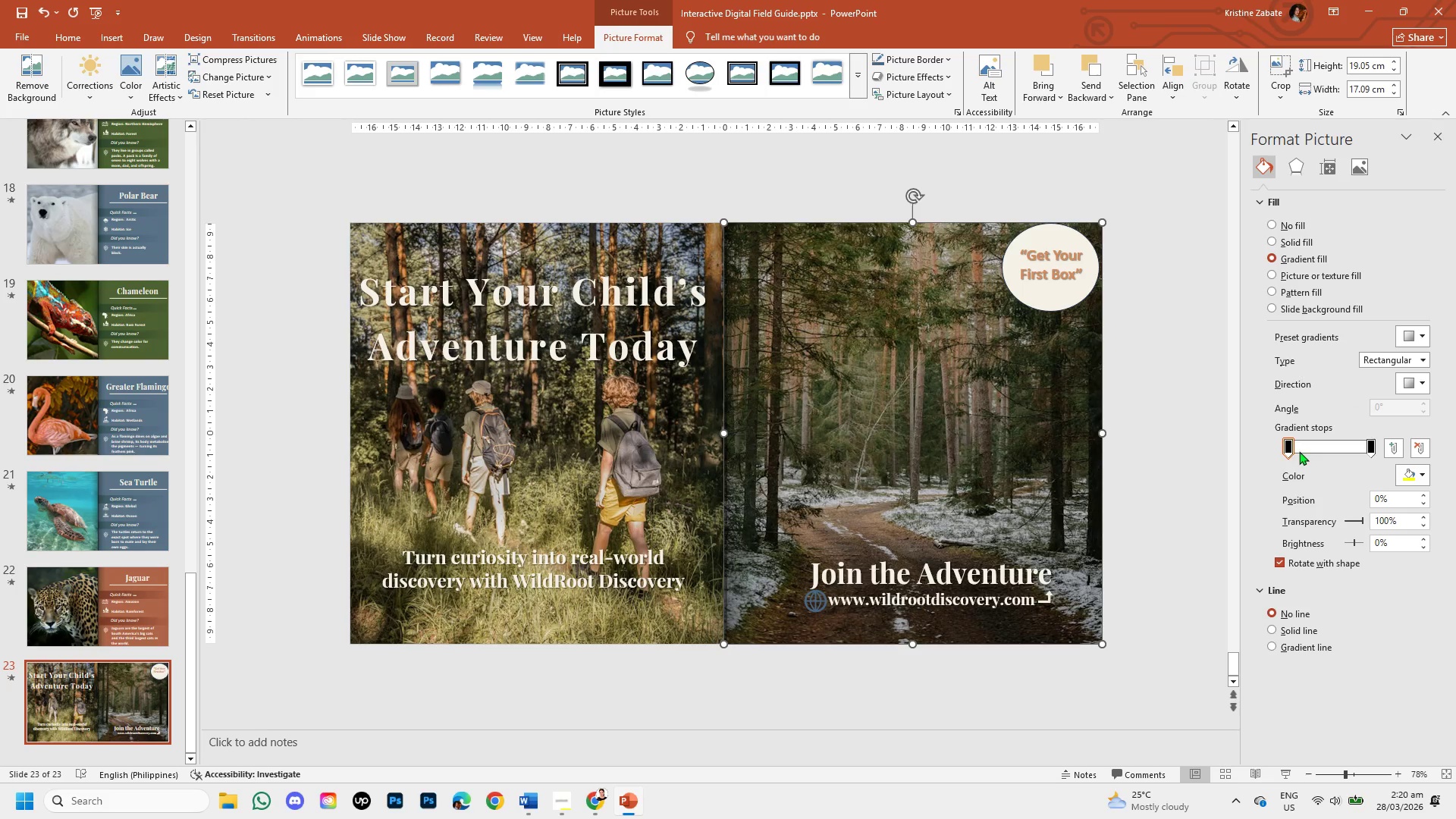 
left_click_drag(start_coordinate=[1291, 448], to_coordinate=[1325, 458])
 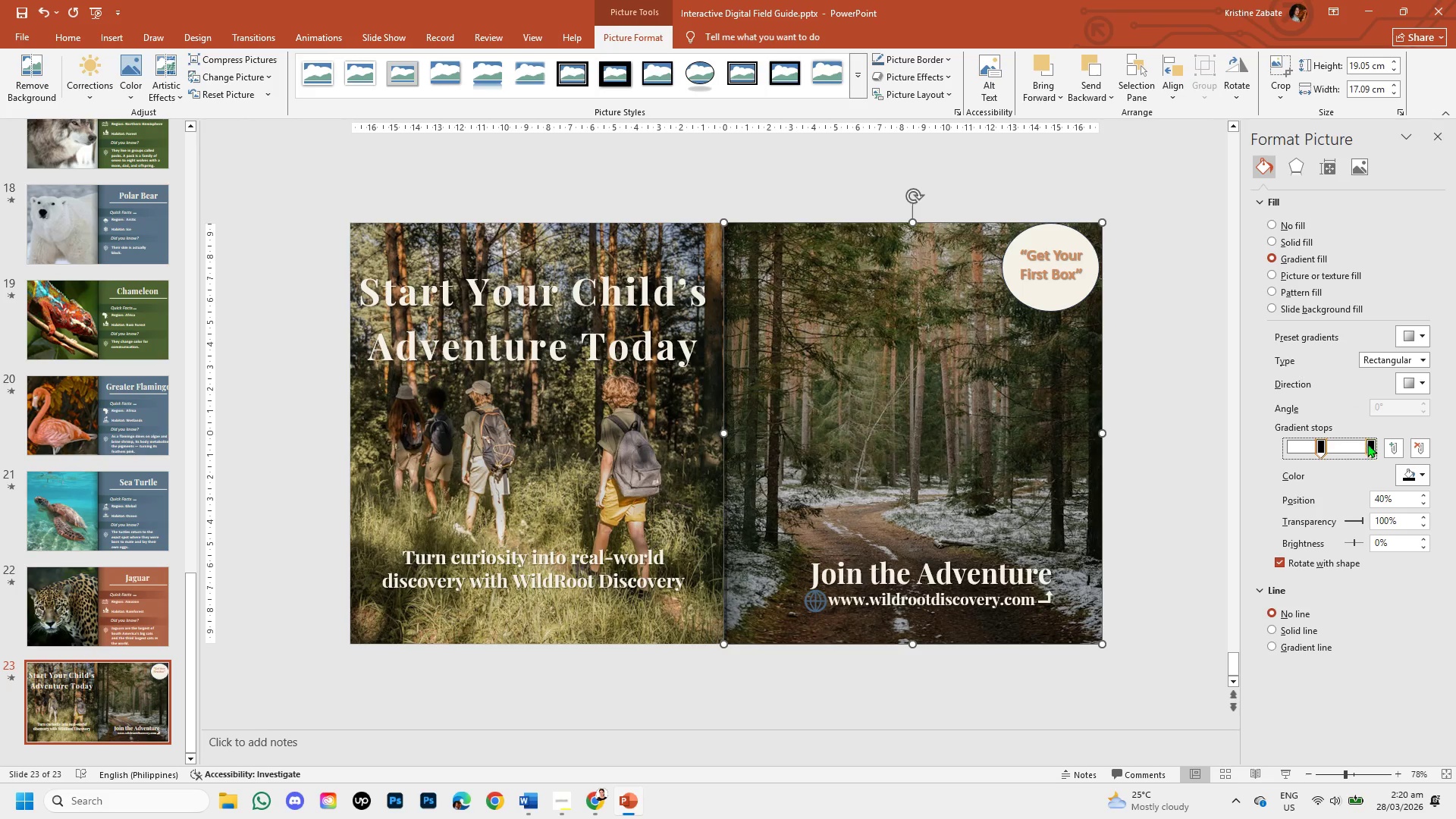 
left_click_drag(start_coordinate=[1367, 444], to_coordinate=[1351, 442])
 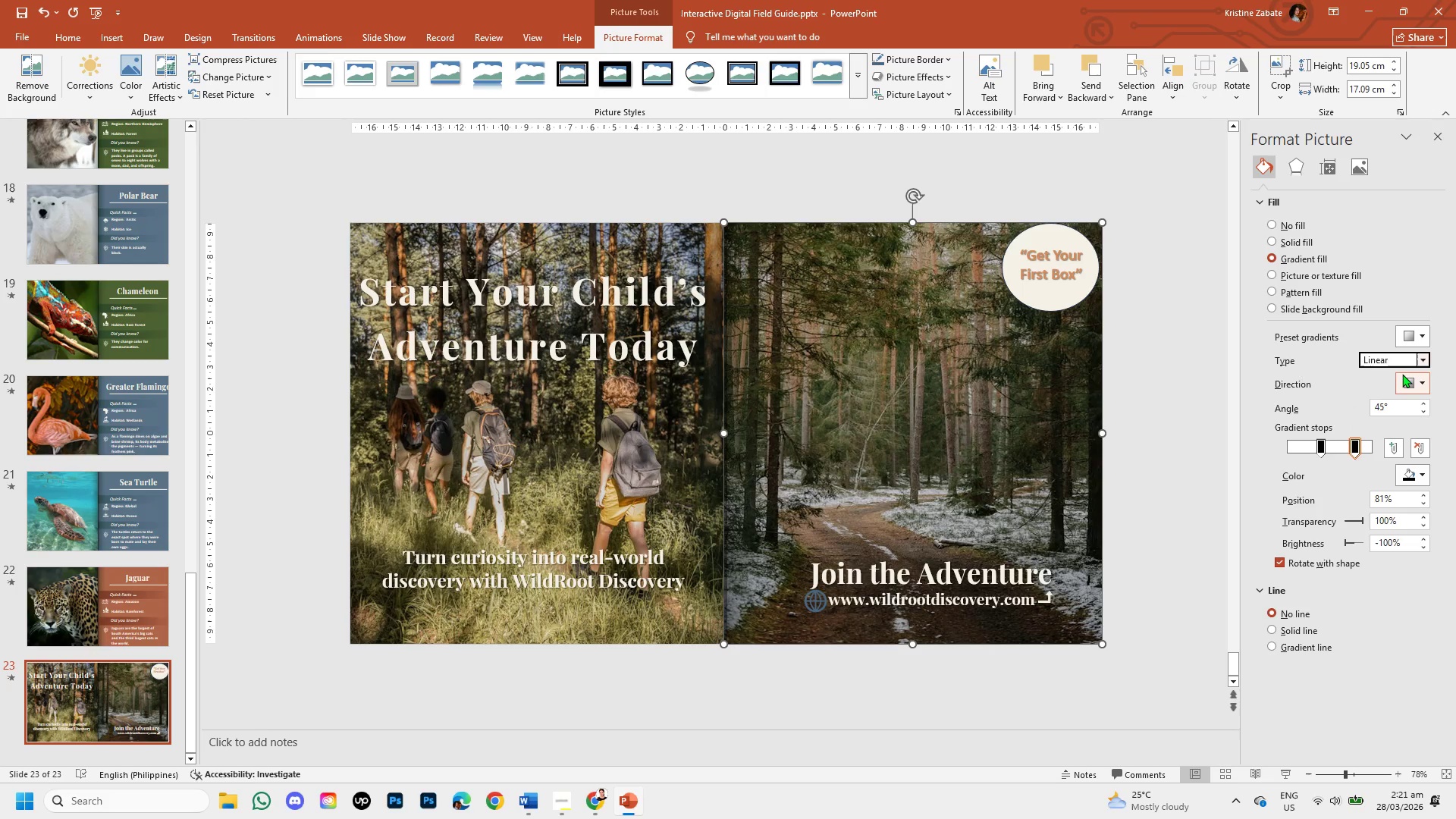 
left_click([1423, 359])
 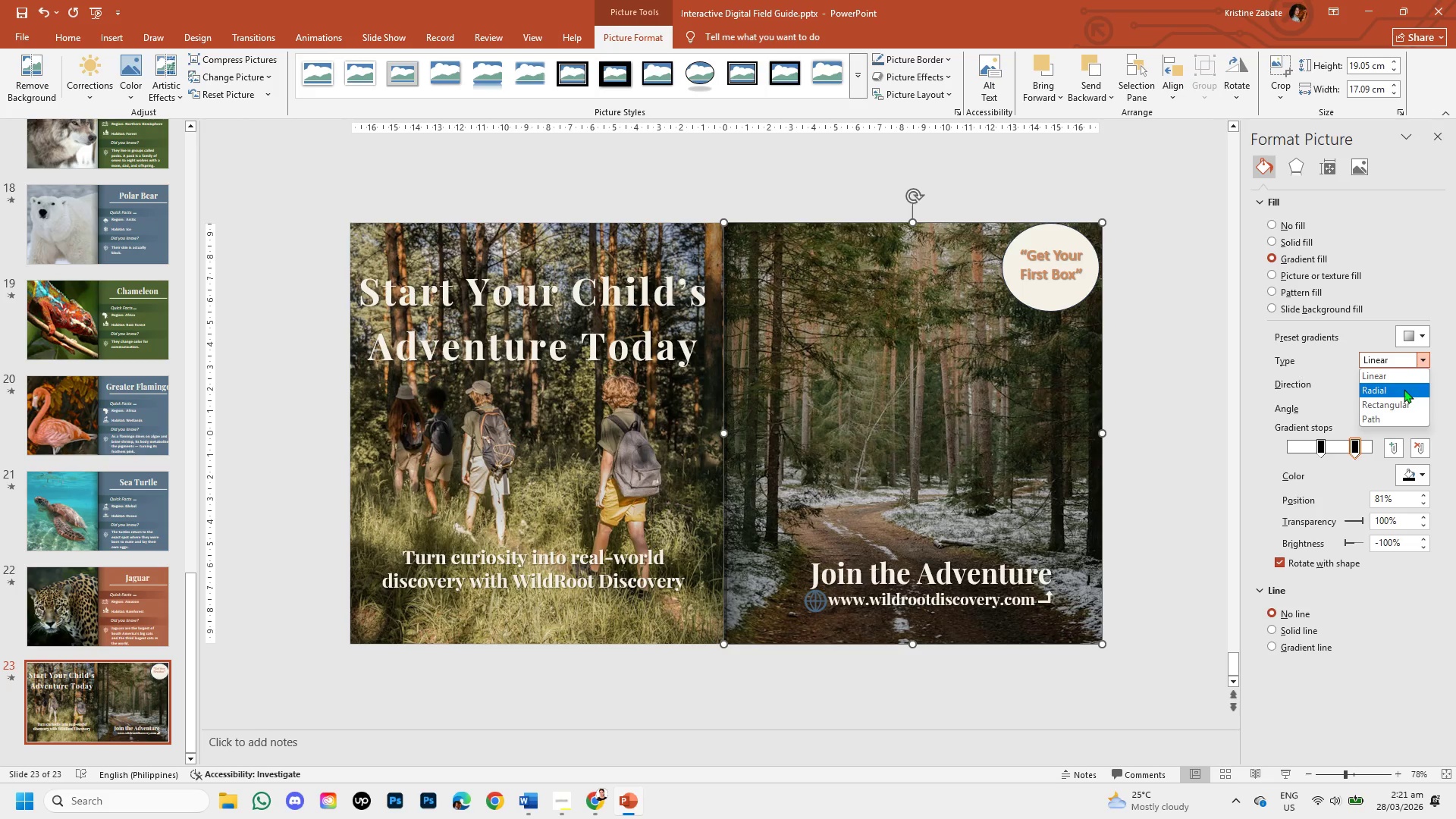 
left_click([1404, 389])
 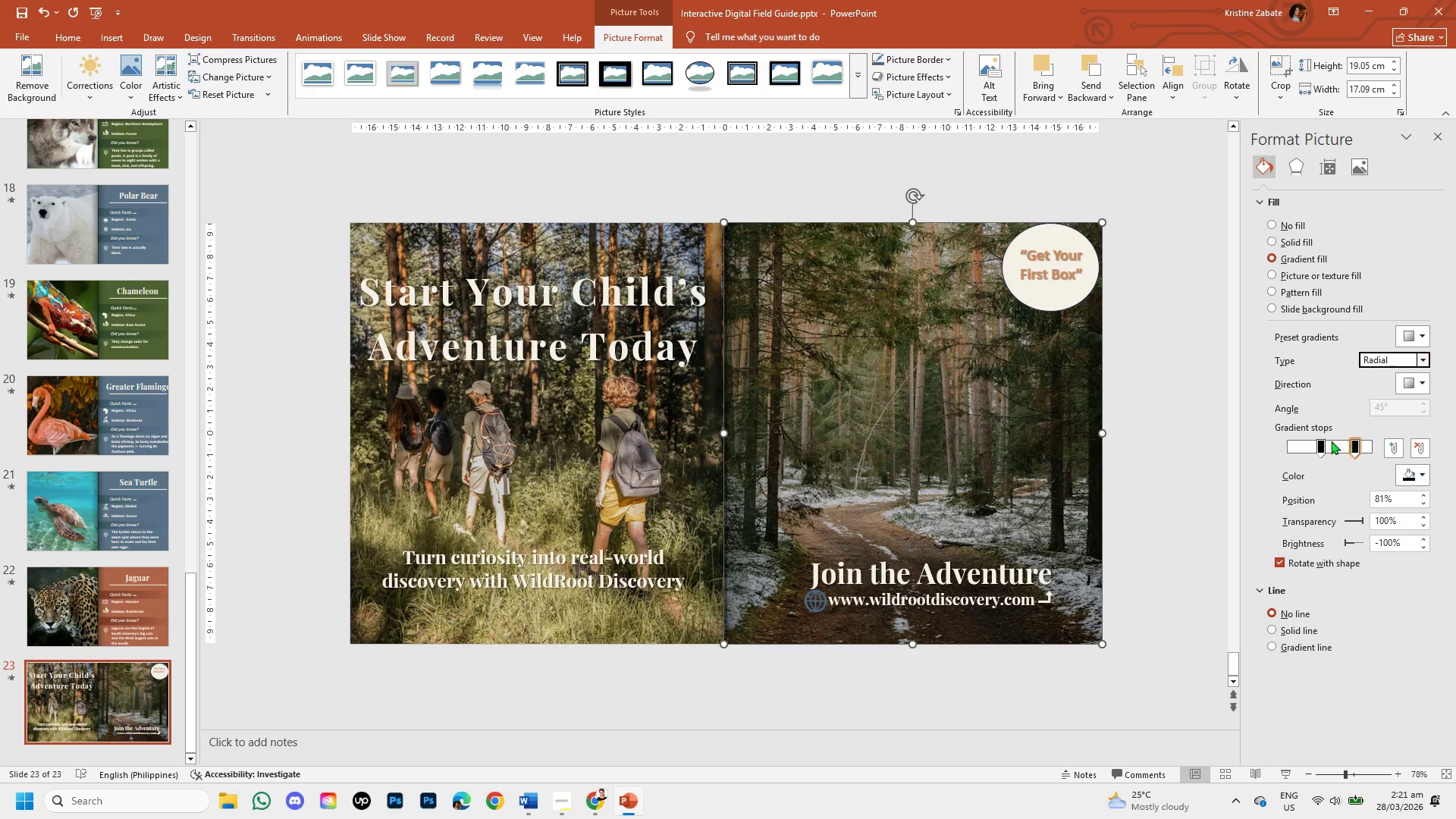 
left_click_drag(start_coordinate=[1321, 444], to_coordinate=[1291, 444])
 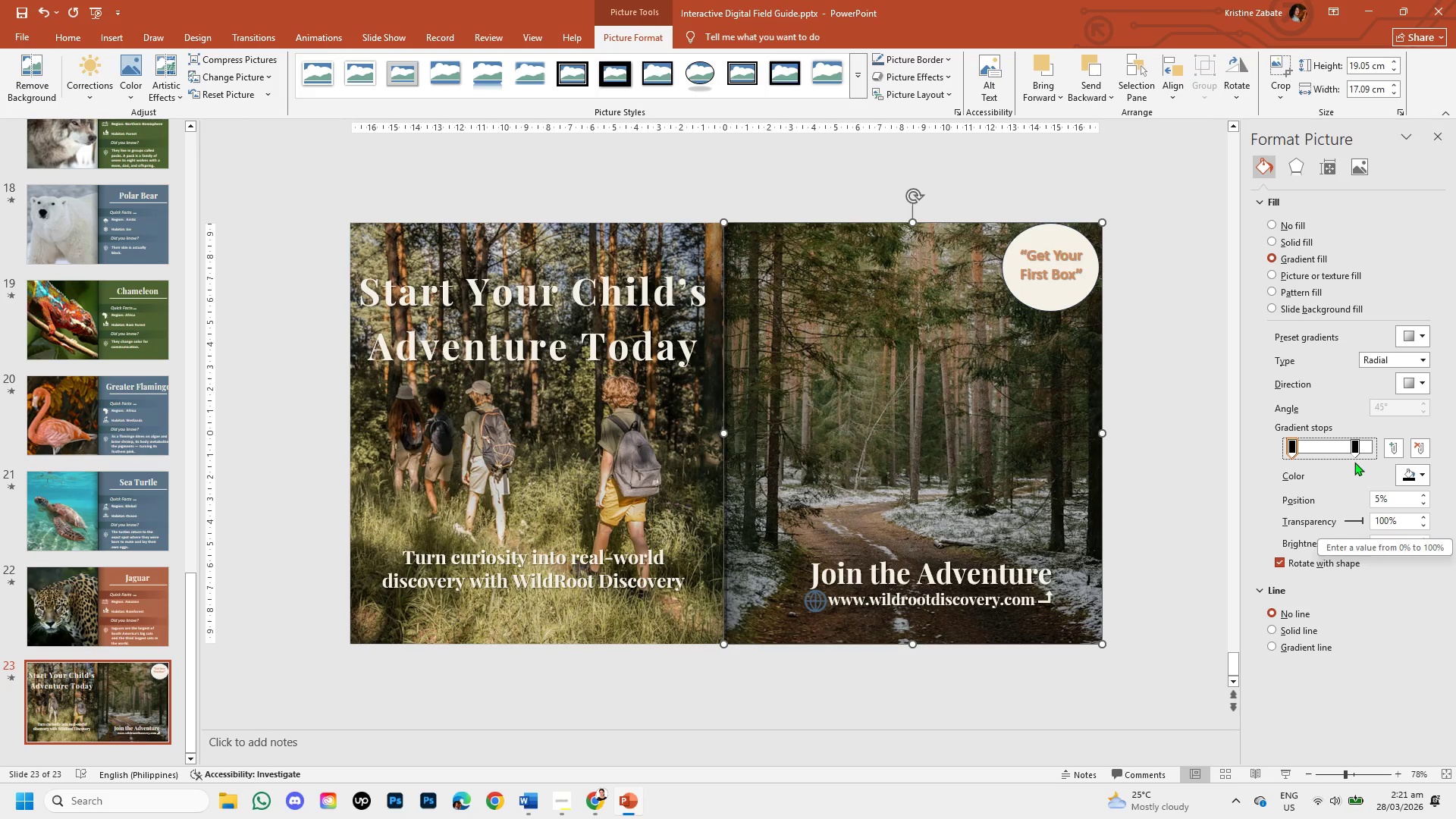 
left_click_drag(start_coordinate=[1357, 447], to_coordinate=[1376, 447])
 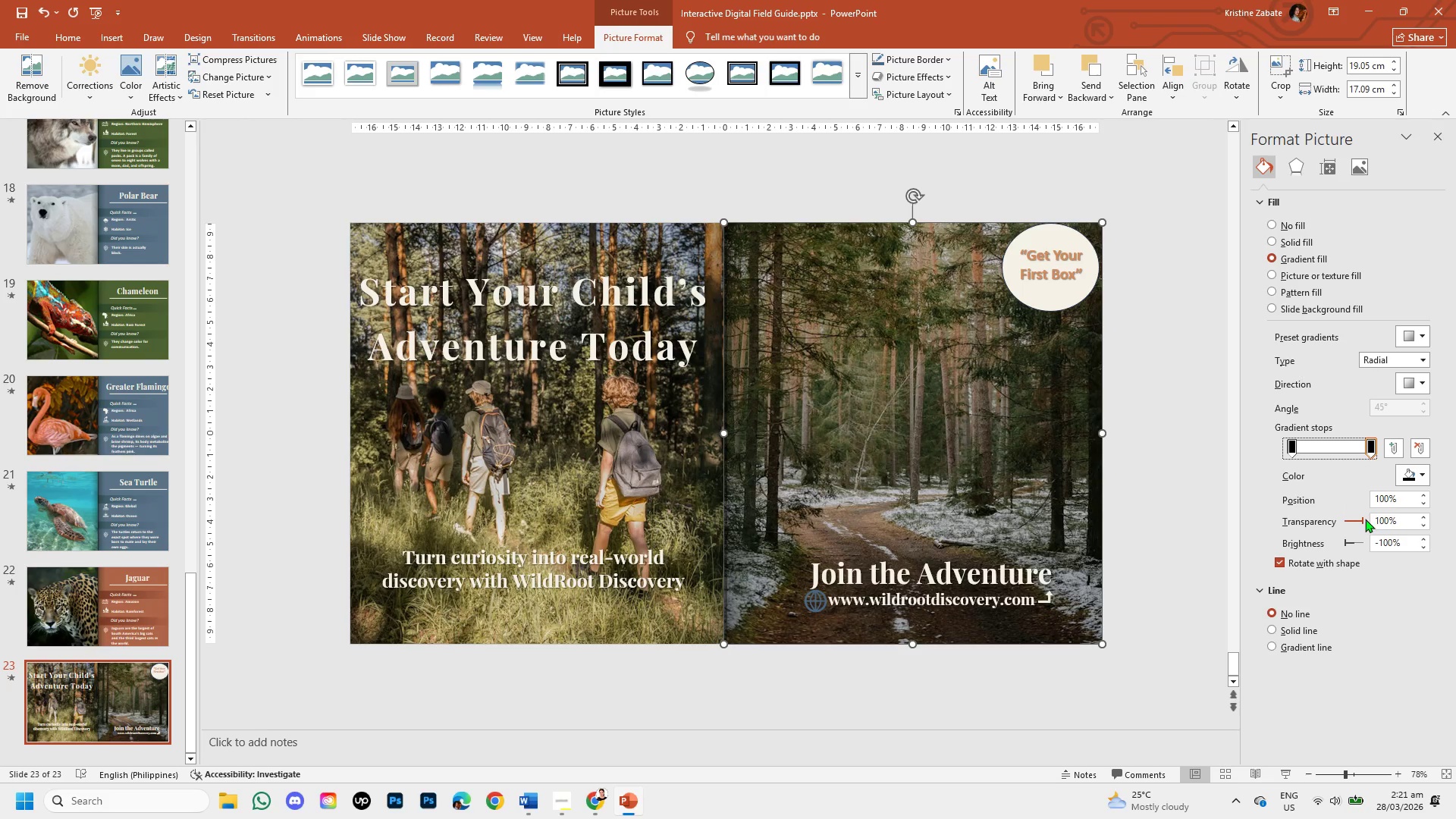 
left_click_drag(start_coordinate=[1362, 516], to_coordinate=[1366, 516])
 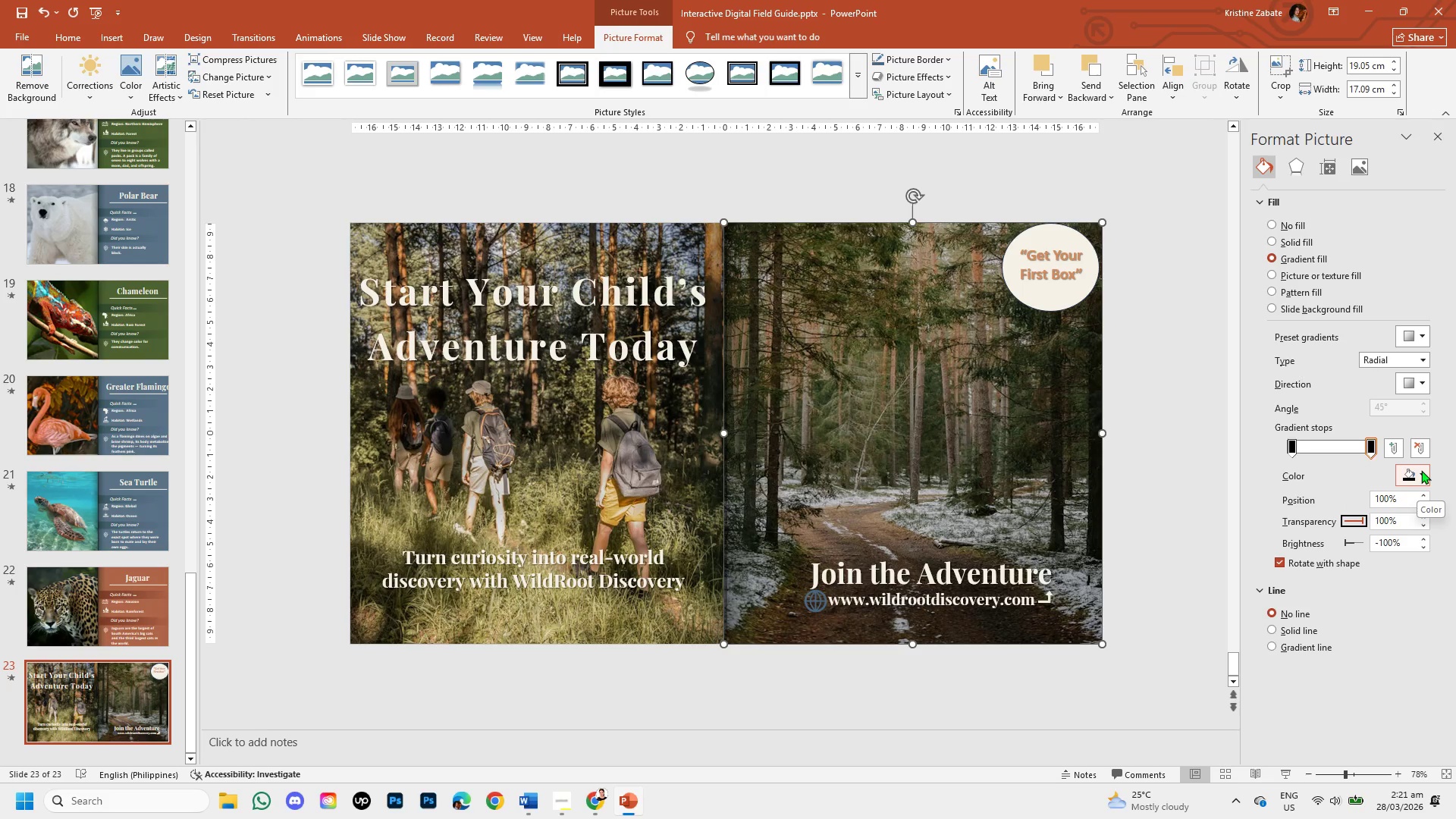 
left_click([1423, 473])
 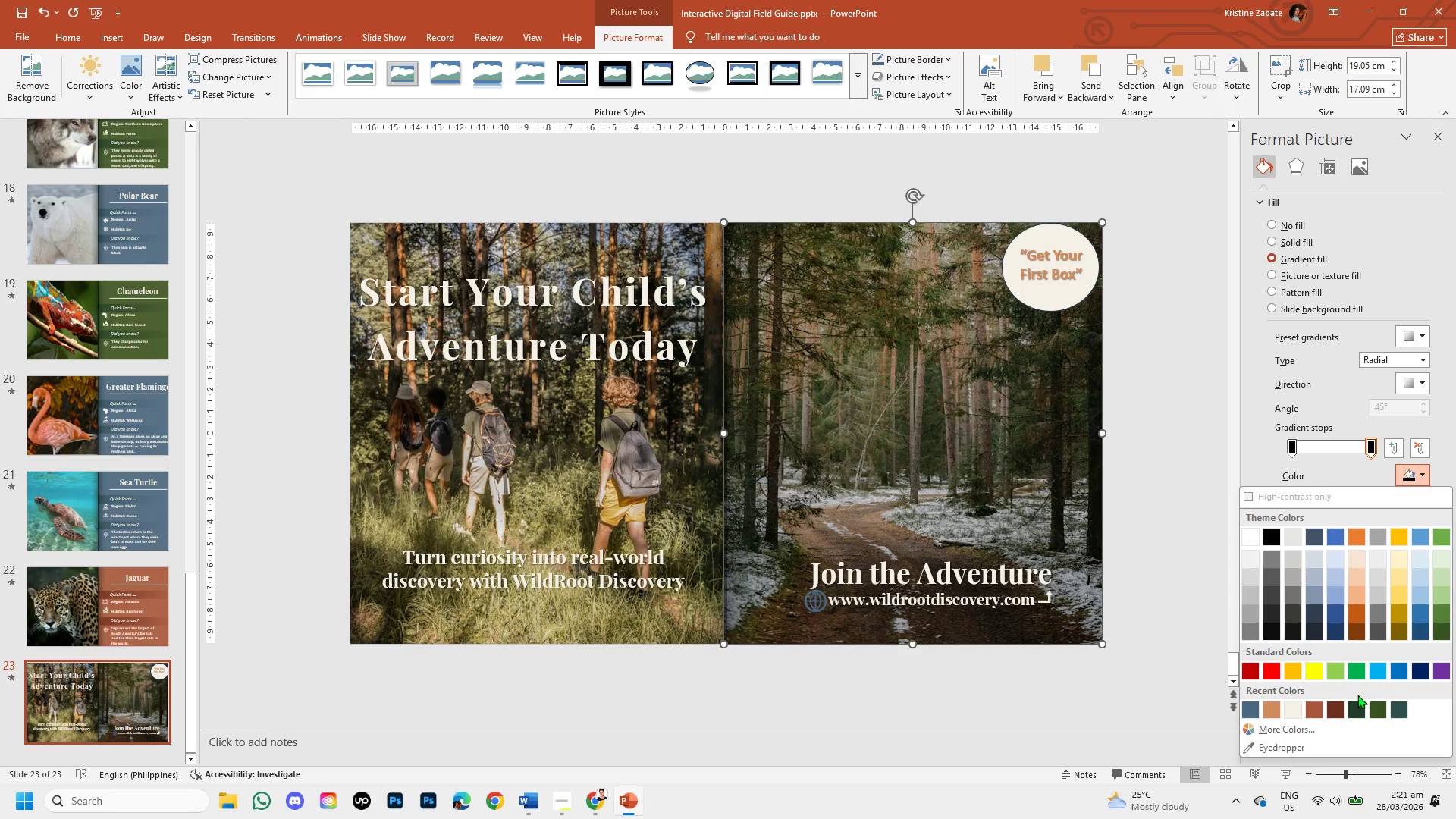 
left_click([1317, 713])
 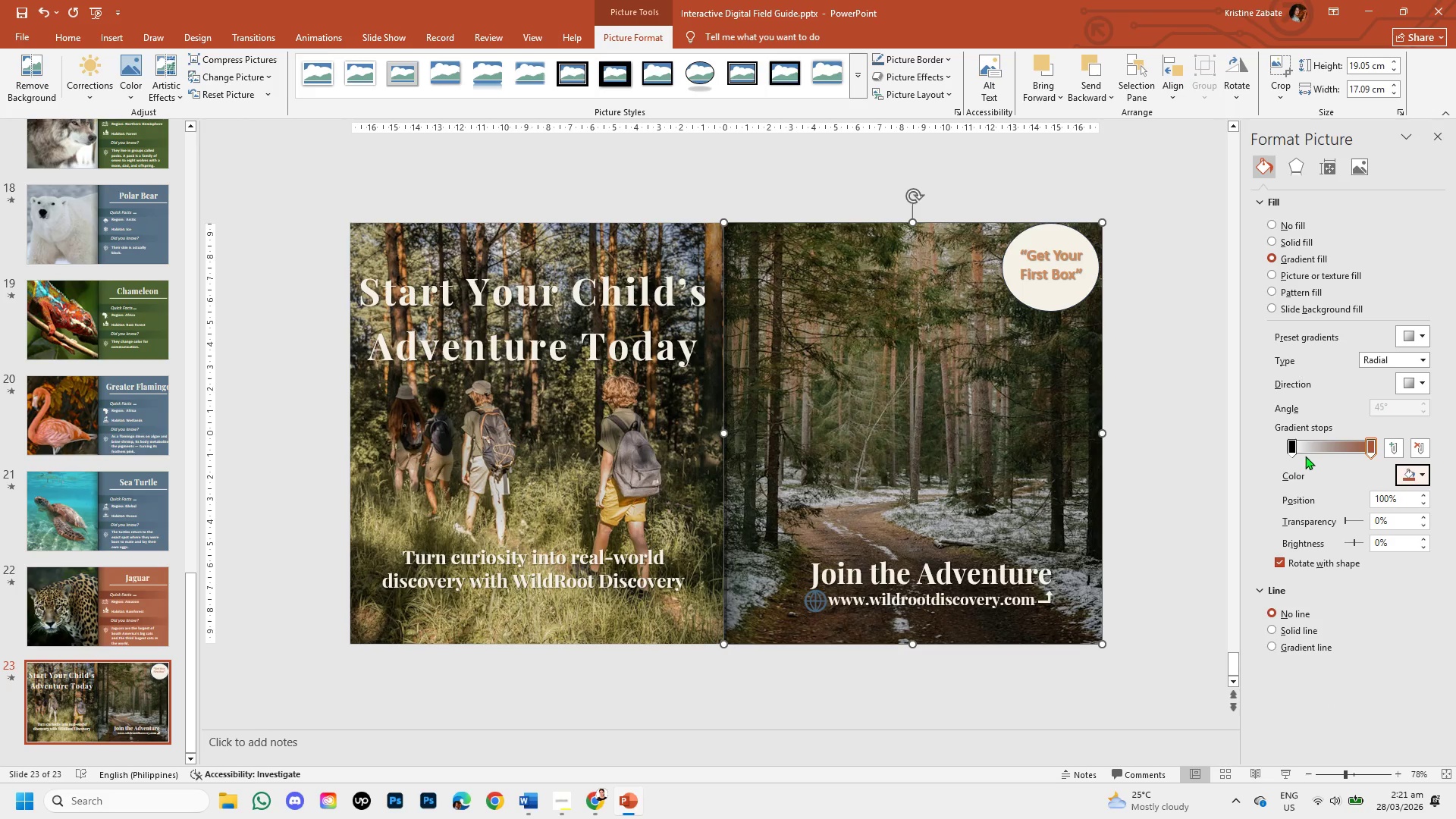 
left_click([1292, 448])
 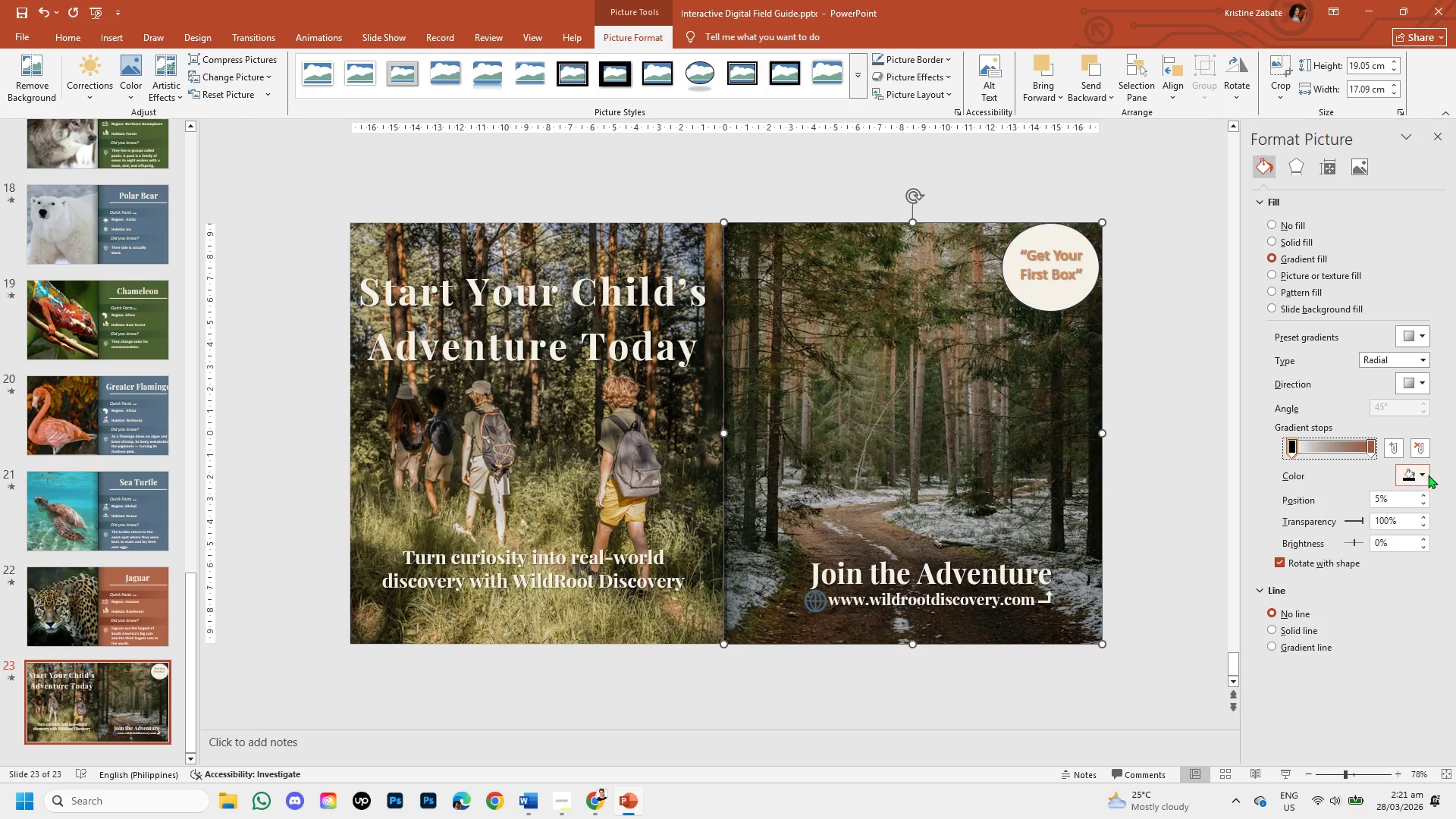 
left_click([1425, 474])
 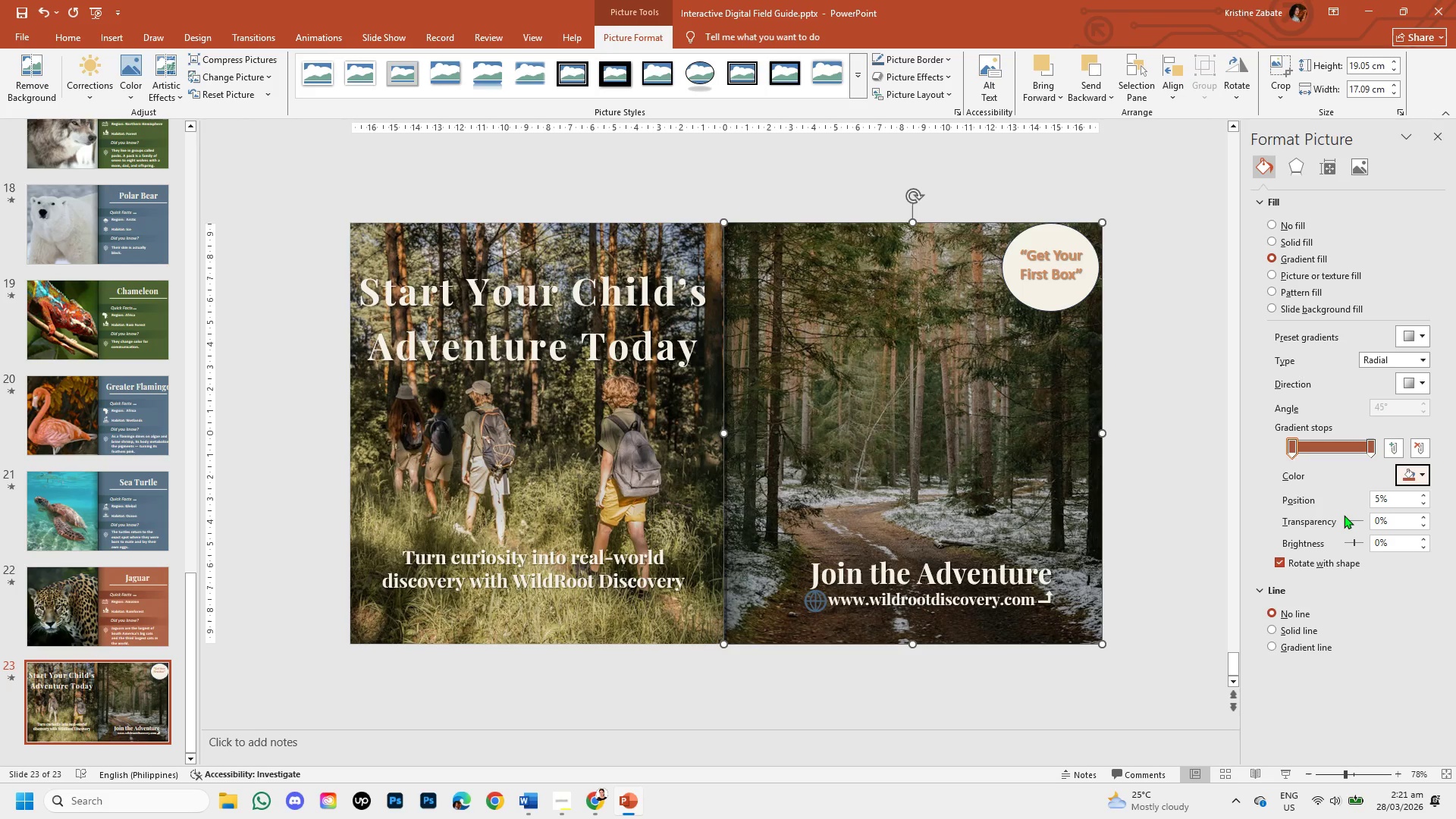 
left_click_drag(start_coordinate=[1346, 520], to_coordinate=[1353, 529])
 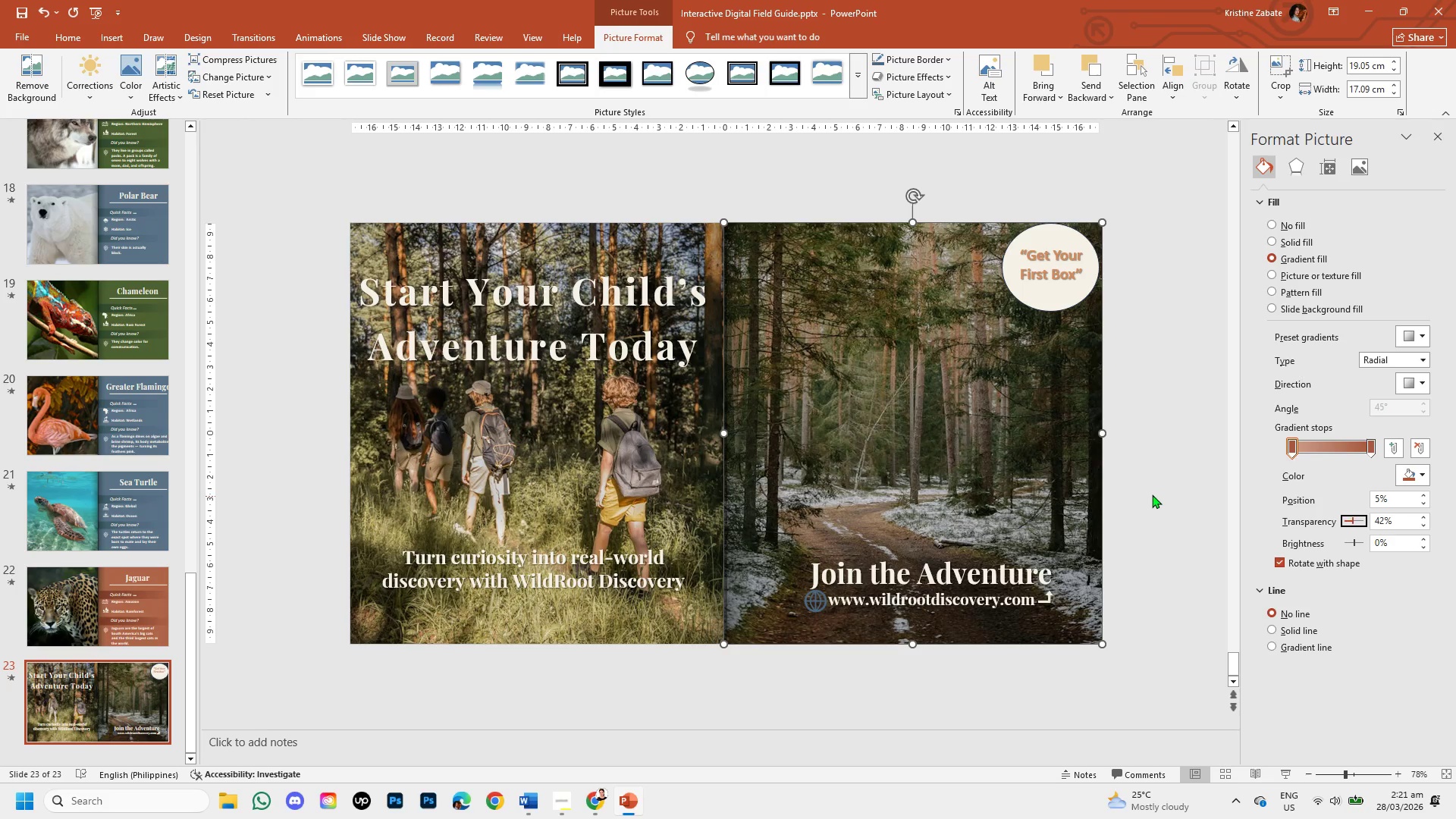 
left_click([1152, 494])
 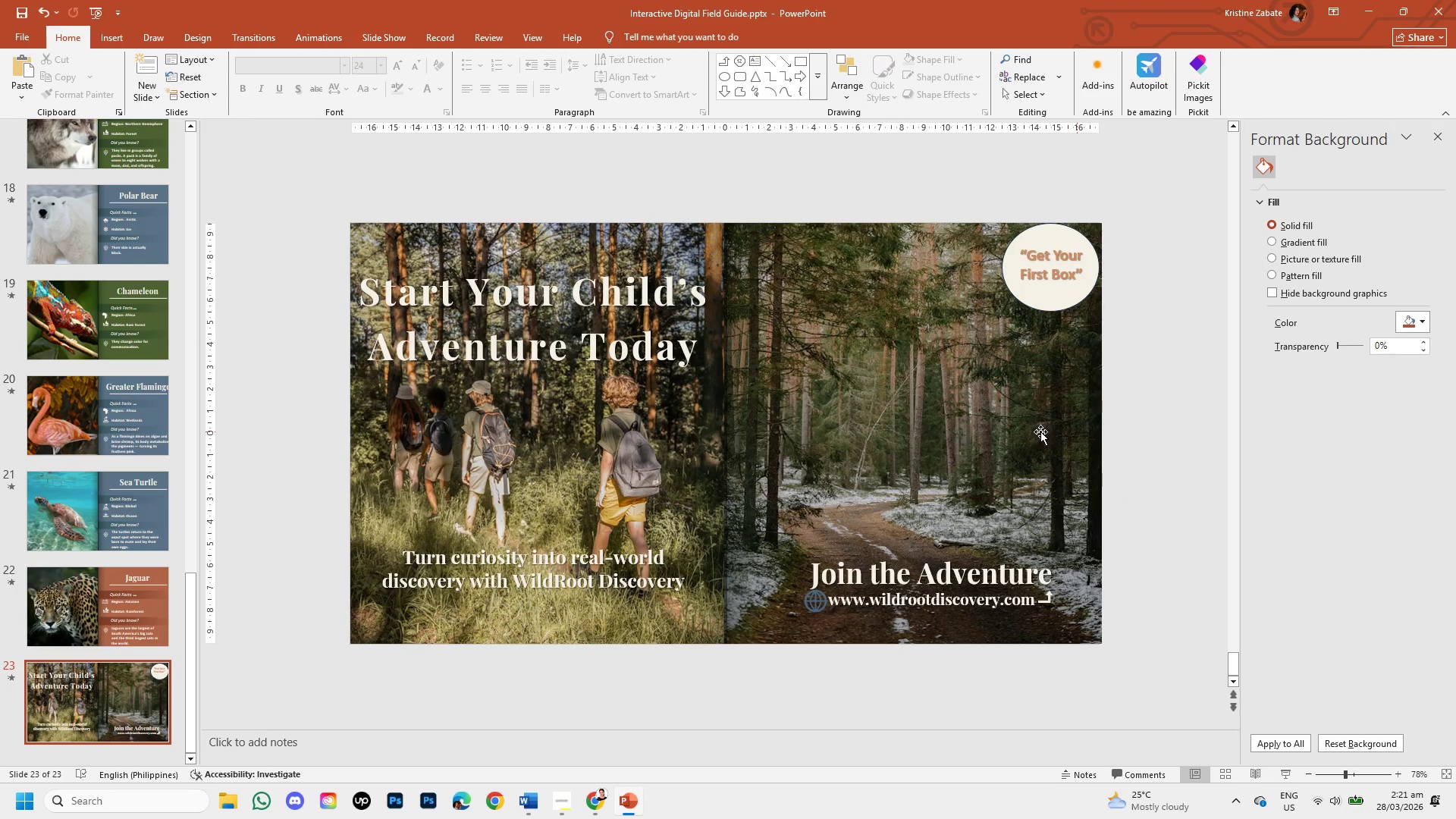 
left_click([608, 428])
 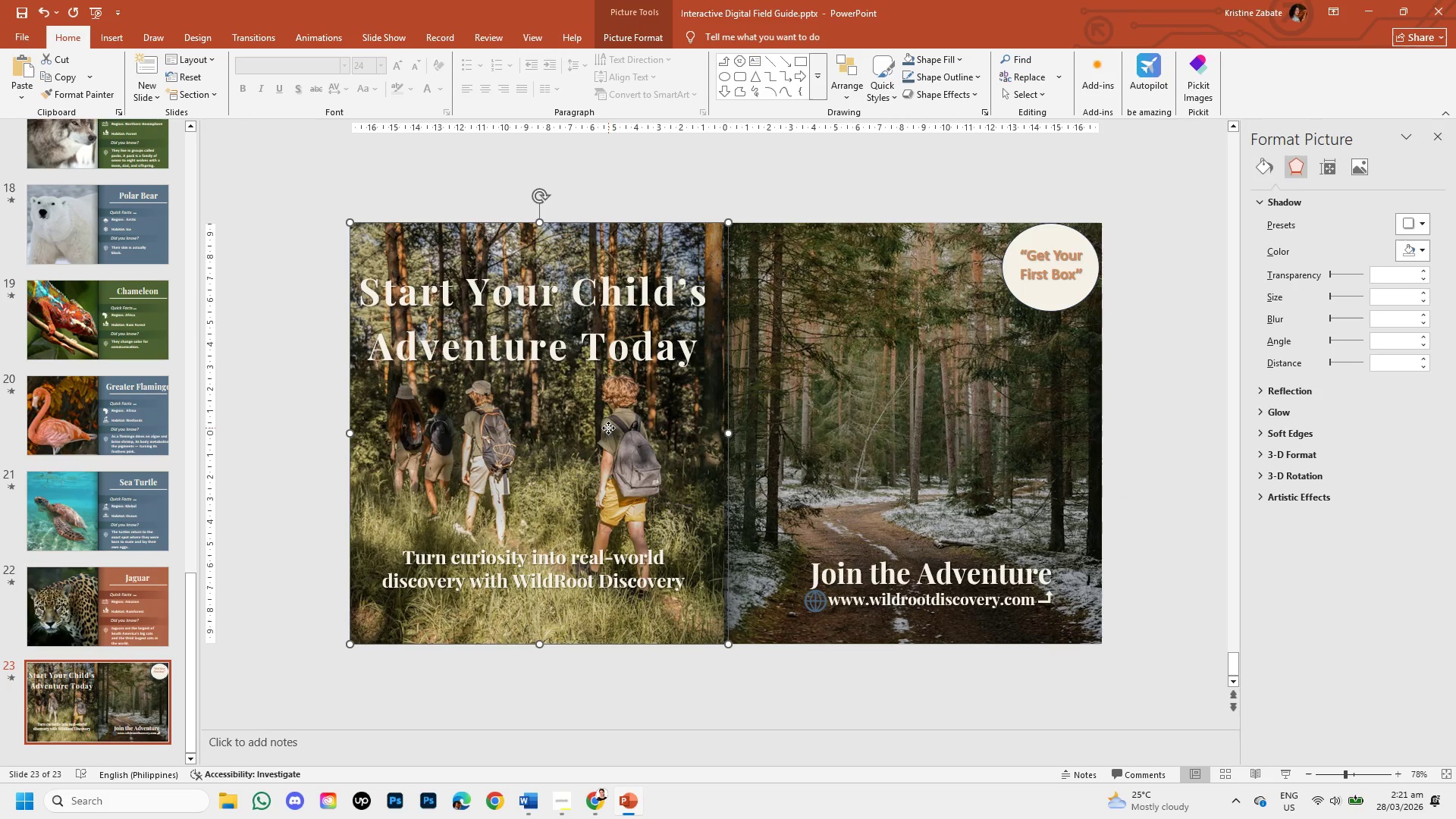 
right_click([608, 428])
 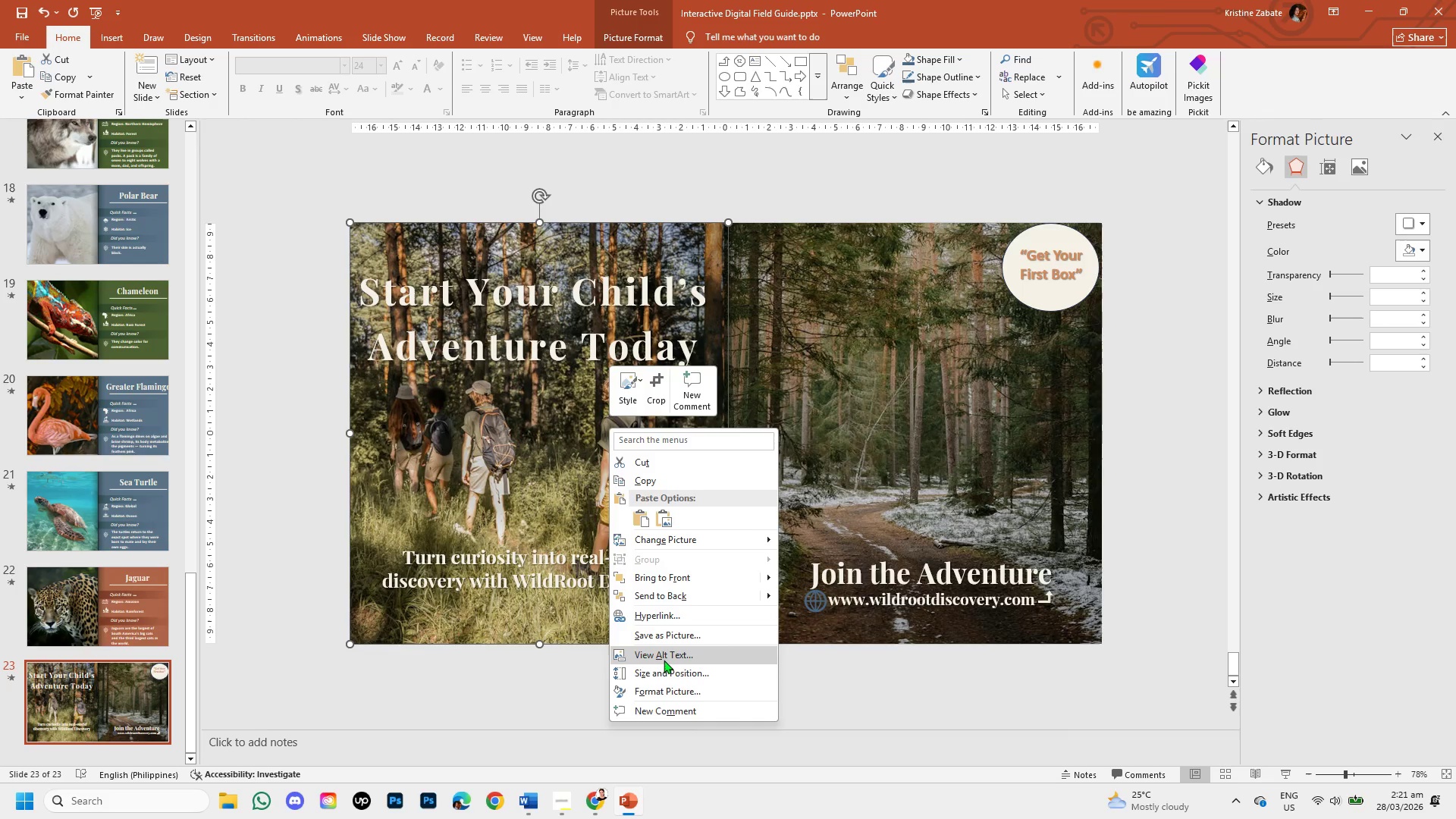 
left_click([667, 687])
 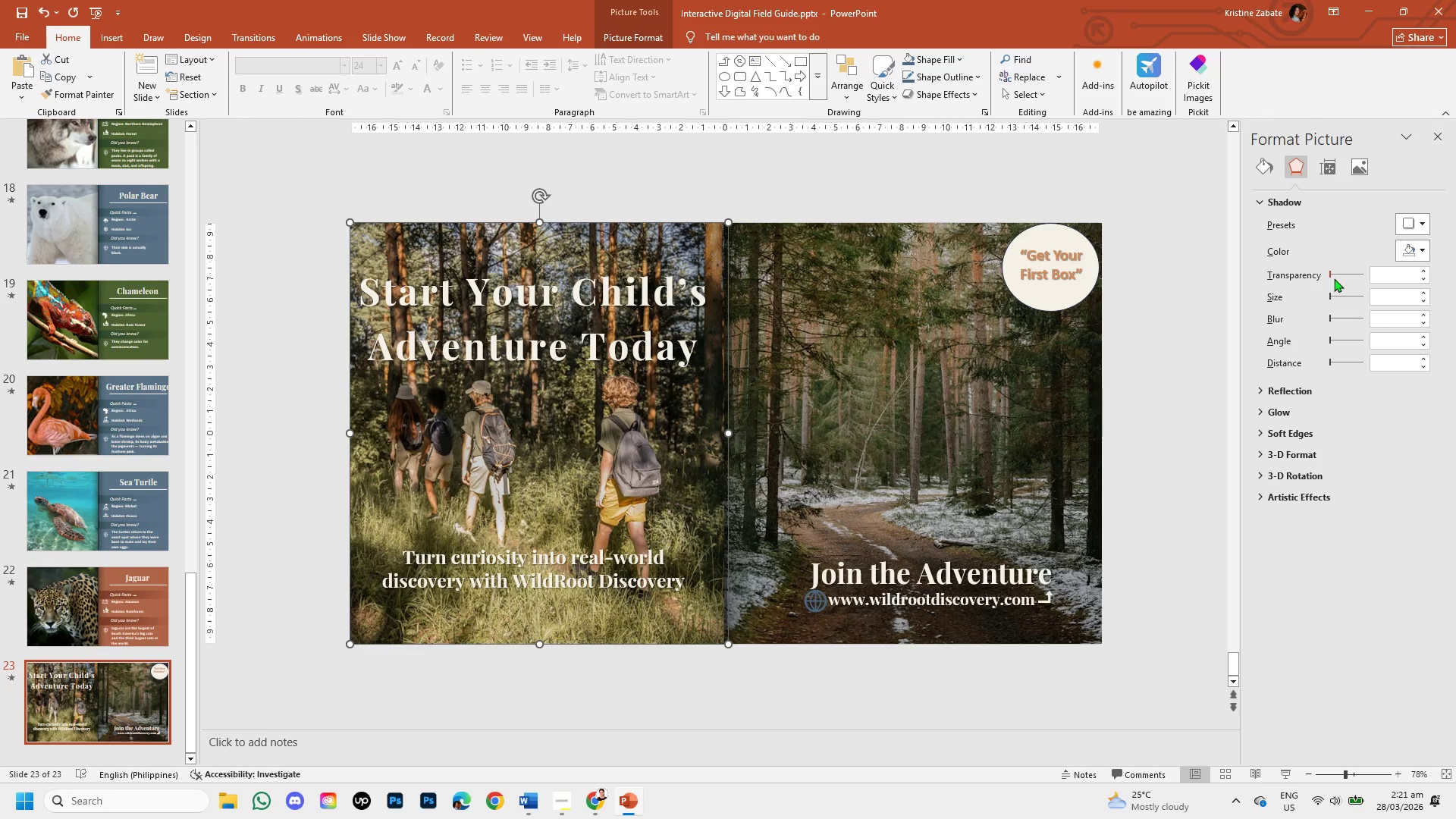 
left_click_drag(start_coordinate=[1329, 270], to_coordinate=[1420, 287])
 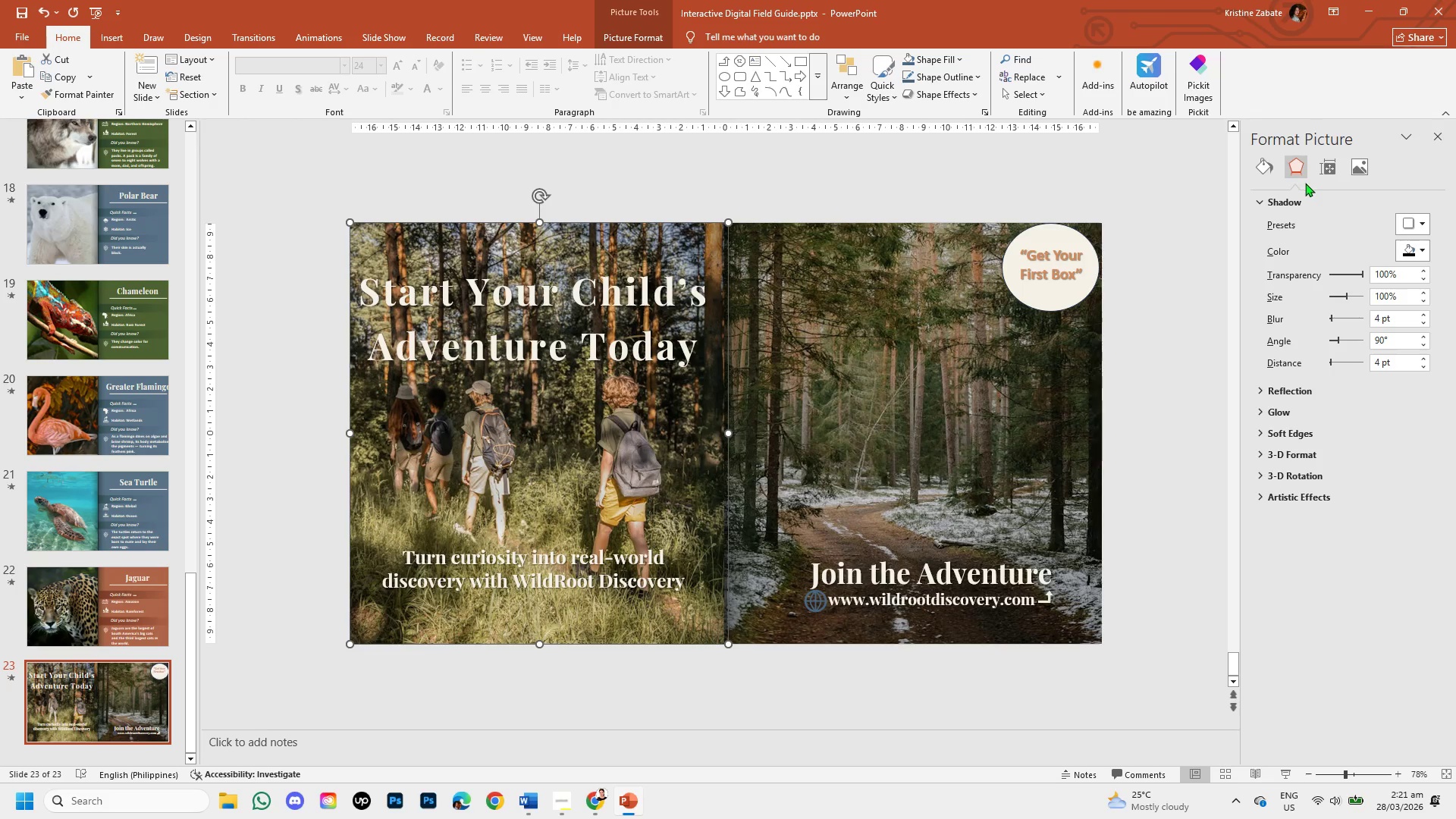 
wait(5.17)
 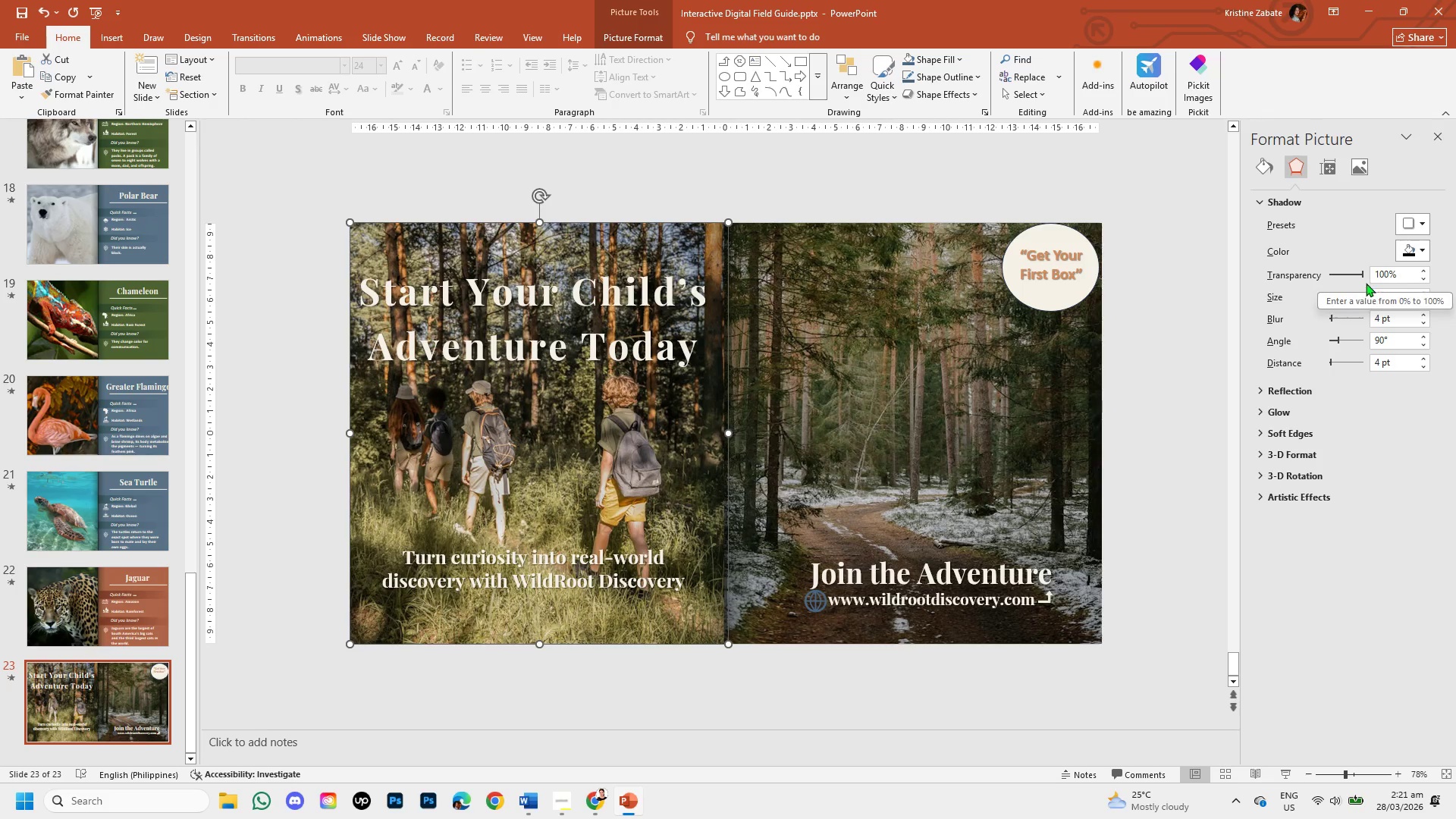 
left_click([1420, 221])
 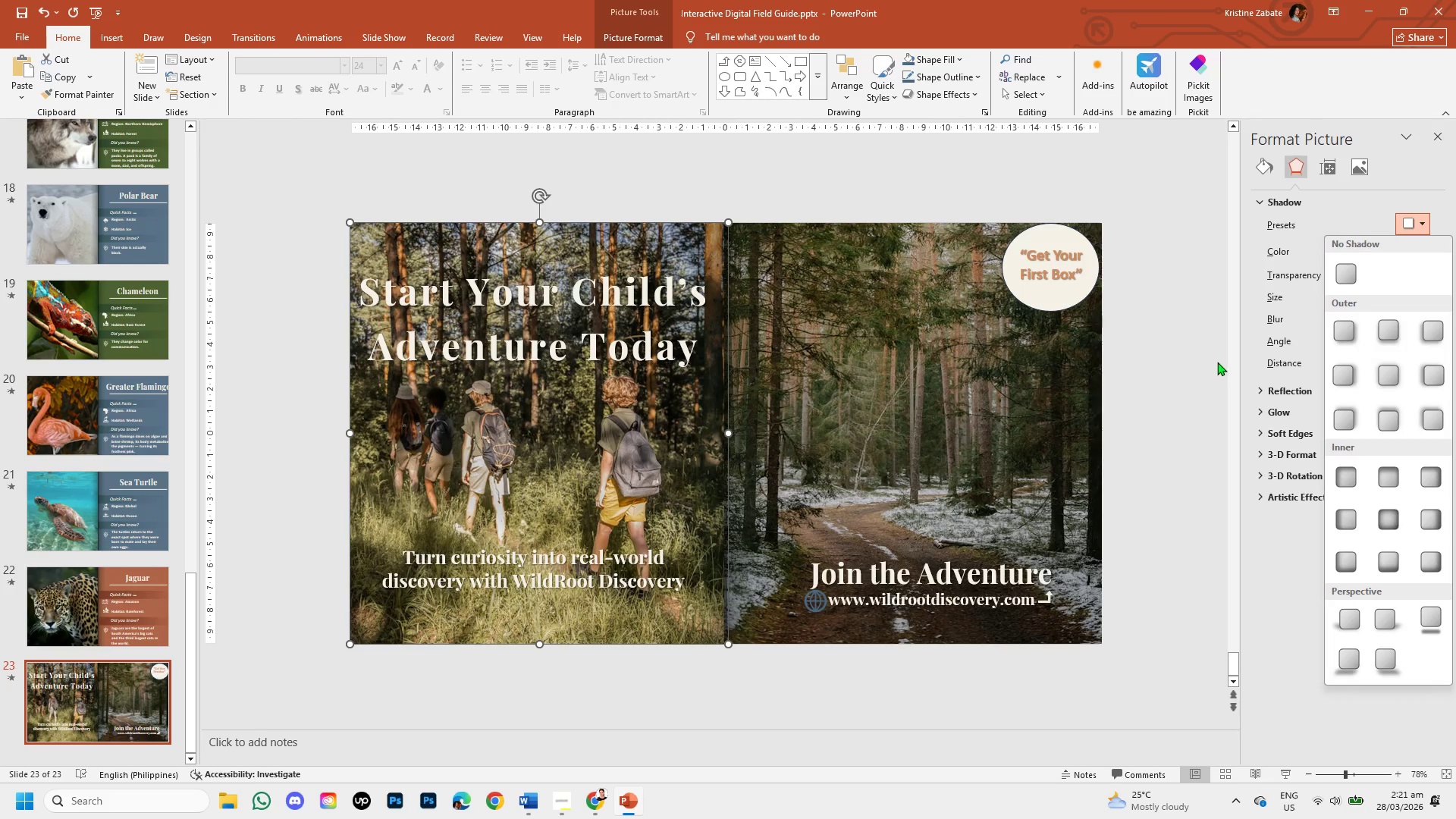 
left_click([1169, 315])
 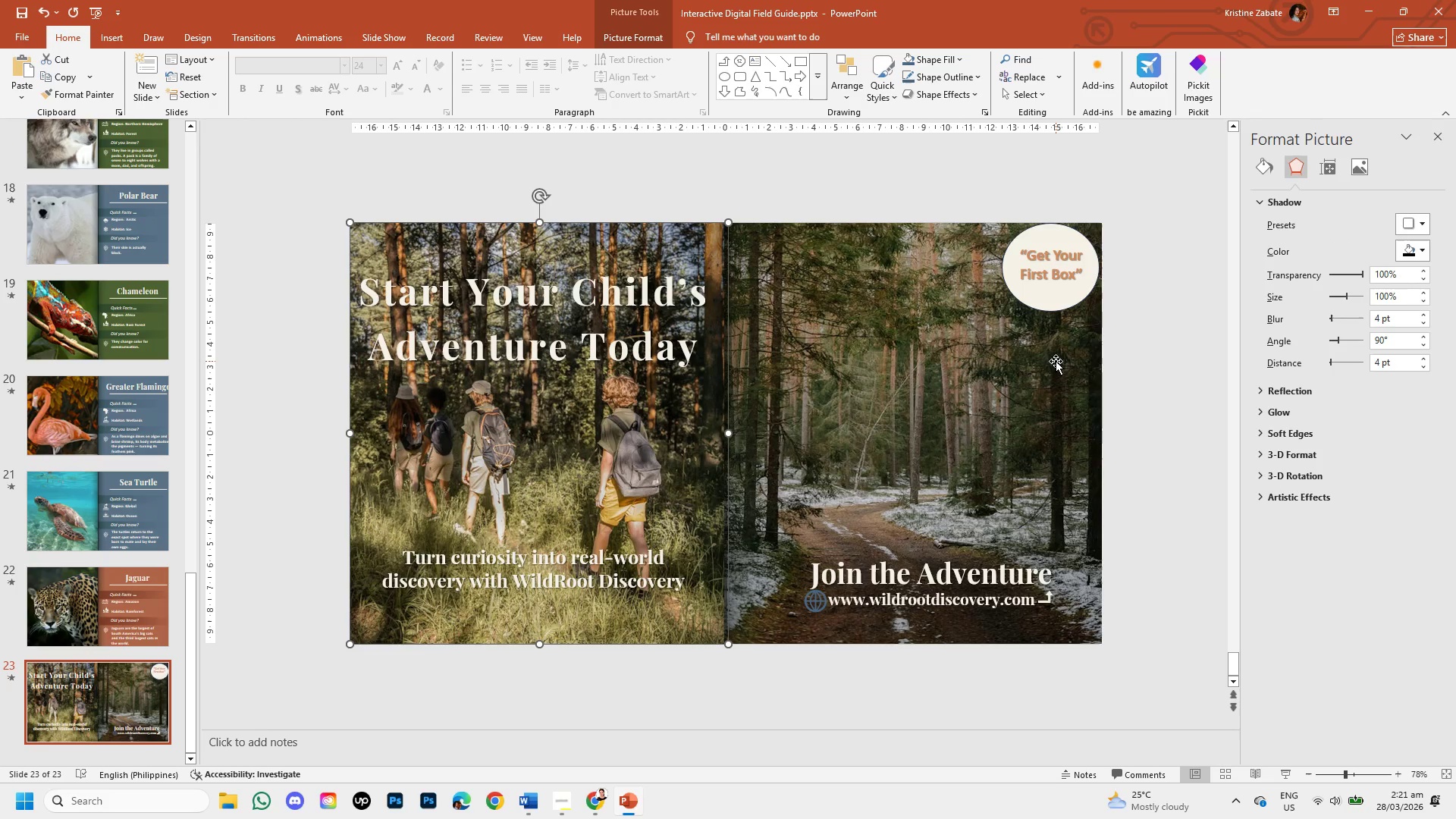 
left_click([1054, 362])
 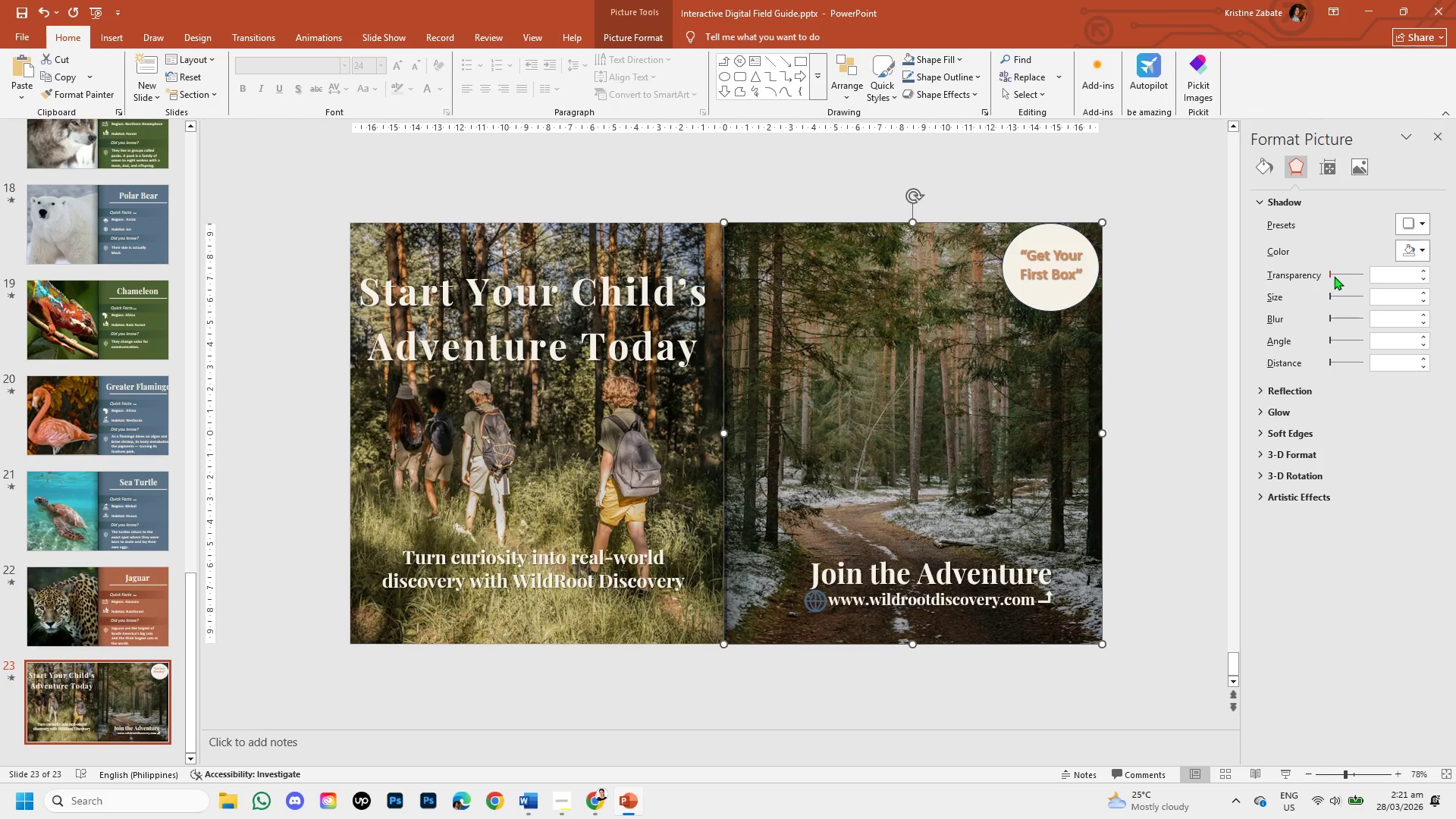 
left_click_drag(start_coordinate=[1328, 274], to_coordinate=[1374, 303])
 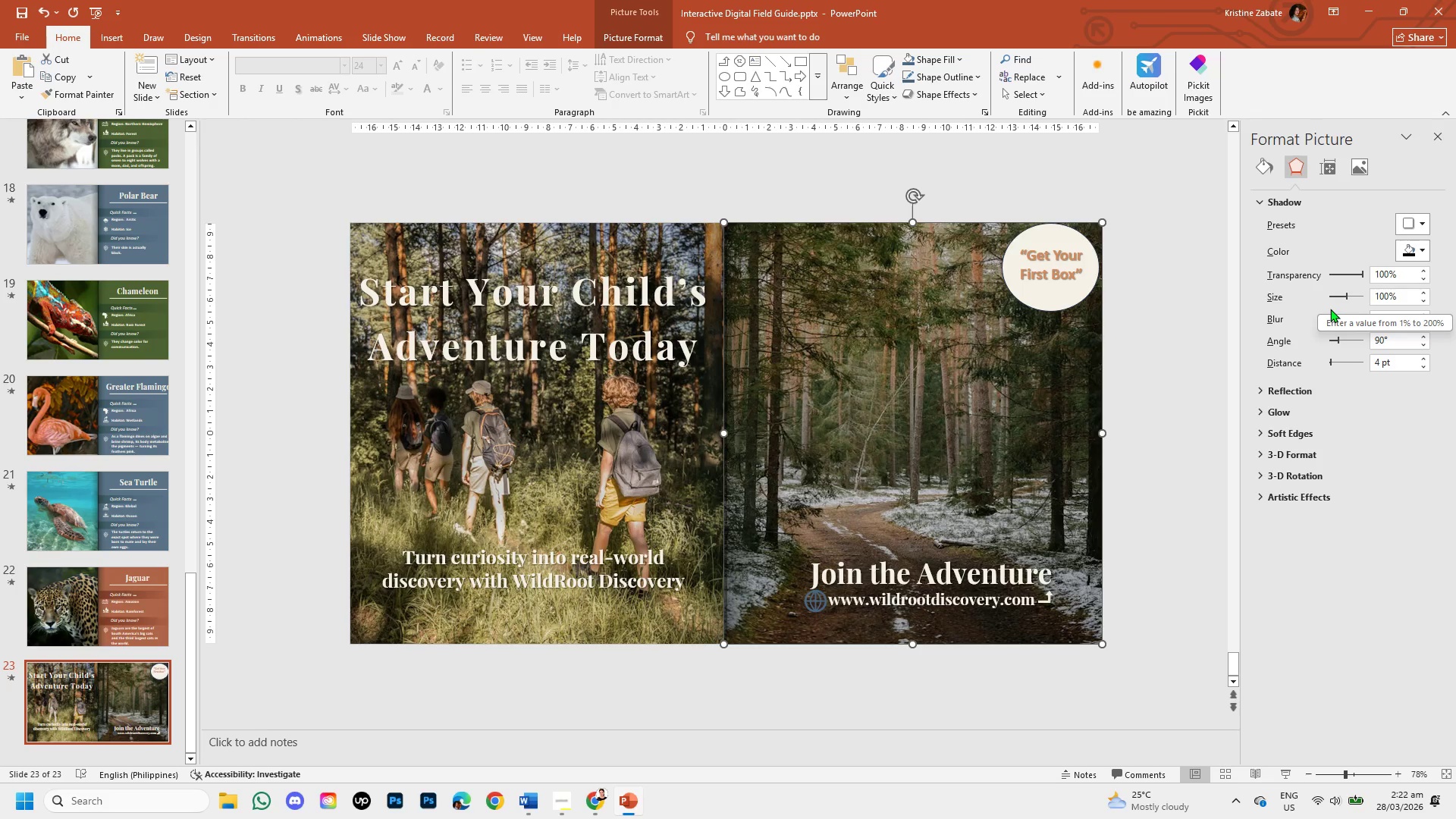 
key(Control+Z)
 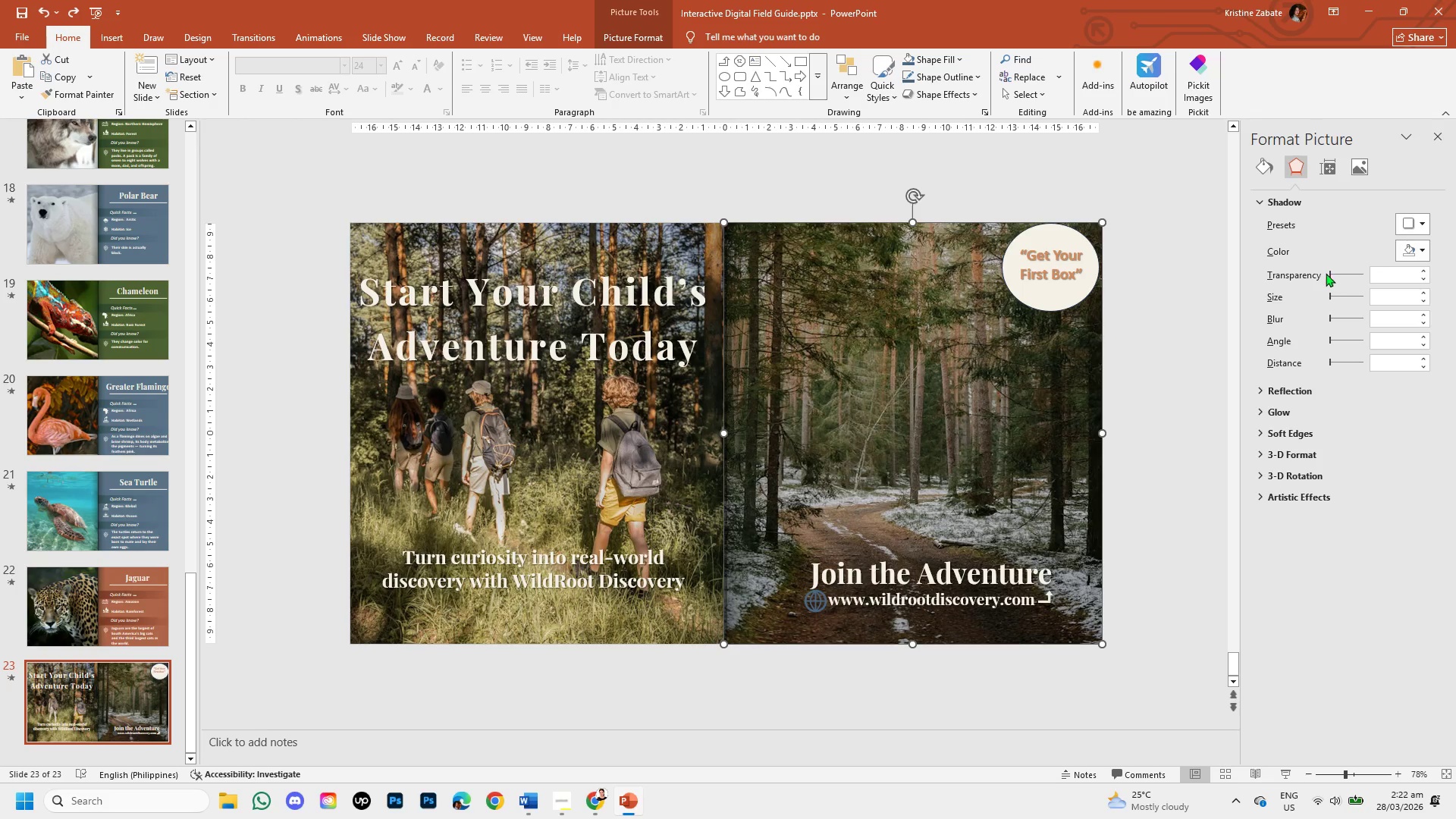 
left_click_drag(start_coordinate=[1329, 273], to_coordinate=[1373, 301])
 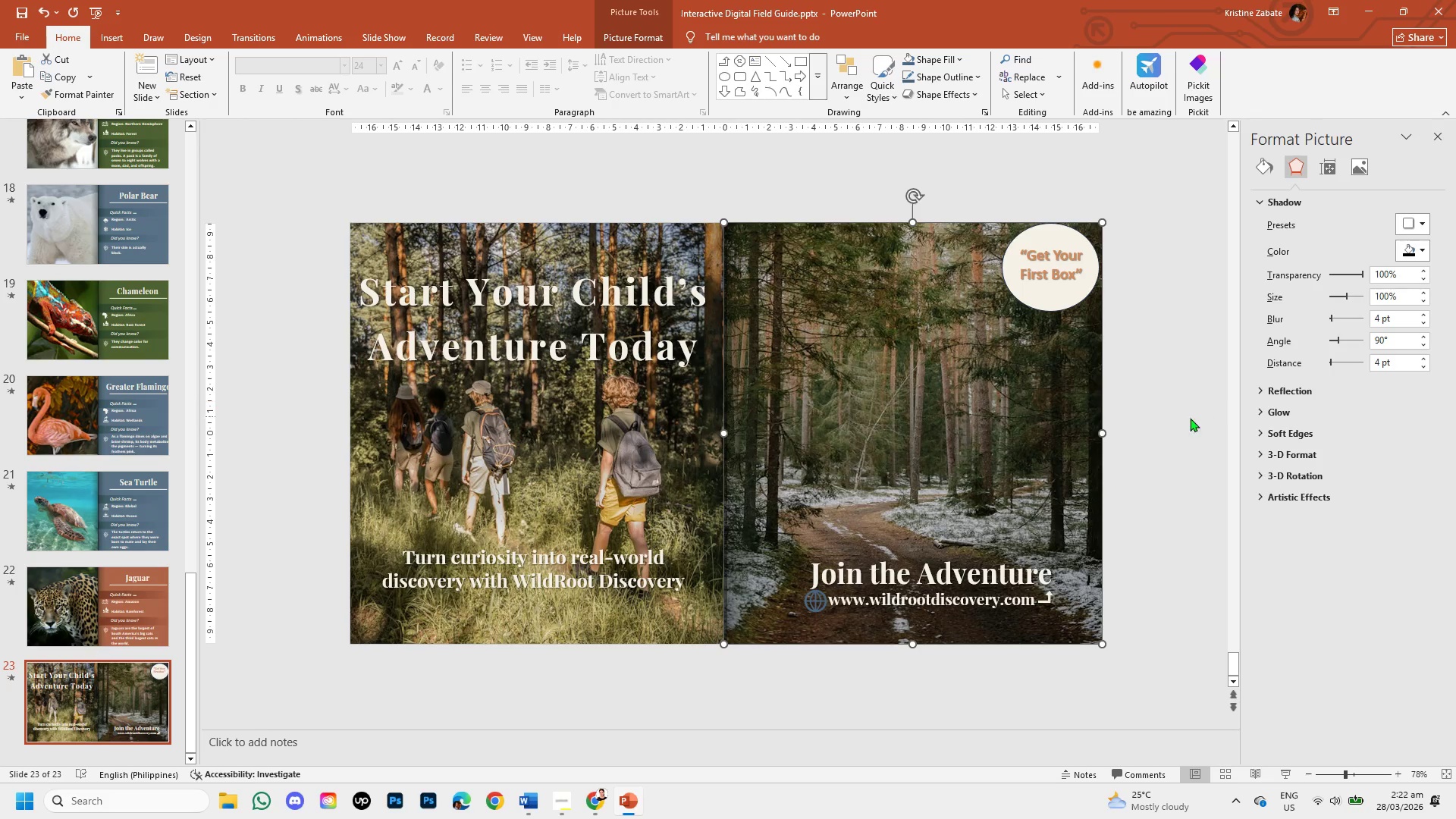 
left_click([1175, 427])
 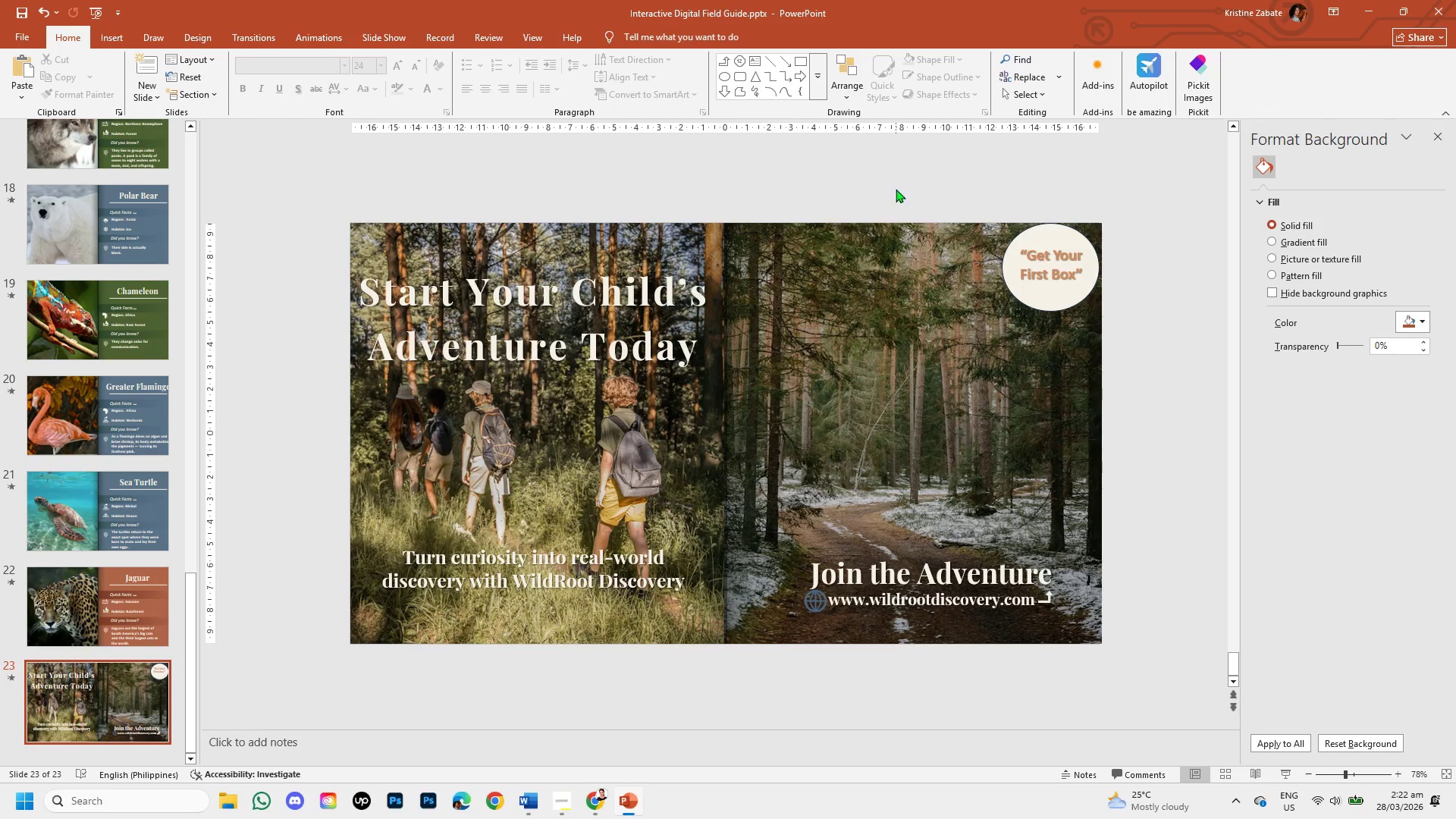 
wait(27.7)
 